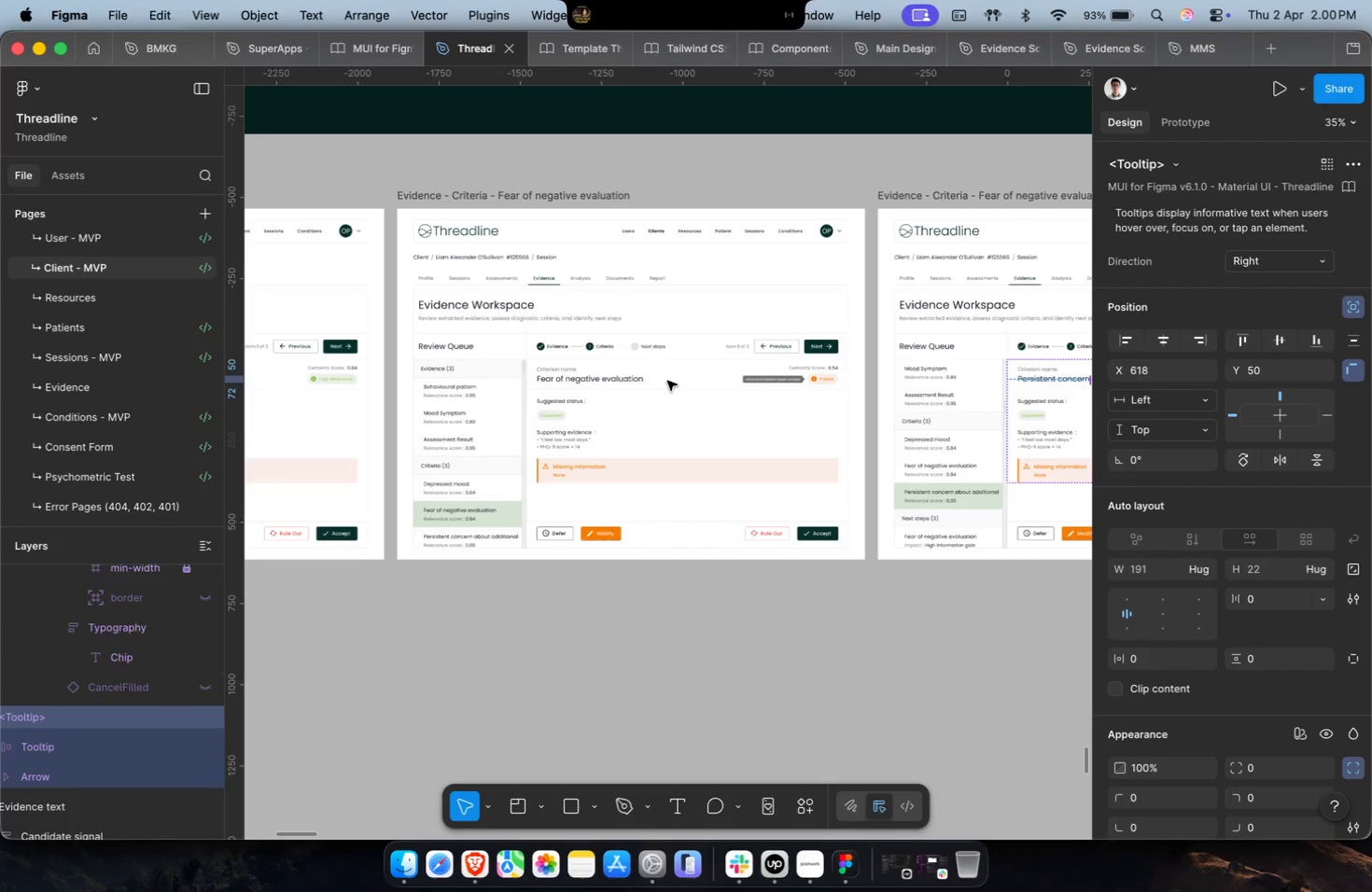 
key(Meta+CommandLeft)
 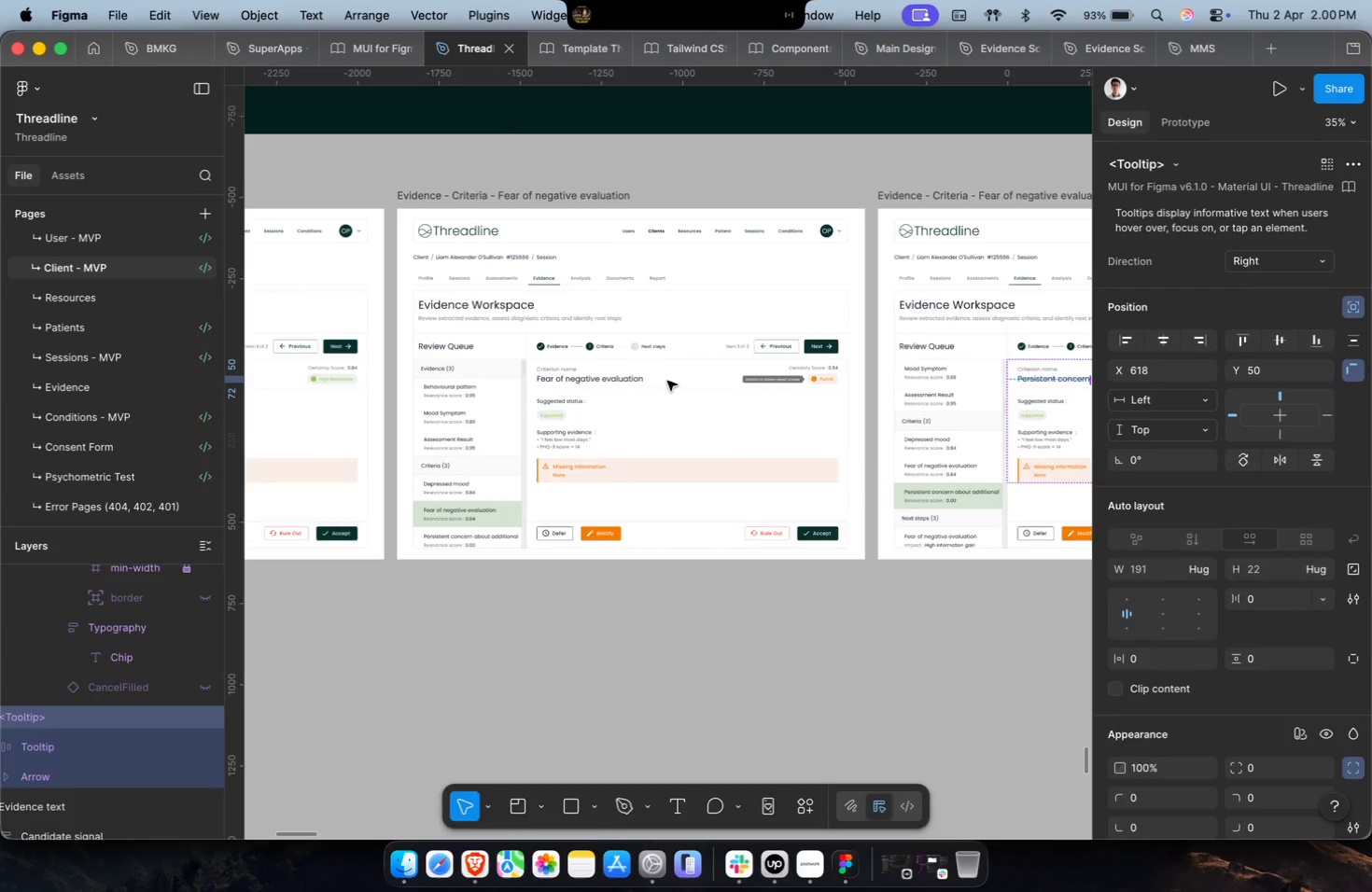 
key(Meta+CommandLeft)
 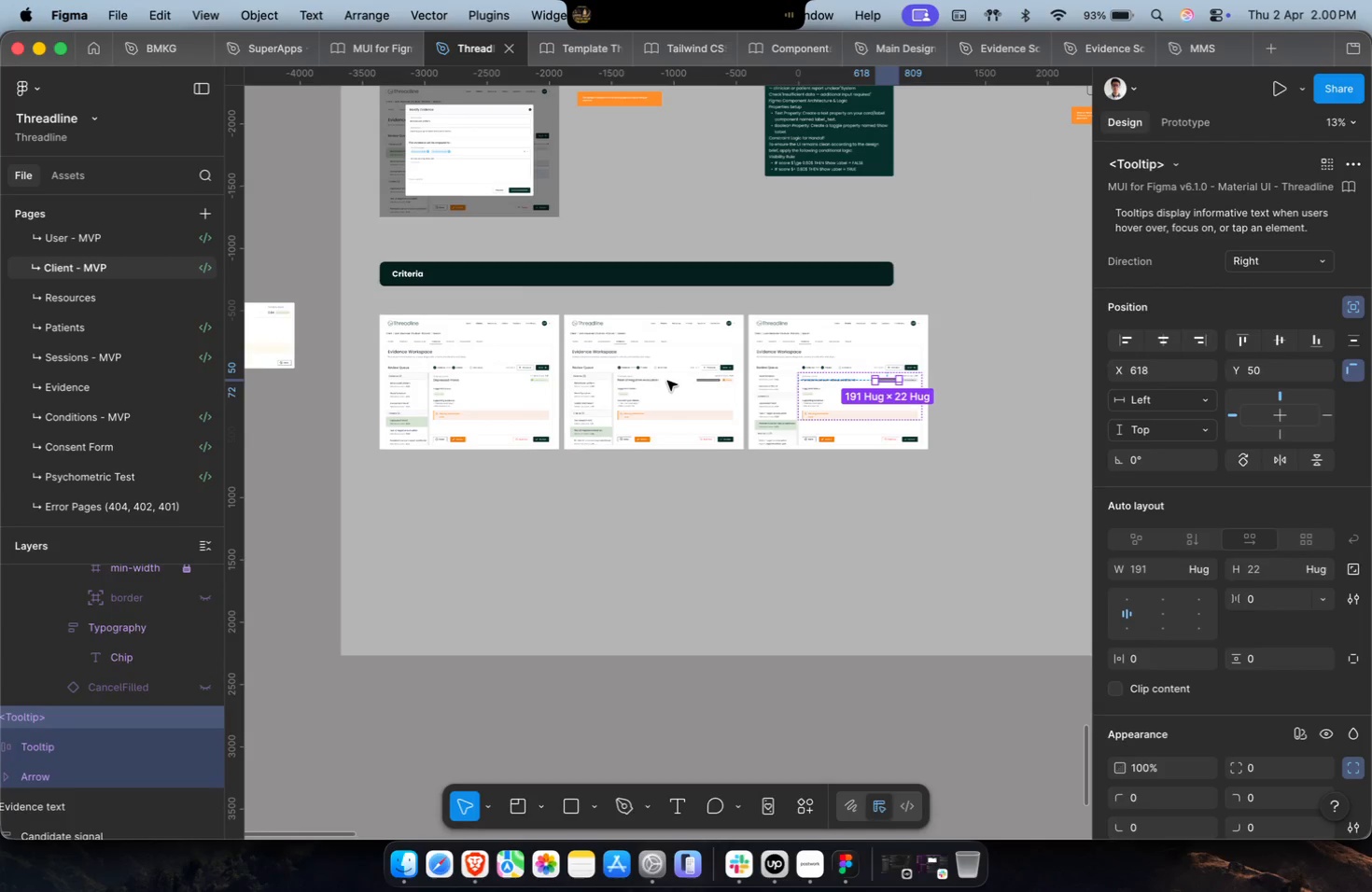 
scroll: coordinate [667, 381], scroll_direction: down, amount: 13.0
 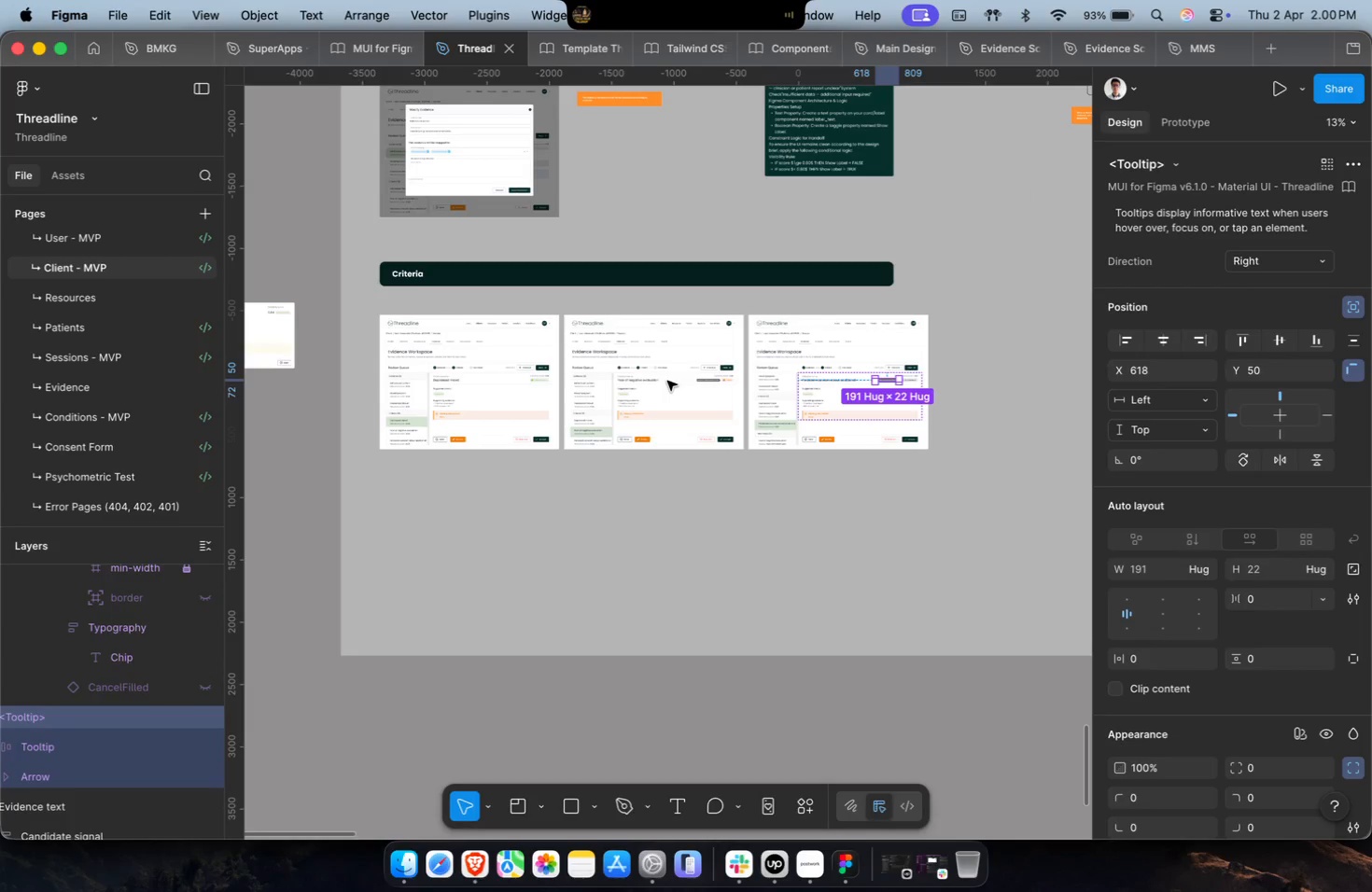 
hold_key(key=ShiftLeft, duration=0.42)
 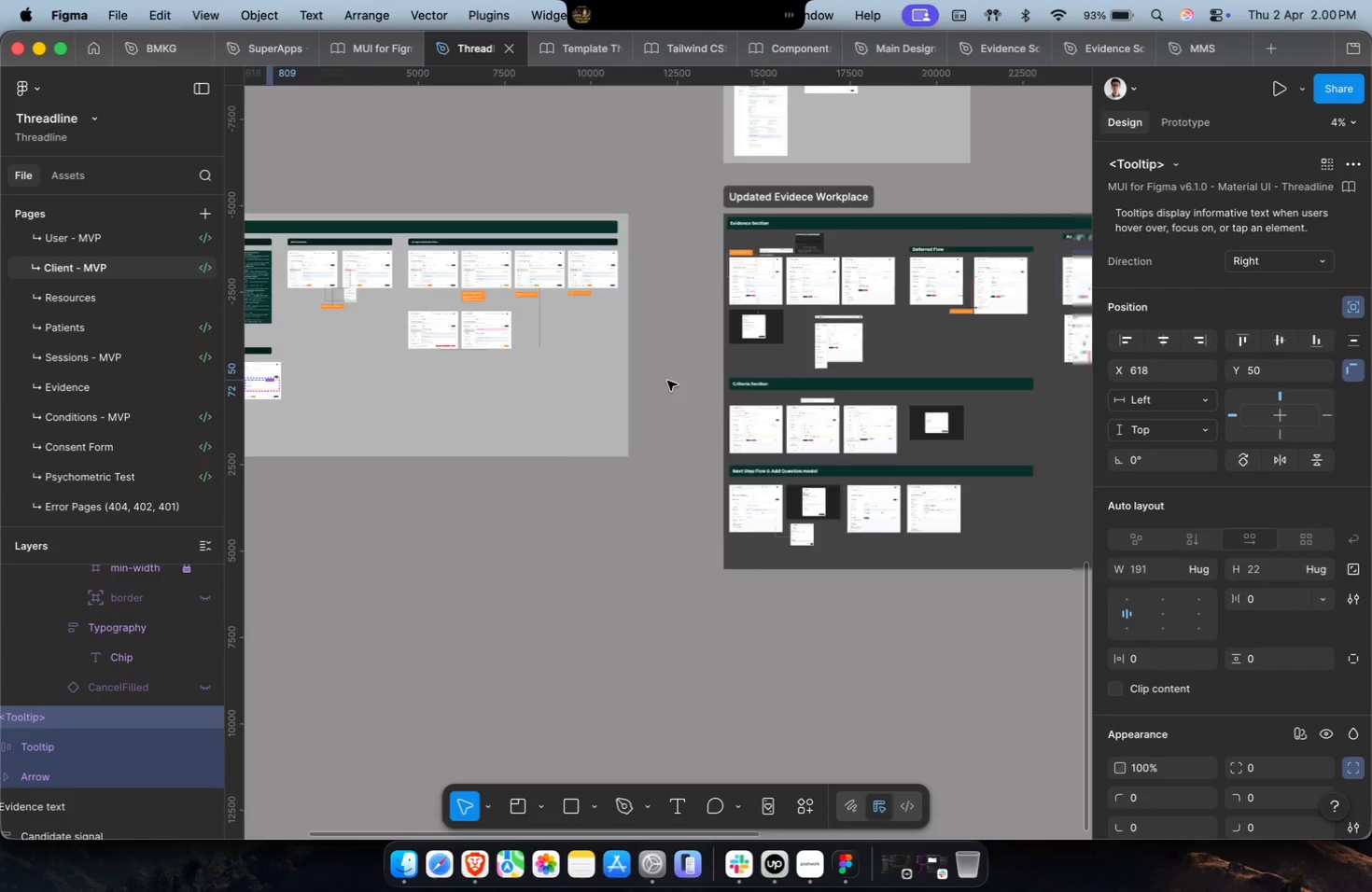 
key(Meta+CommandLeft)
 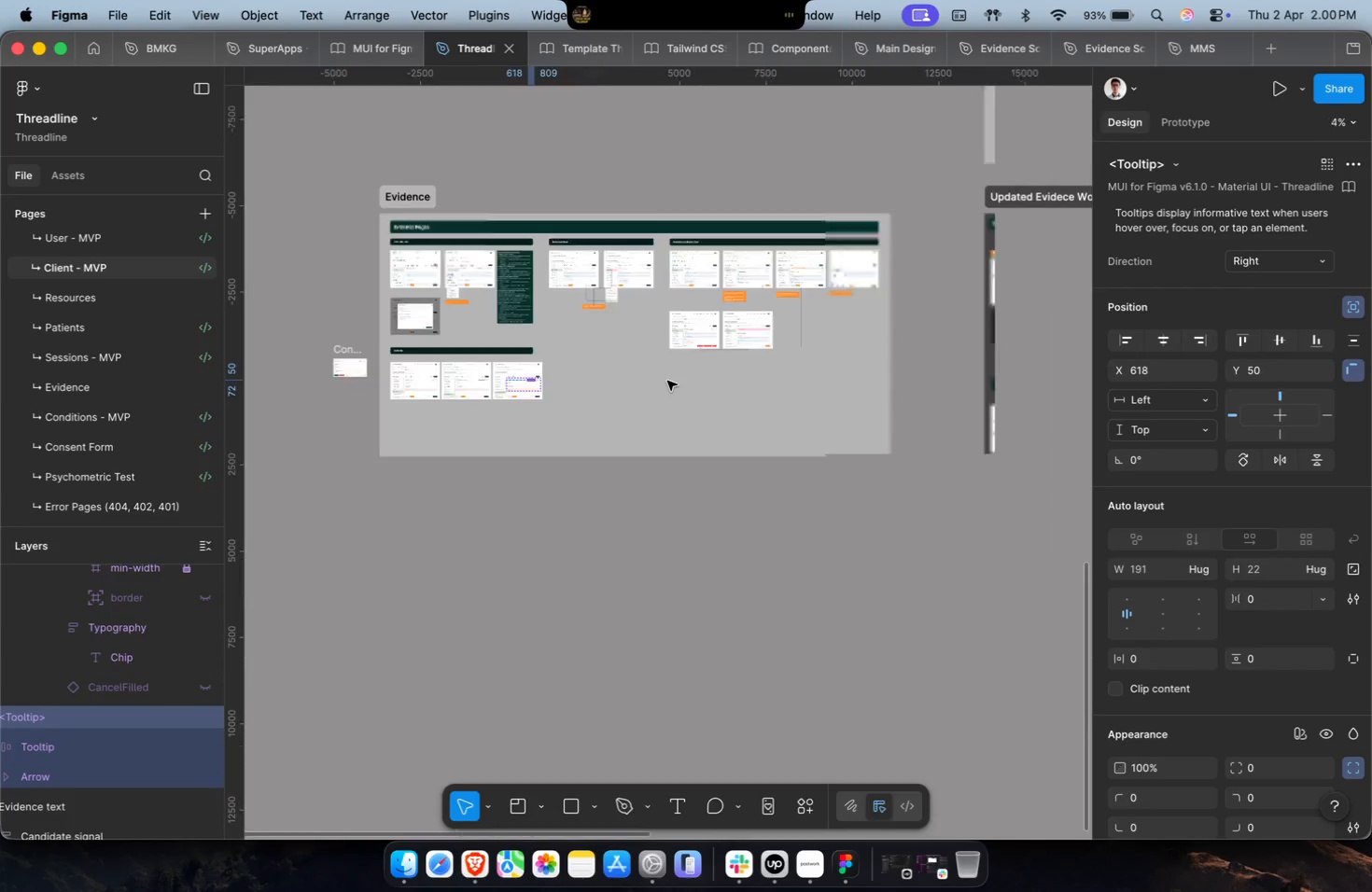 
hold_key(key=ShiftLeft, duration=0.41)
scroll: coordinate [682, 415], scroll_direction: down, amount: 32.0
 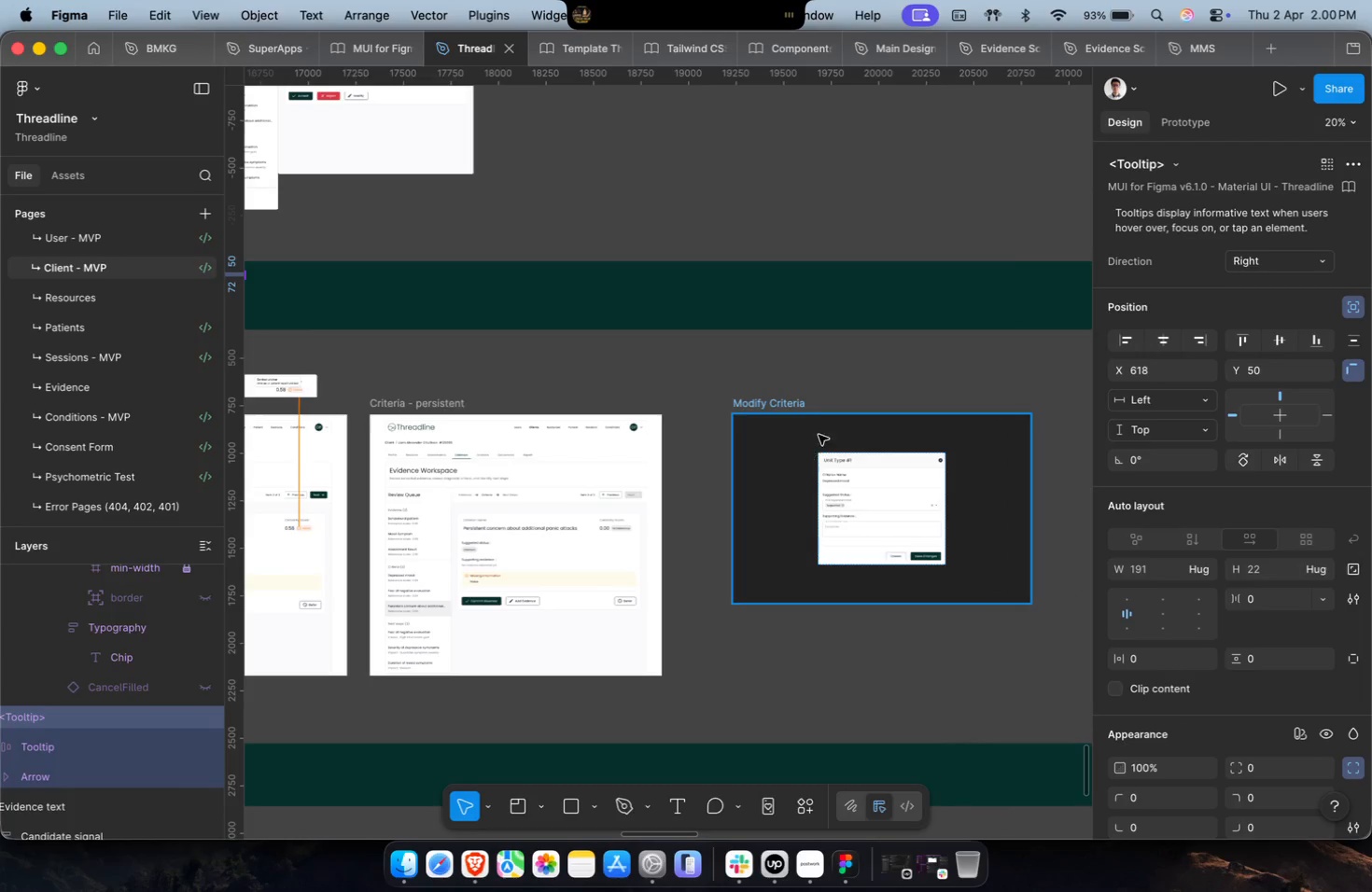 
left_click([794, 408])
 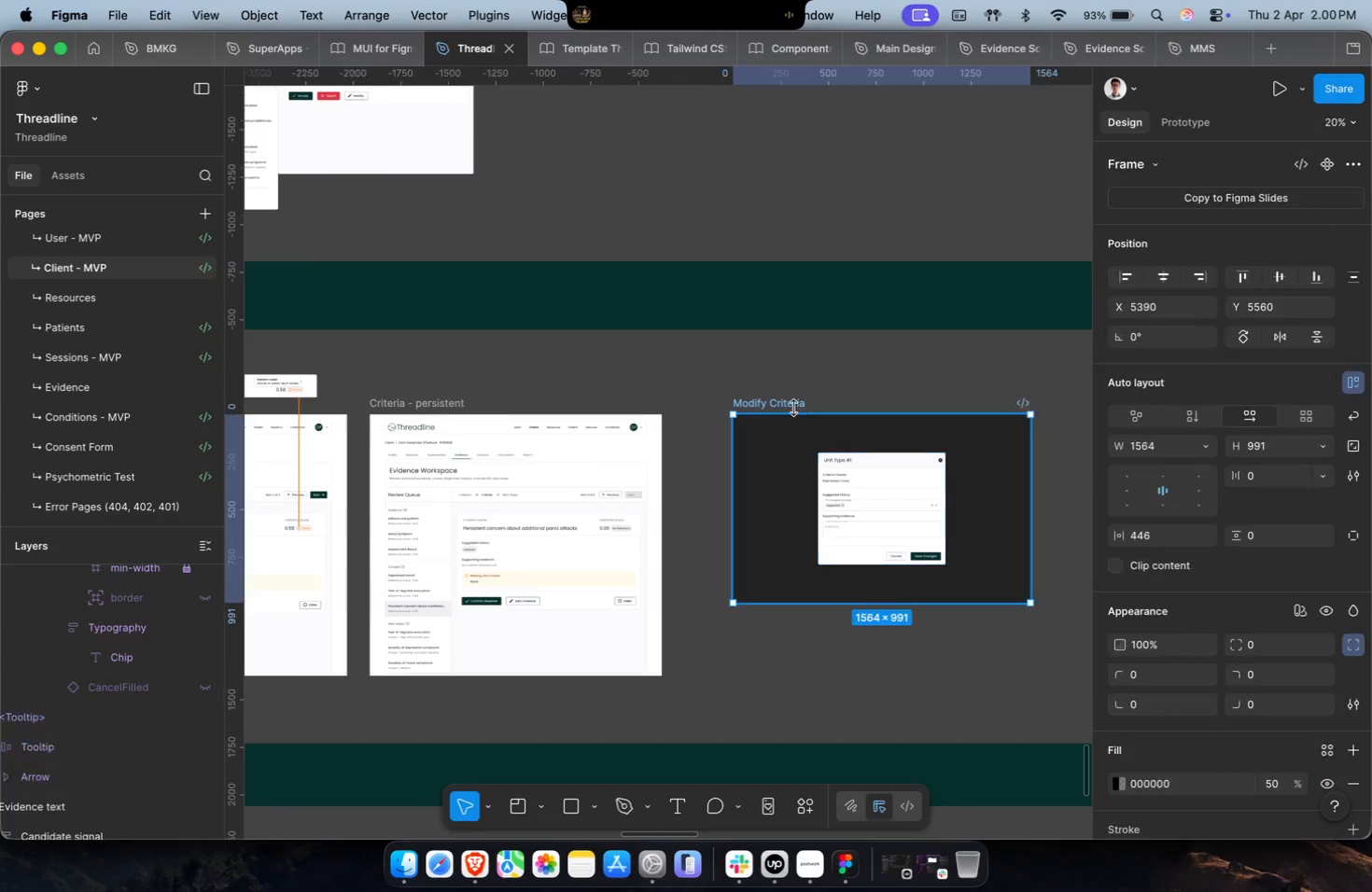 
key(Meta+C)
 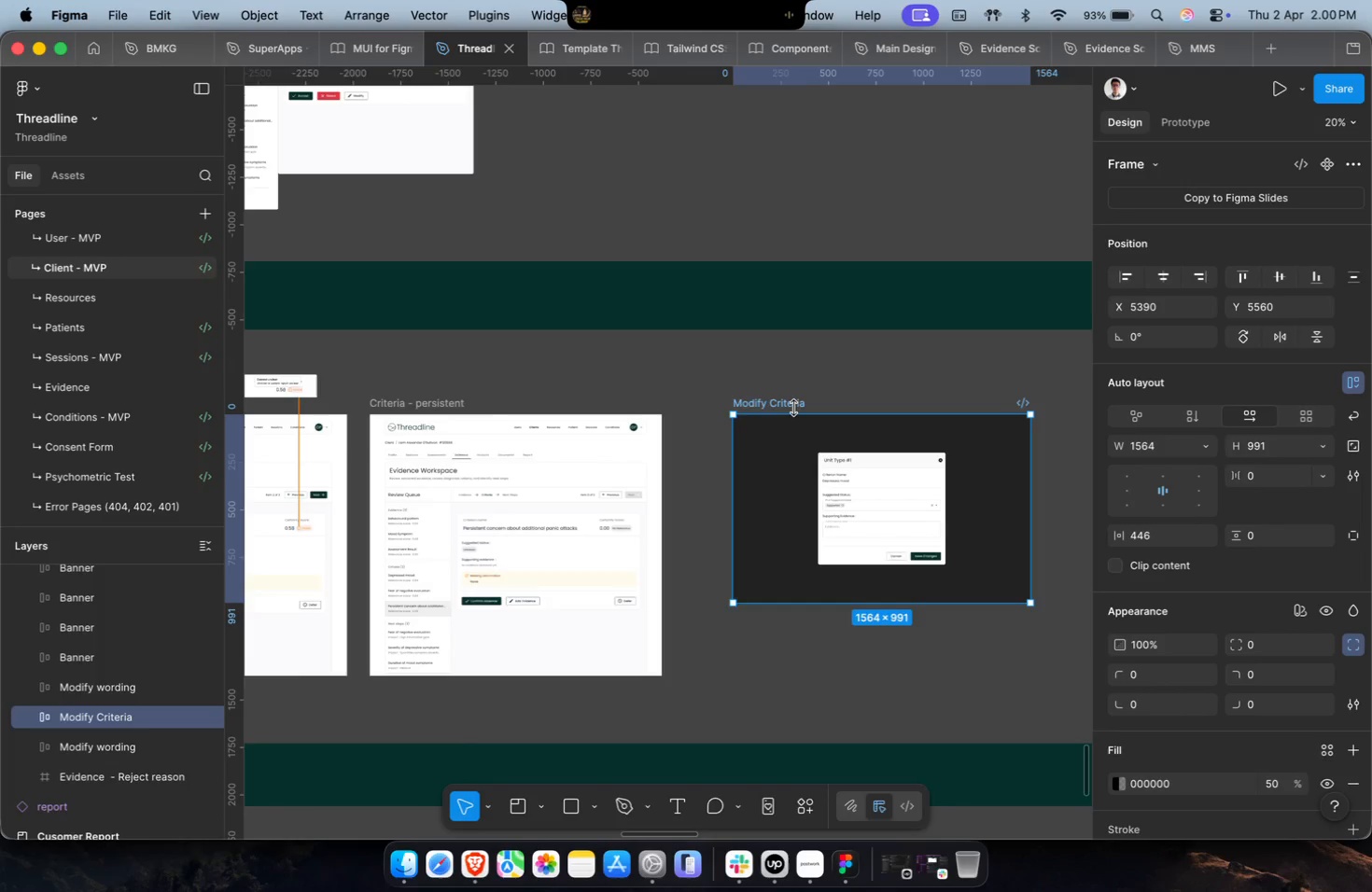 
hold_key(key=ShiftLeft, duration=0.75)
 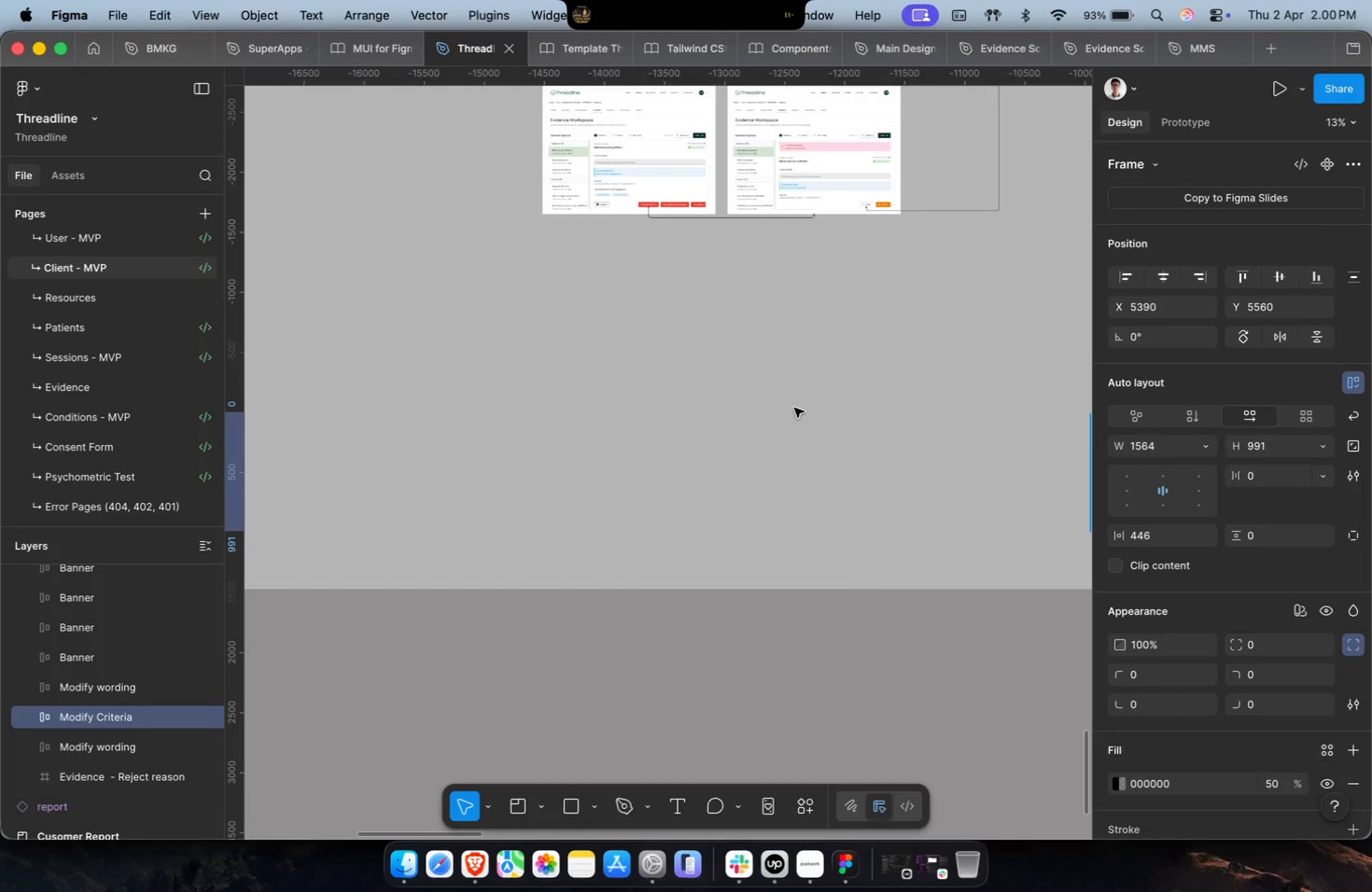 
key(Shift+ShiftLeft)
 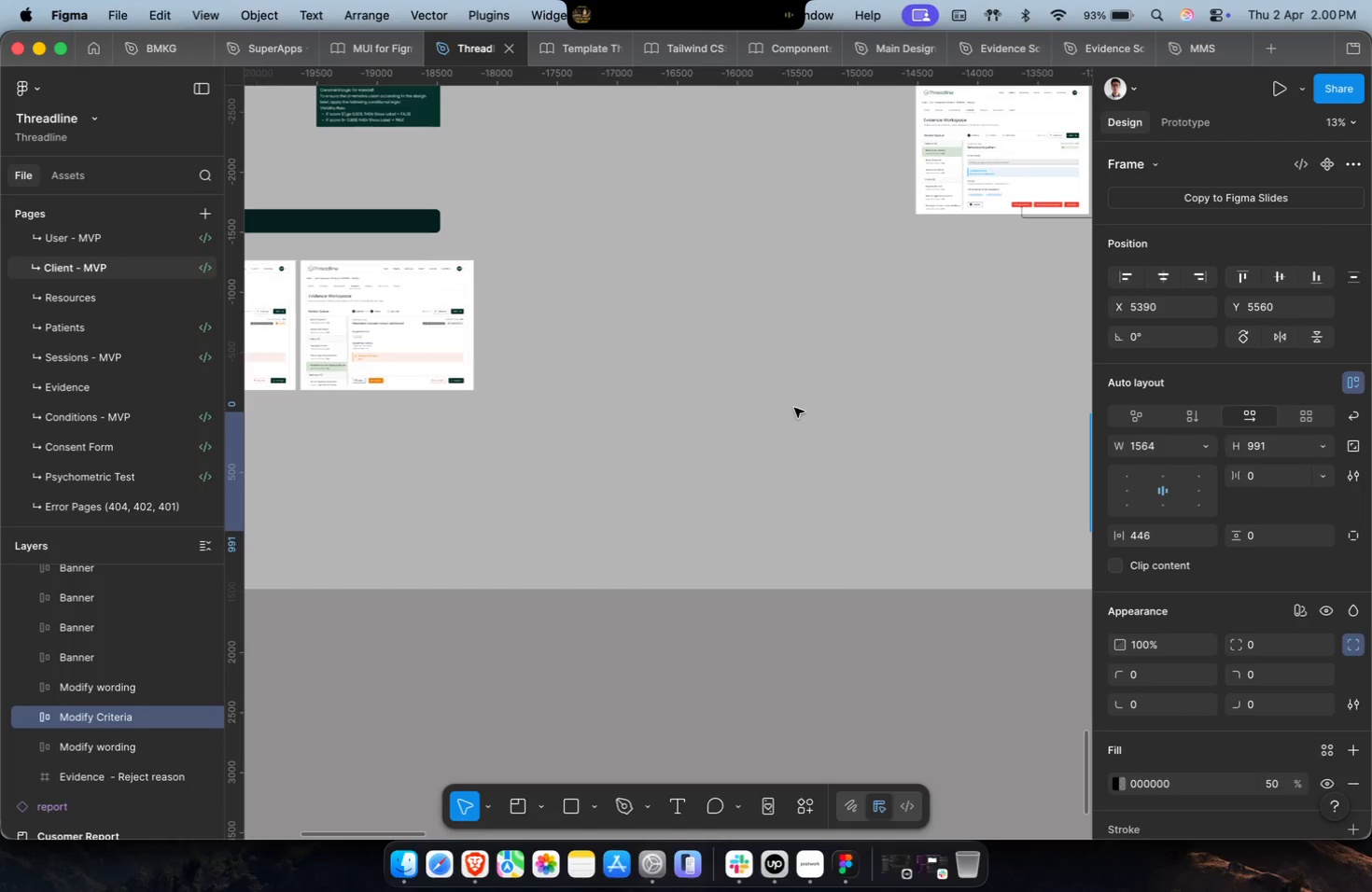 
hold_key(key=ShiftLeft, duration=0.58)
 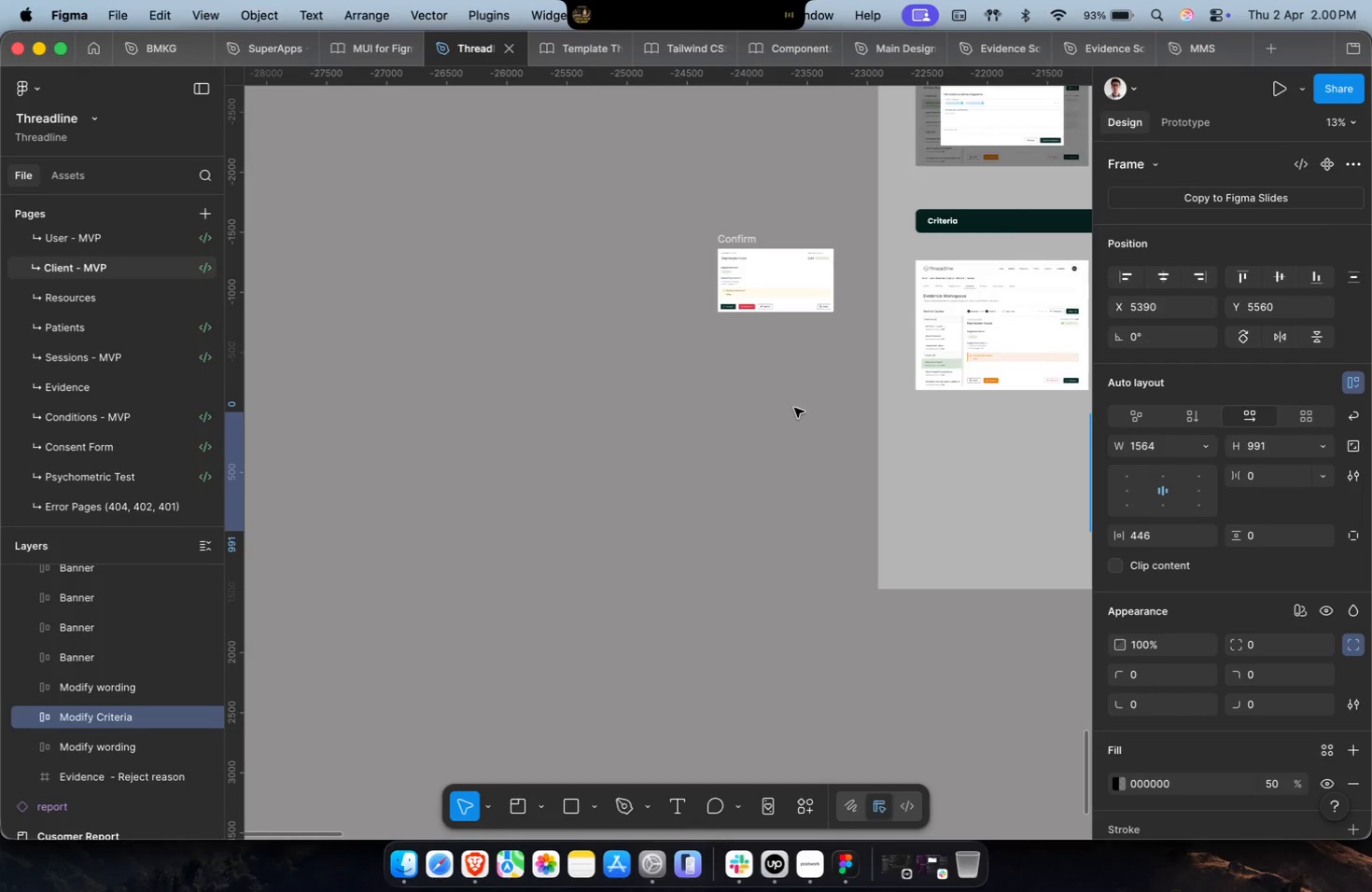 
left_click([564, 414])
 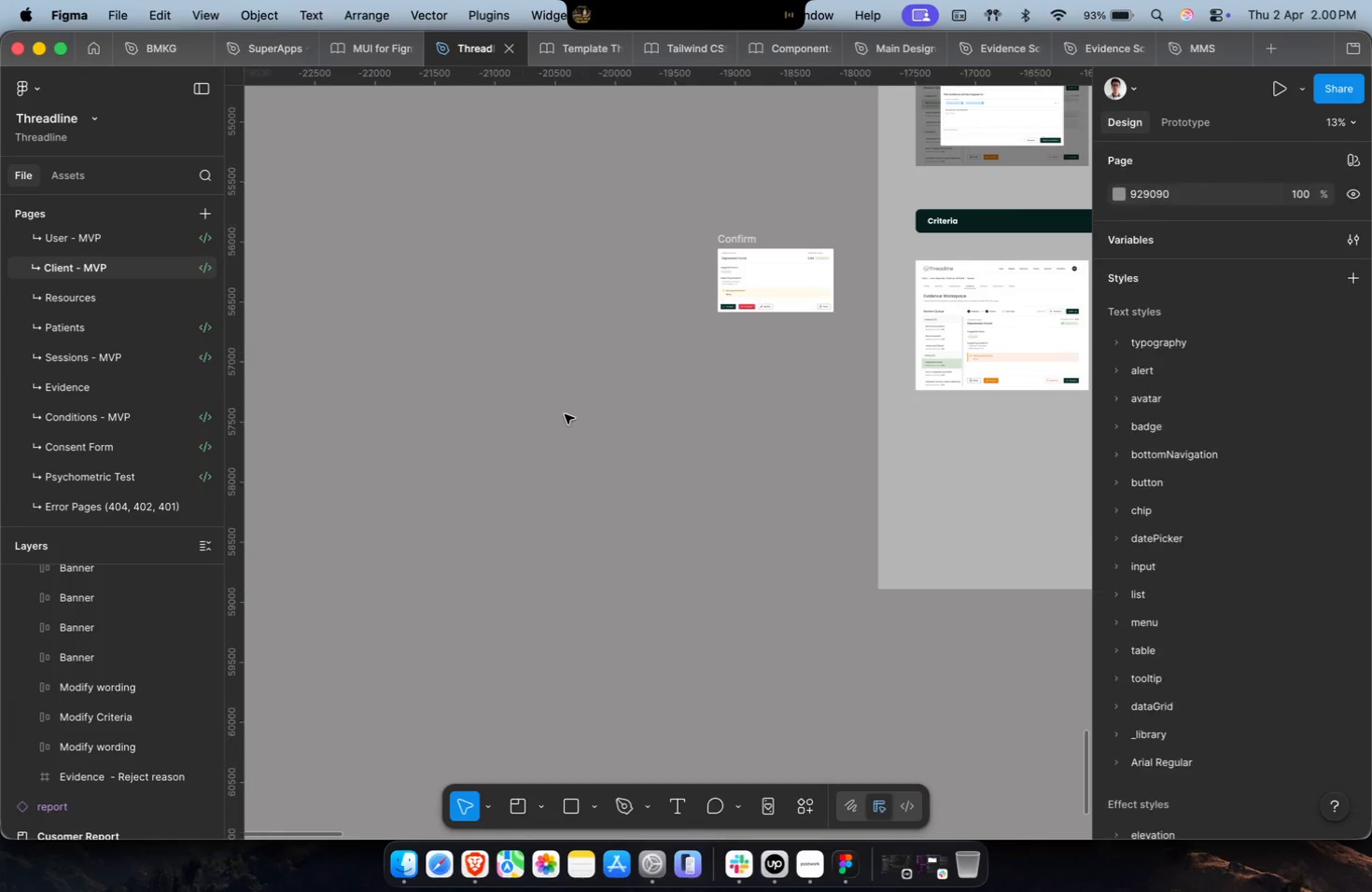 
scroll: coordinate [794, 408], scroll_direction: up, amount: 88.0
 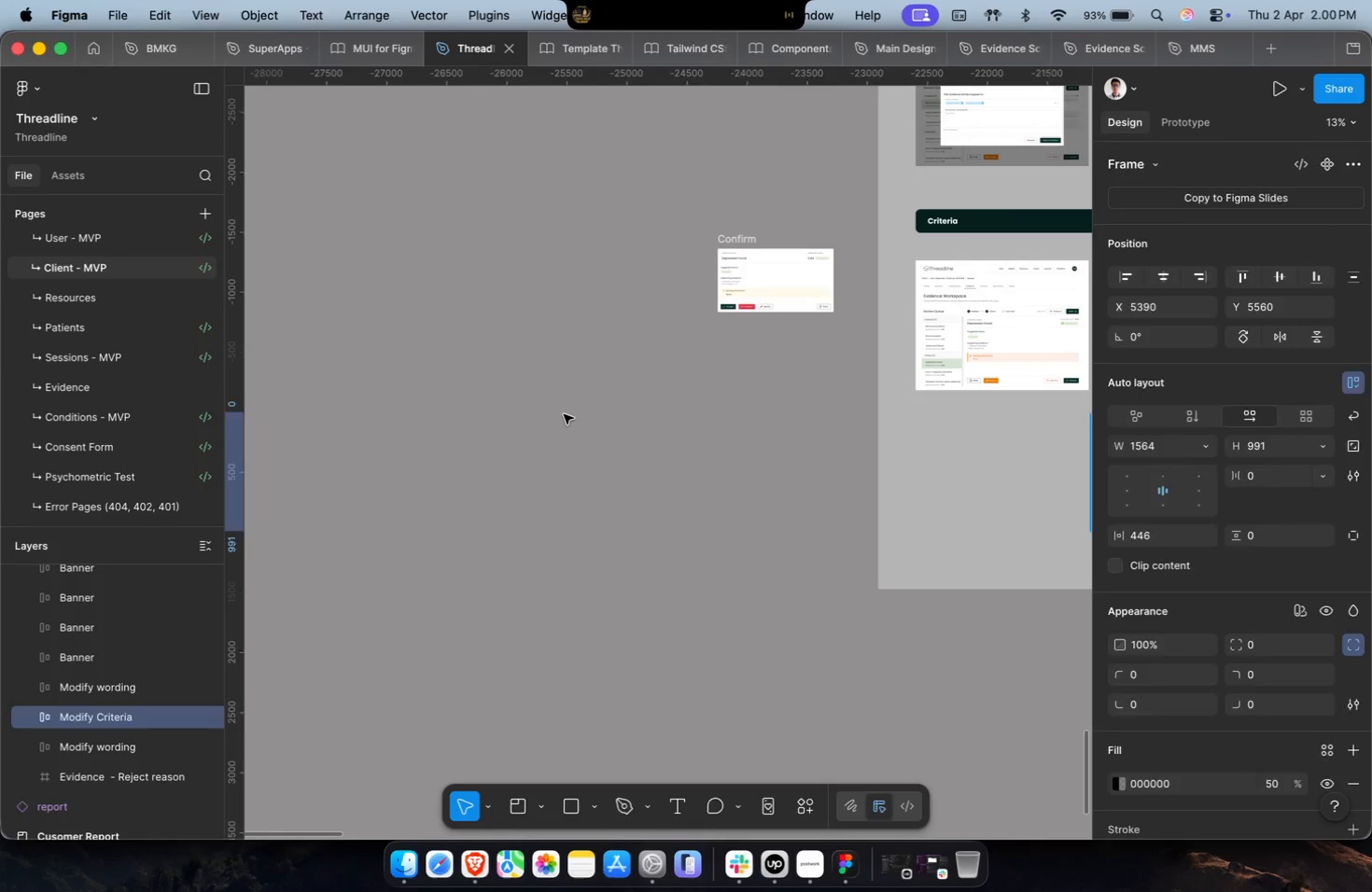 
key(Meta+V)
 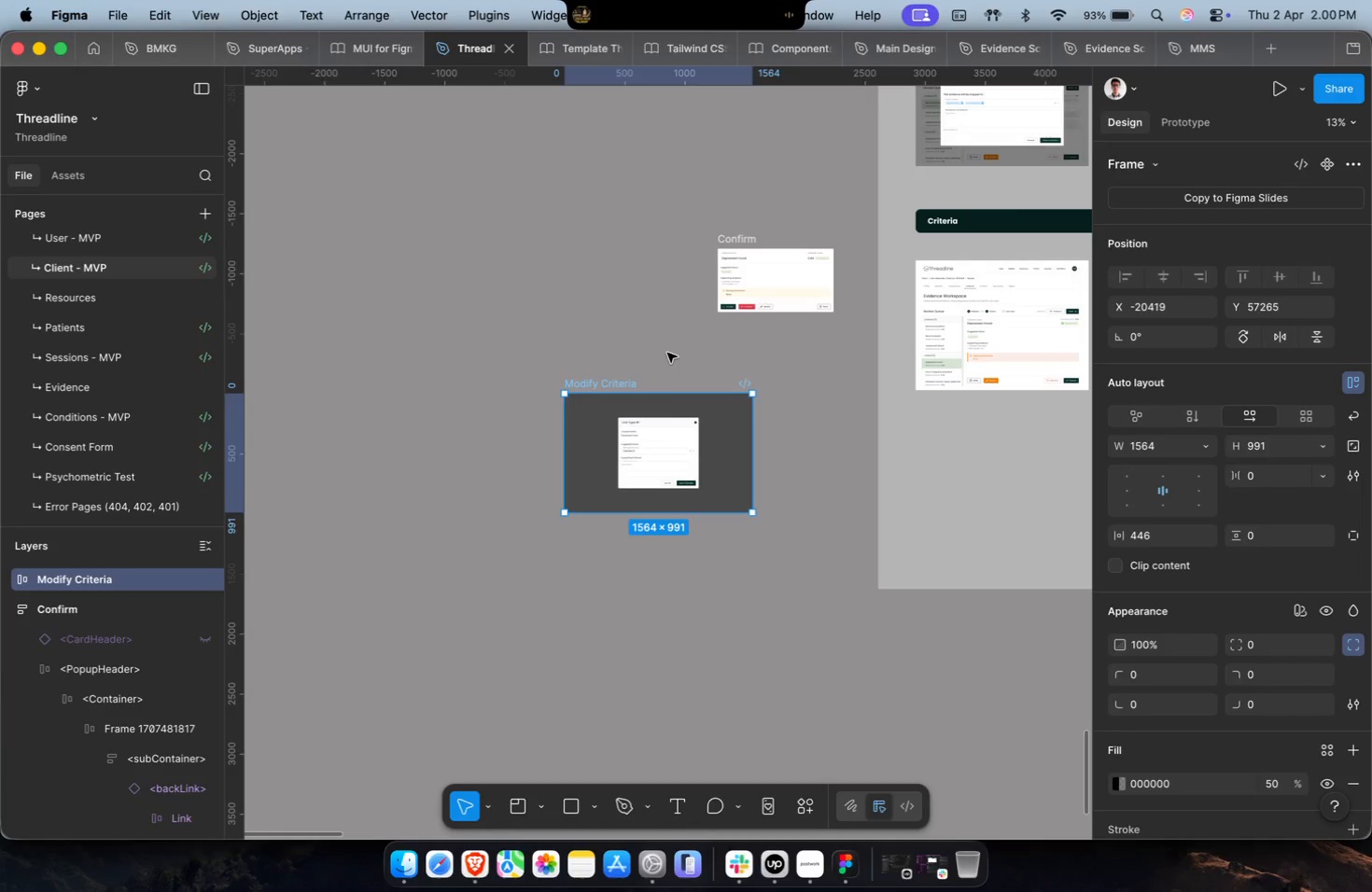 
hold_key(key=CommandLeft, duration=0.94)
scroll: coordinate [459, 596], scroll_direction: up, amount: 31.0
 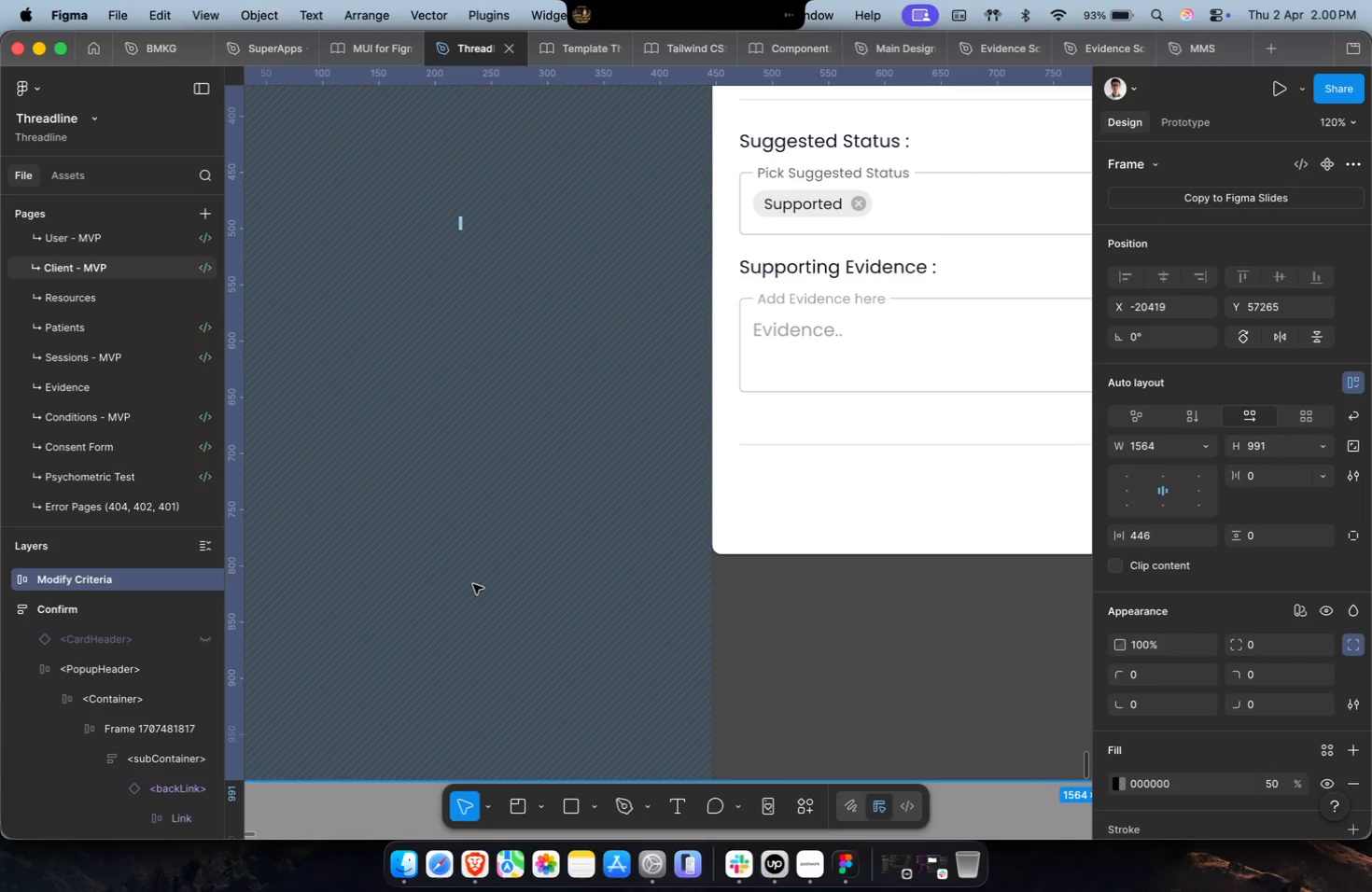 
key(Meta+CommandLeft)
 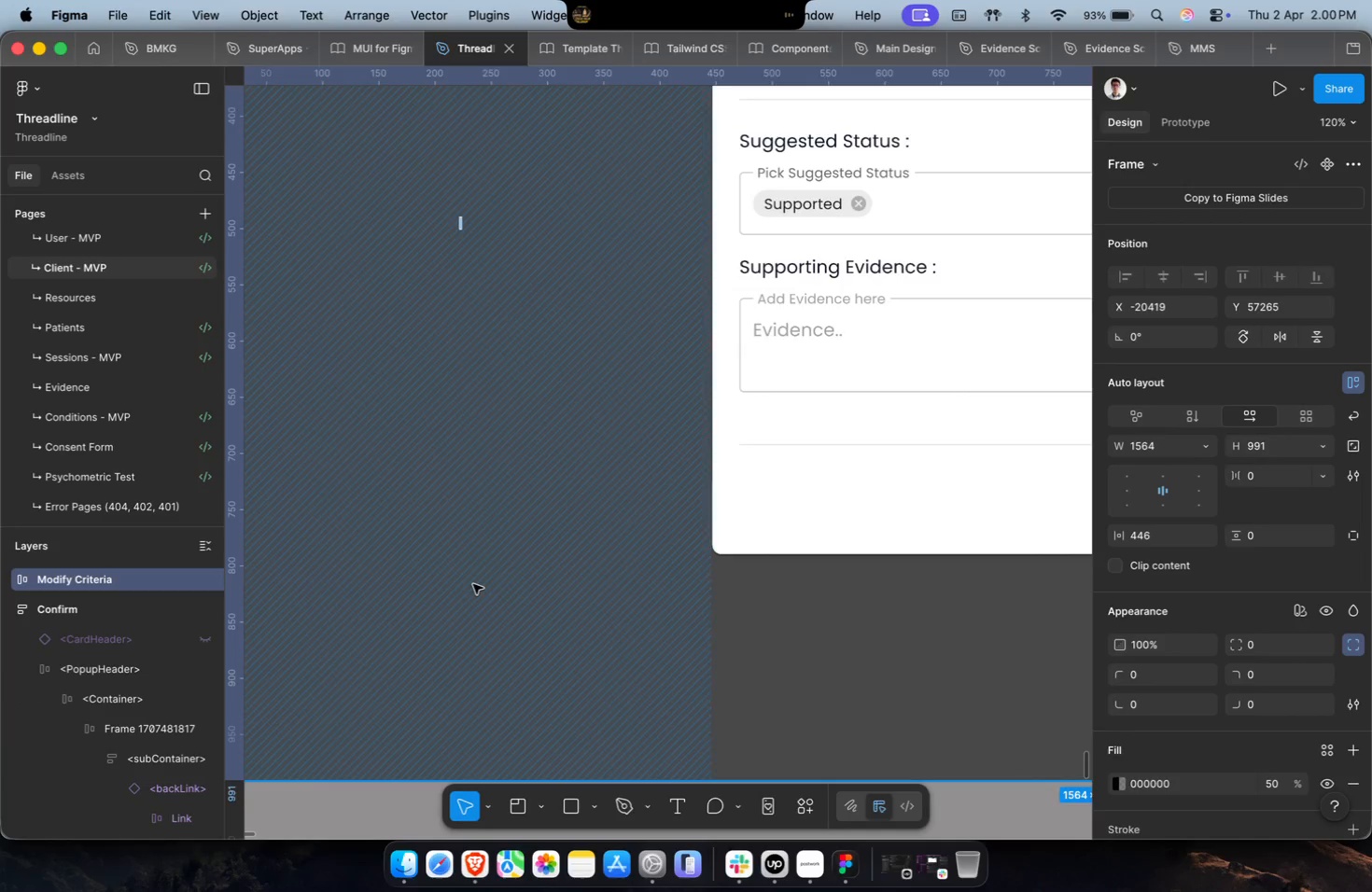 
hold_key(key=ShiftLeft, duration=0.3)
 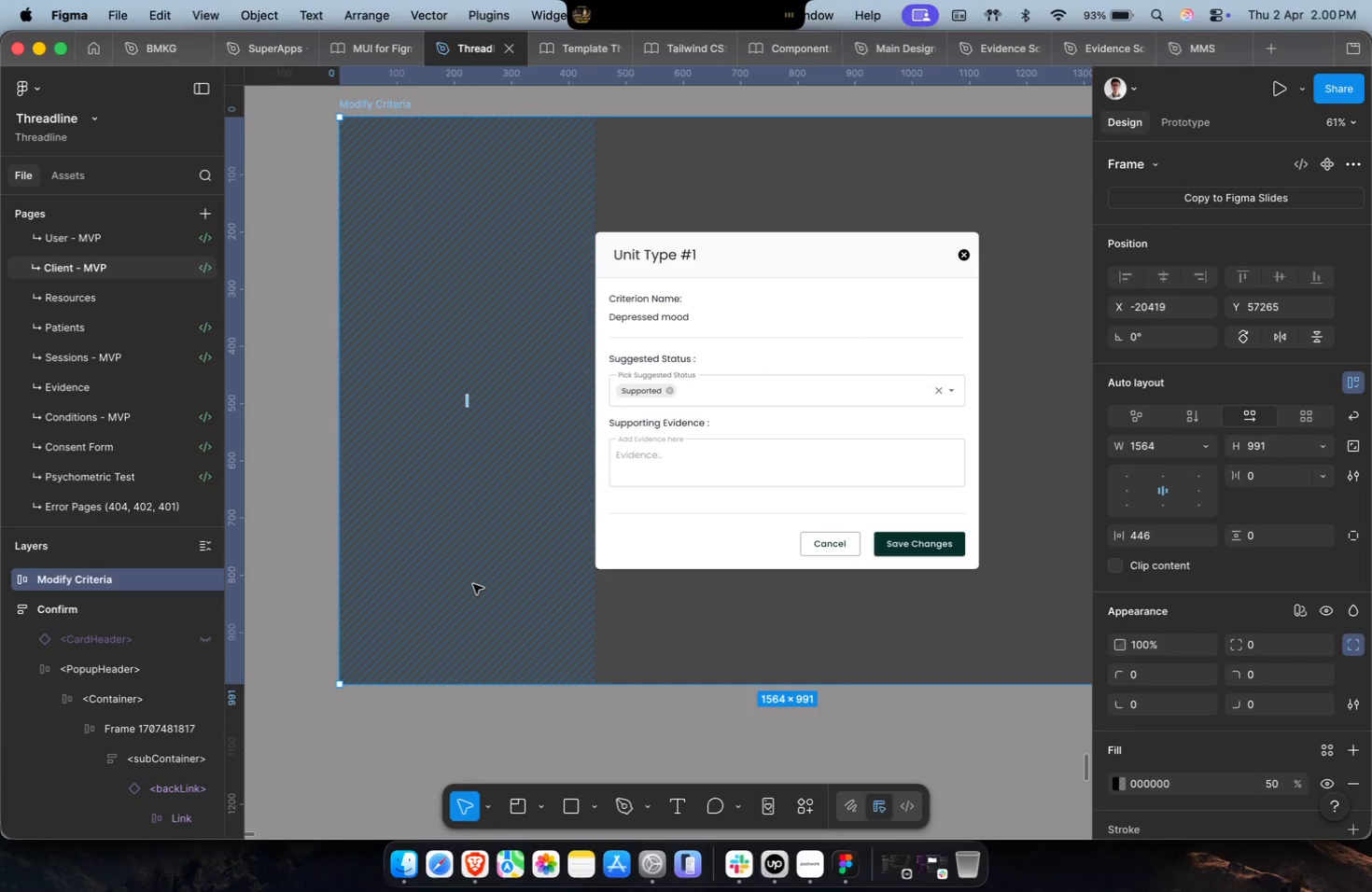 
scroll: coordinate [473, 584], scroll_direction: down, amount: 8.0
 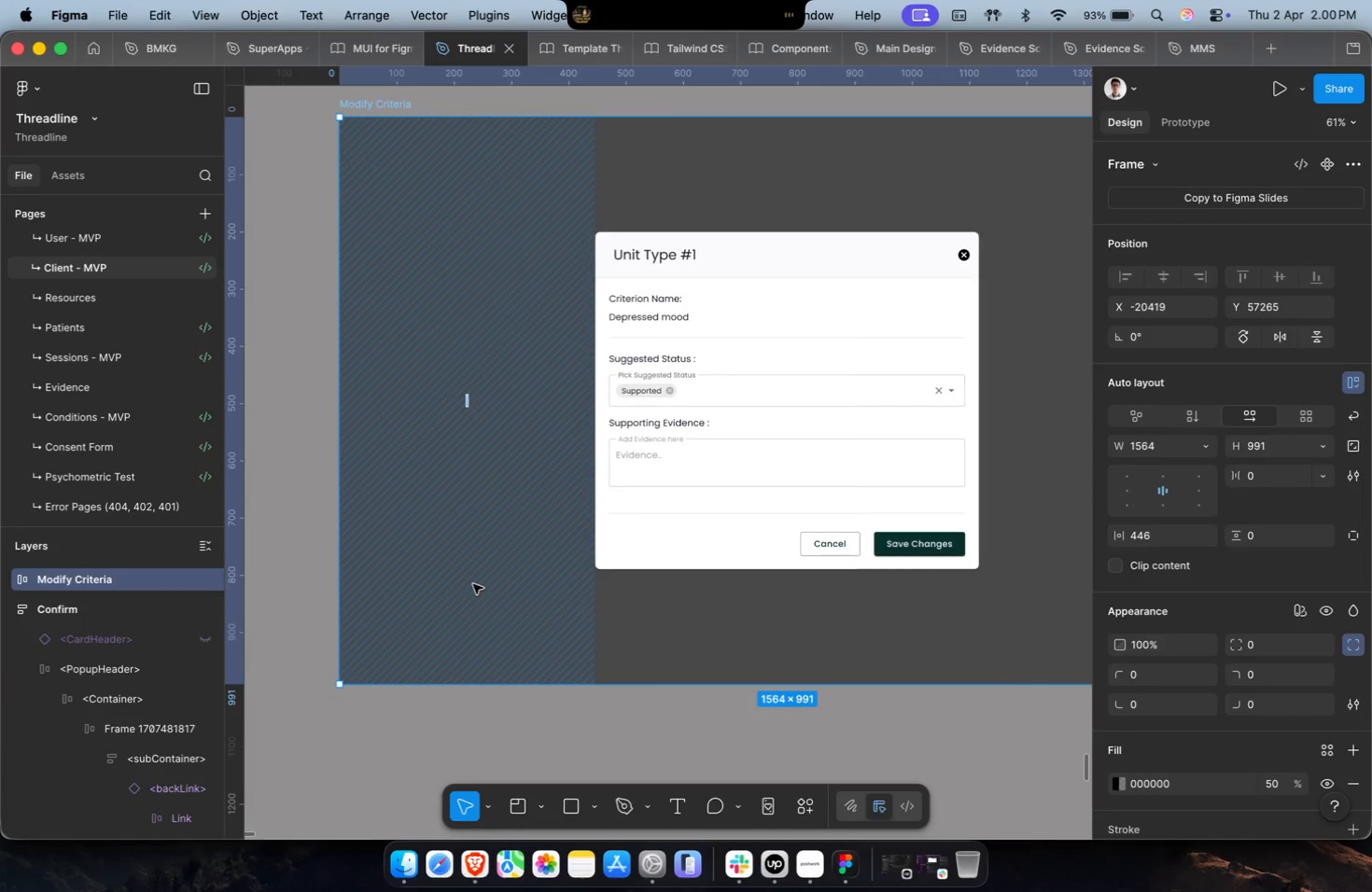 
hold_key(key=ShiftLeft, duration=0.56)
scroll: coordinate [473, 584], scroll_direction: down, amount: 4.0
 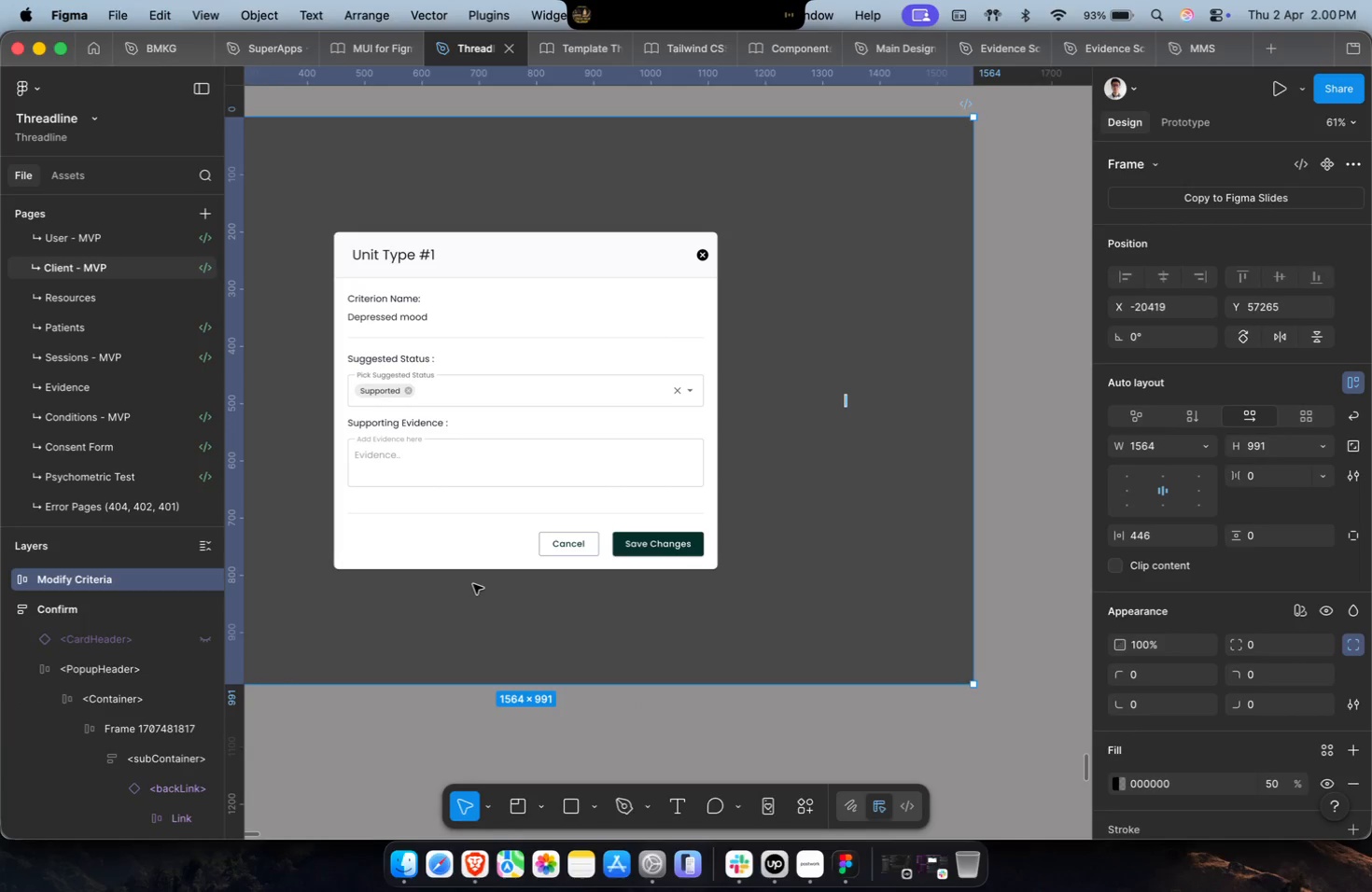 
hold_key(key=CommandLeft, duration=1.64)
scroll: coordinate [473, 584], scroll_direction: down, amount: 4.0
 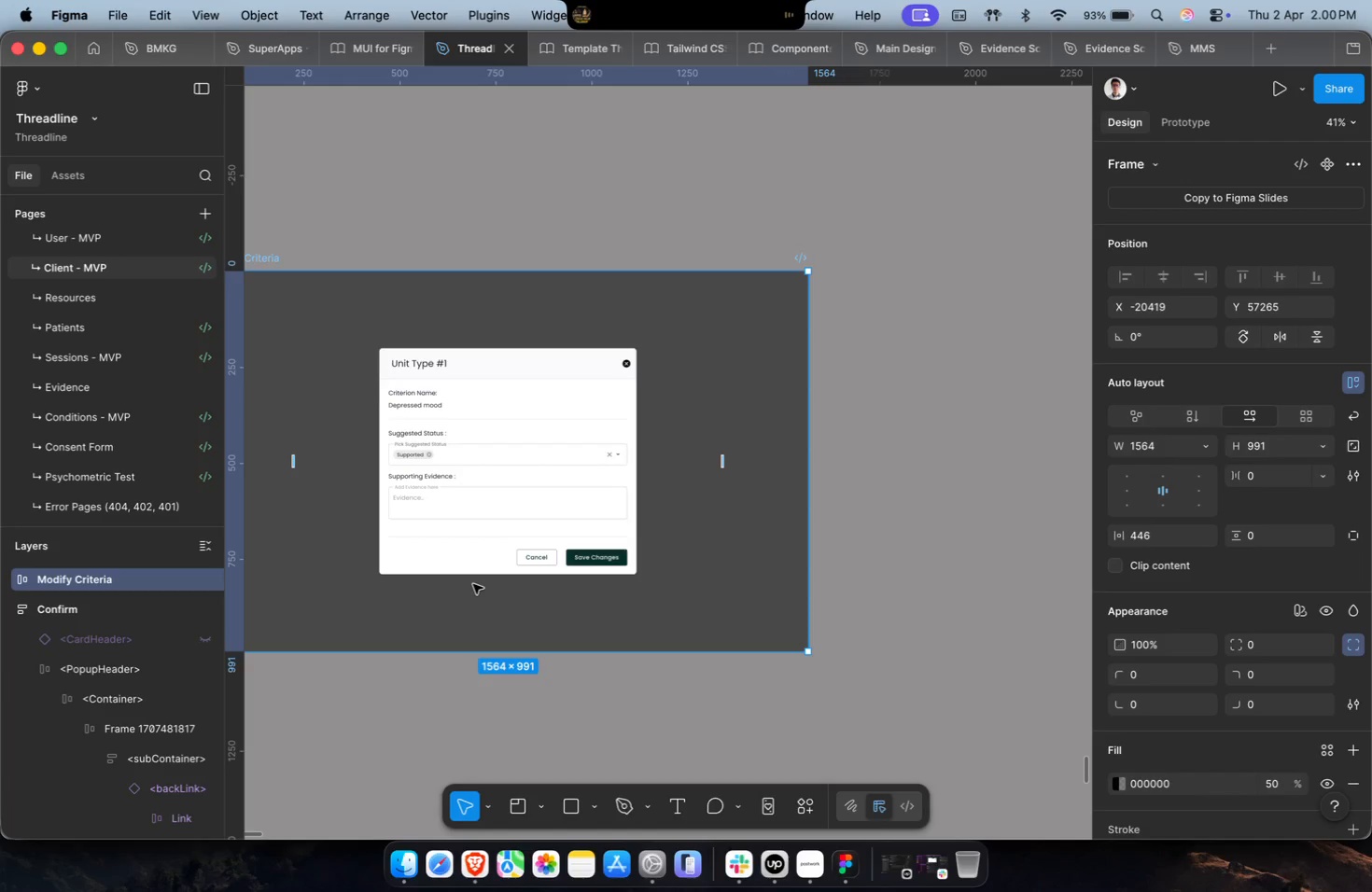 
hold_key(key=CommandLeft, duration=0.56)
scroll: coordinate [473, 584], scroll_direction: down, amount: 2.0
 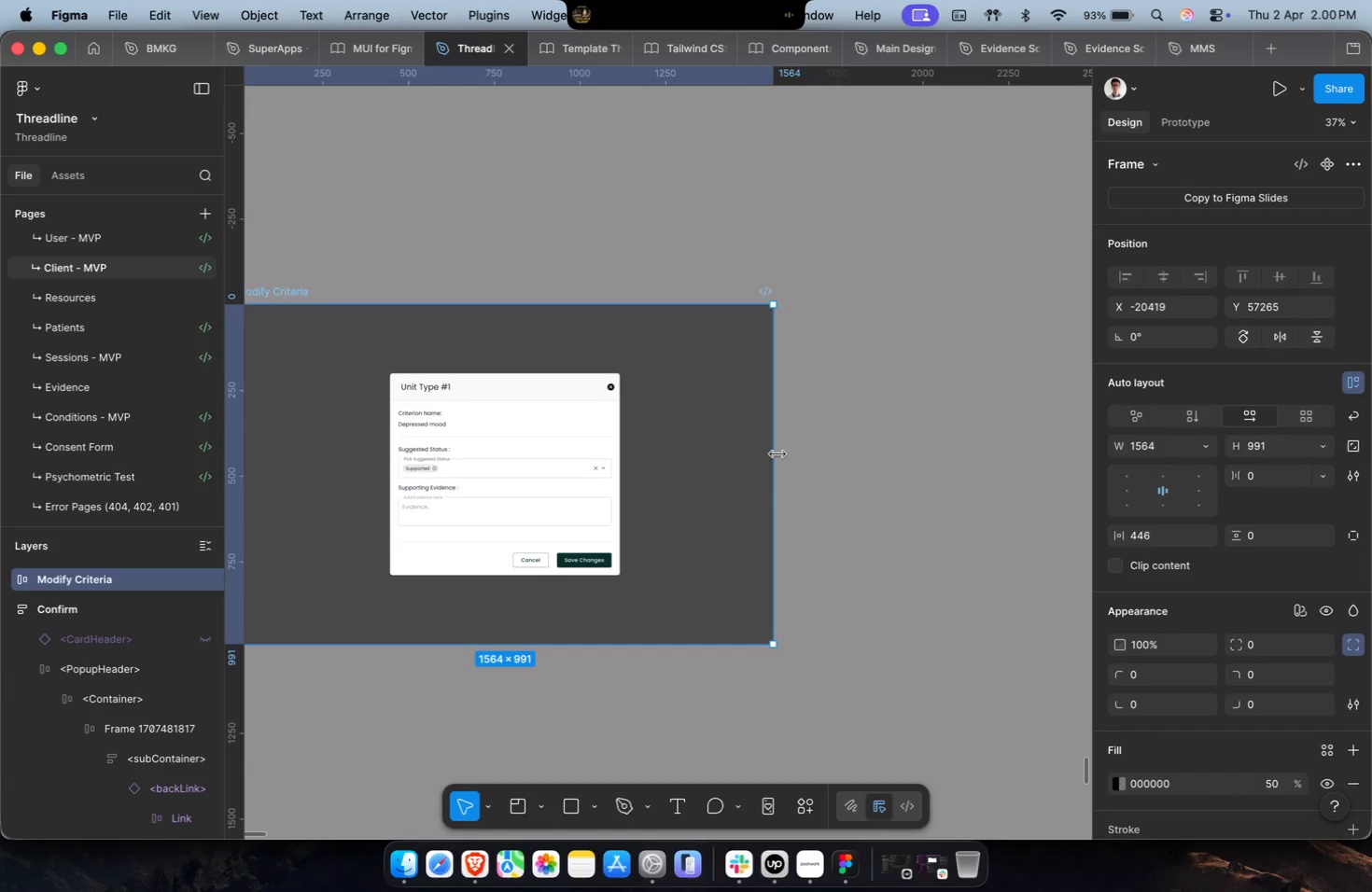 
wait(39.6)
 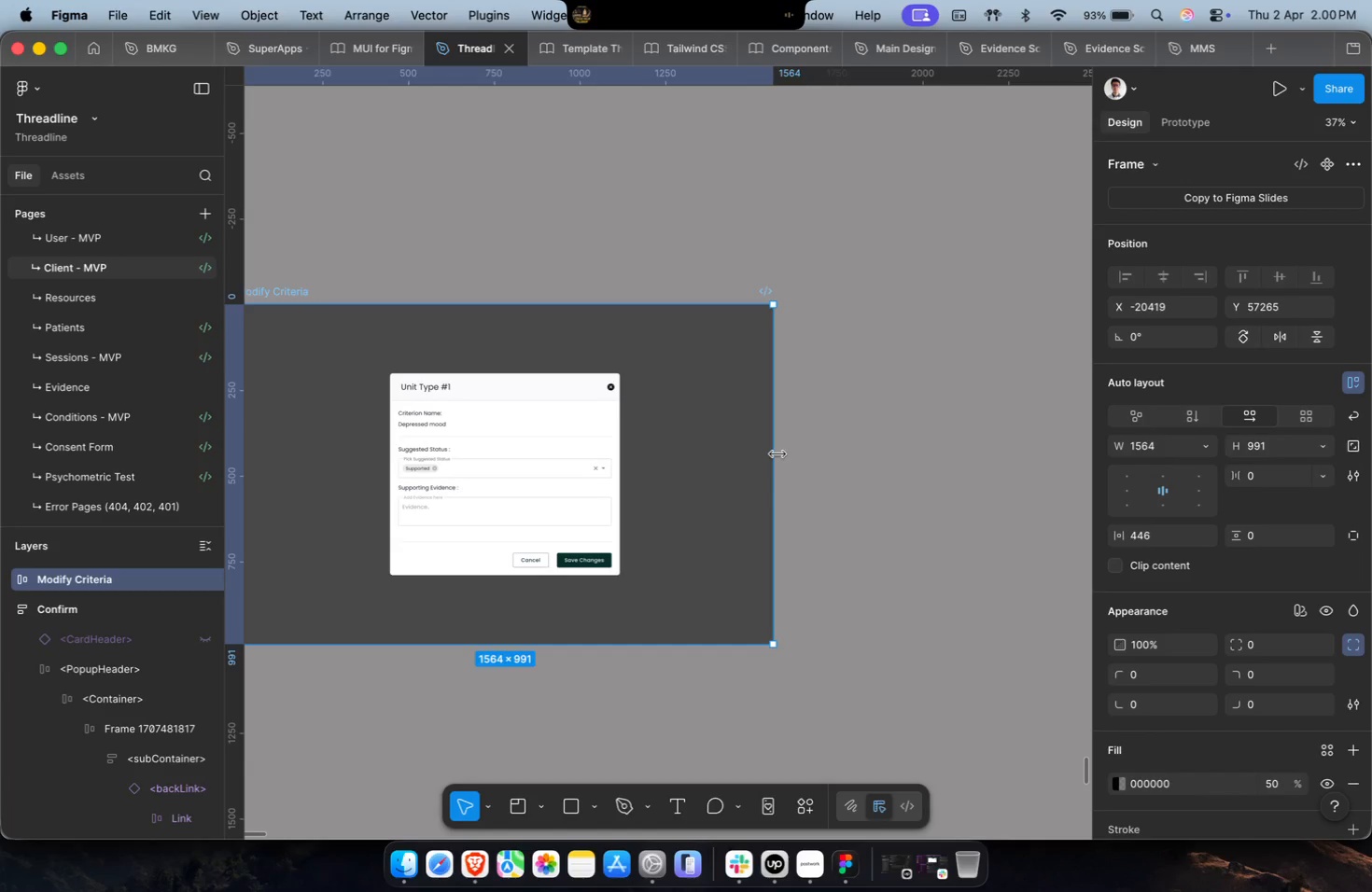 
left_click([837, 212])
 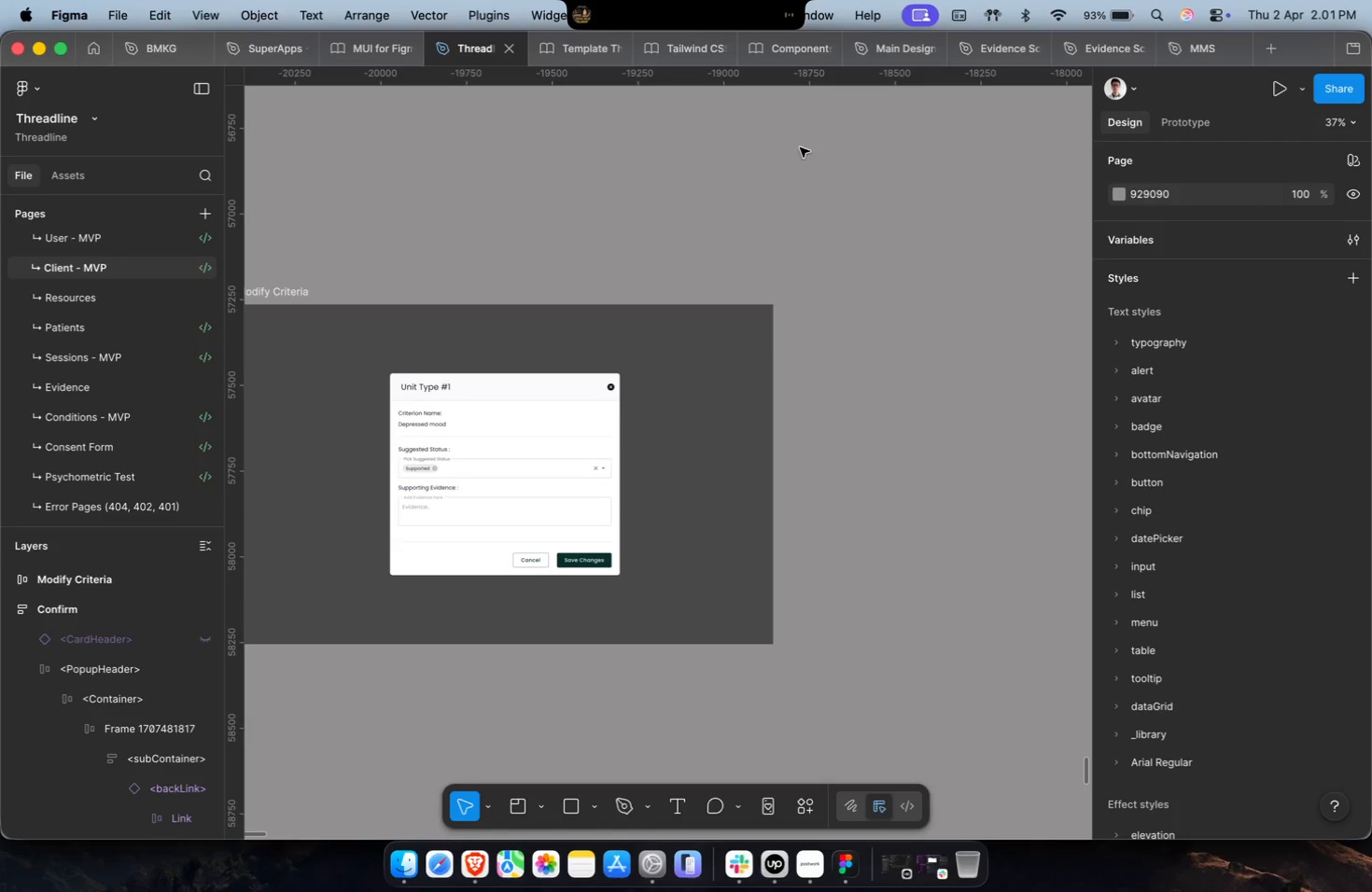 
hold_key(key=CommandLeft, duration=0.53)
left_click([749, 377])
 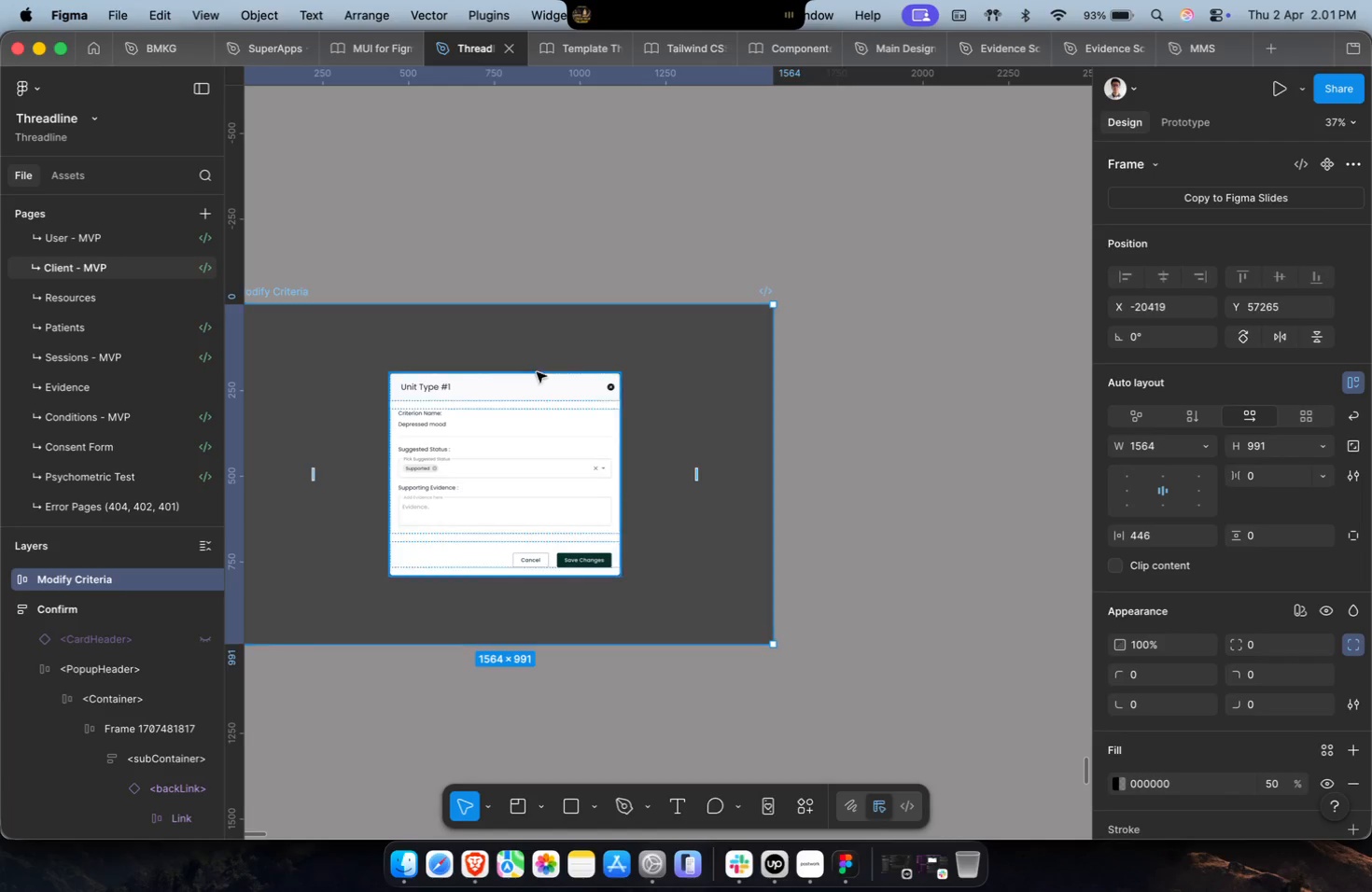 
left_click([497, 374])
 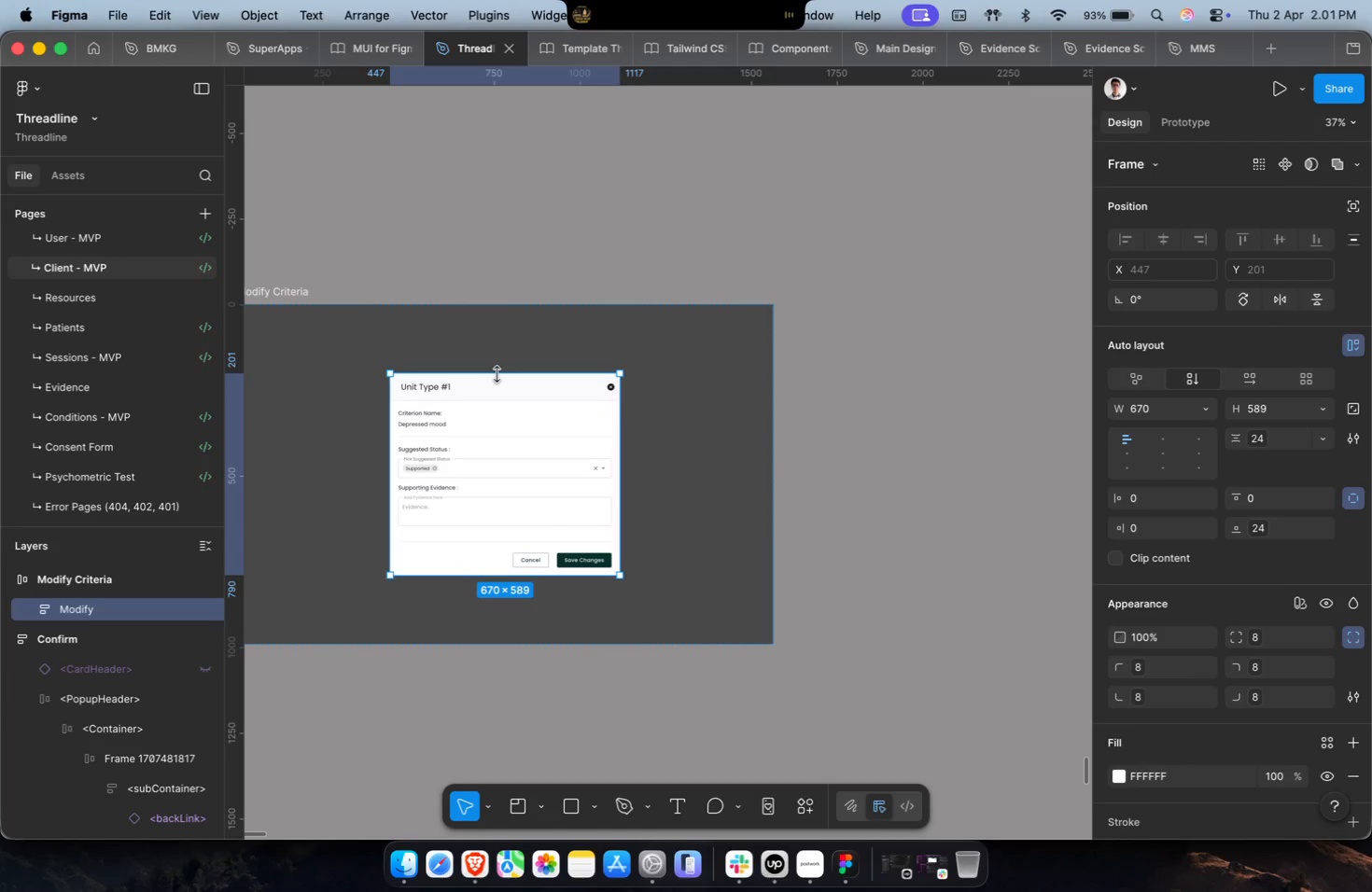 
hold_key(key=CommandLeft, duration=0.38)
scroll: coordinate [497, 376], scroll_direction: down, amount: 17.0
 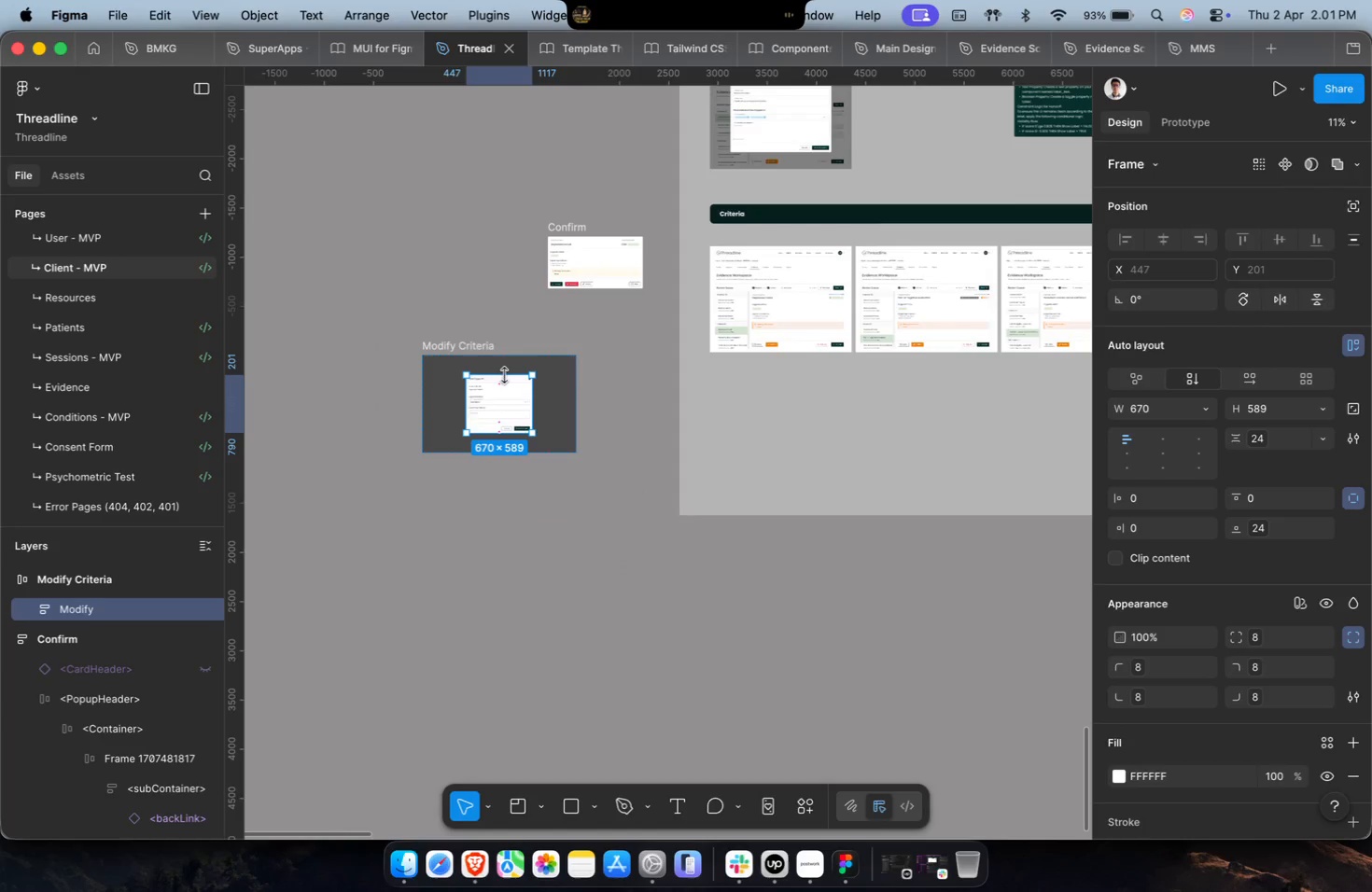 
hold_key(key=ShiftLeft, duration=0.42)
 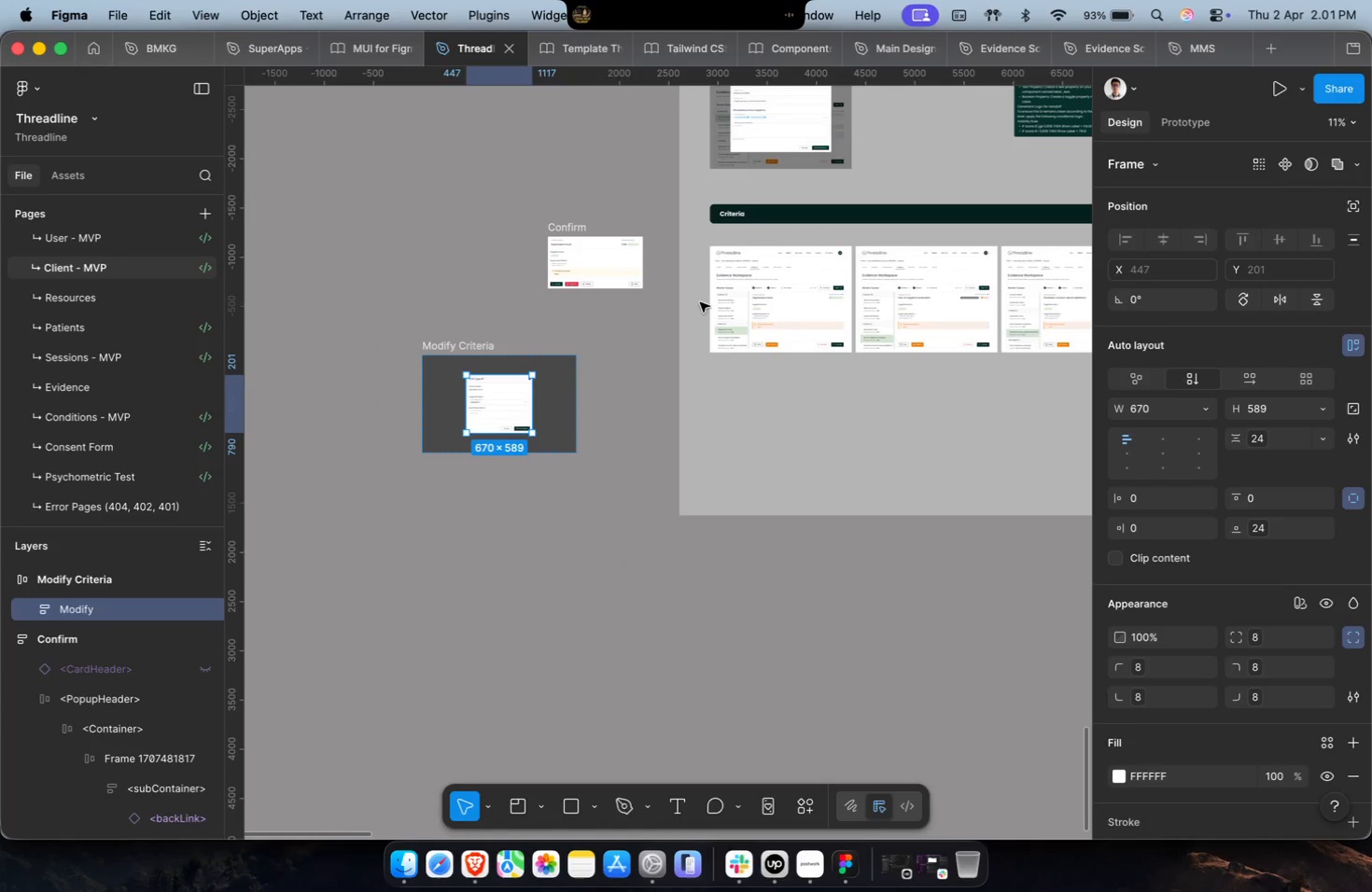 
hold_key(key=CommandLeft, duration=0.71)
scroll: coordinate [809, 279], scroll_direction: up, amount: 7.0
 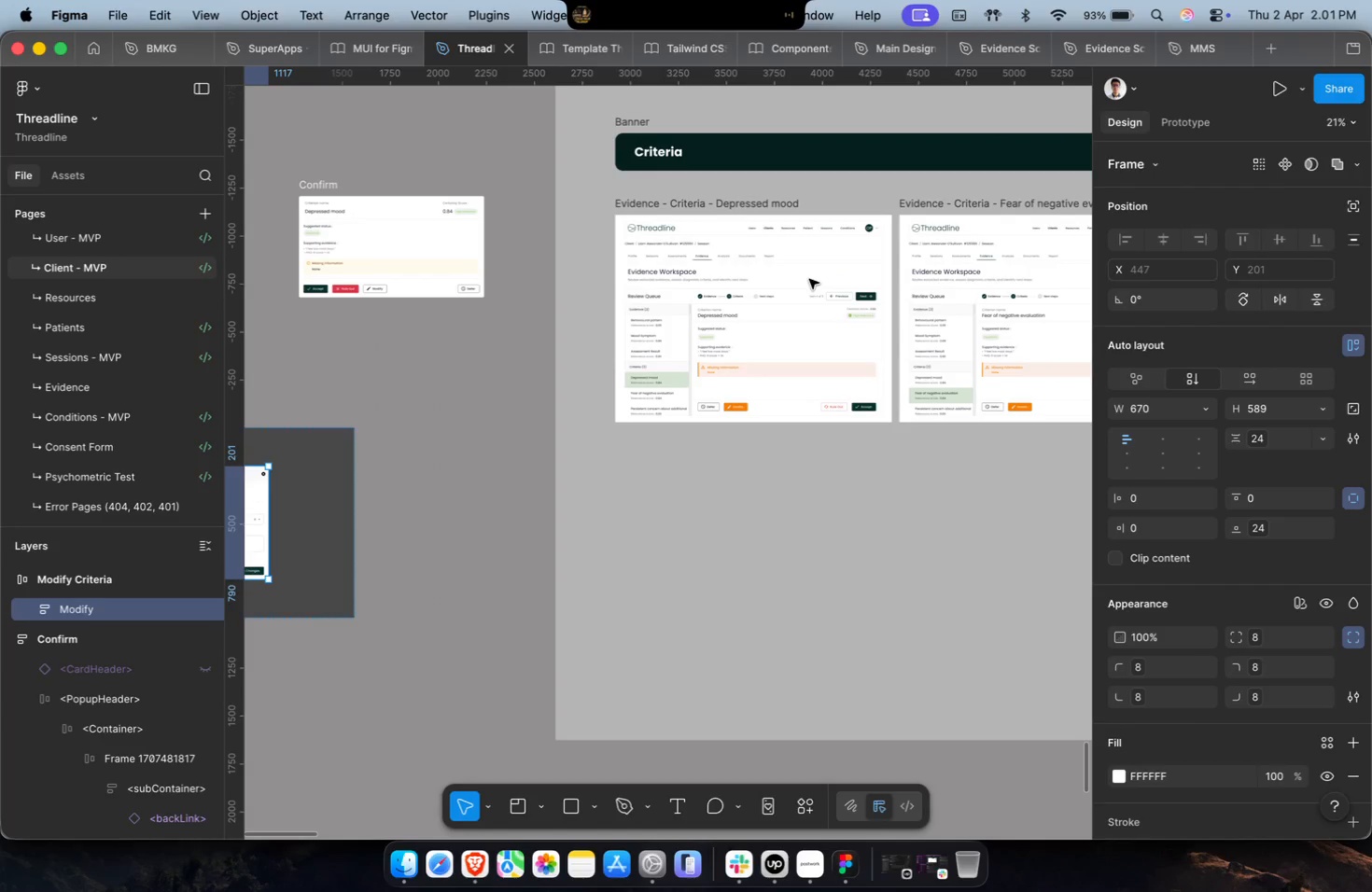 
wait(5.69)
 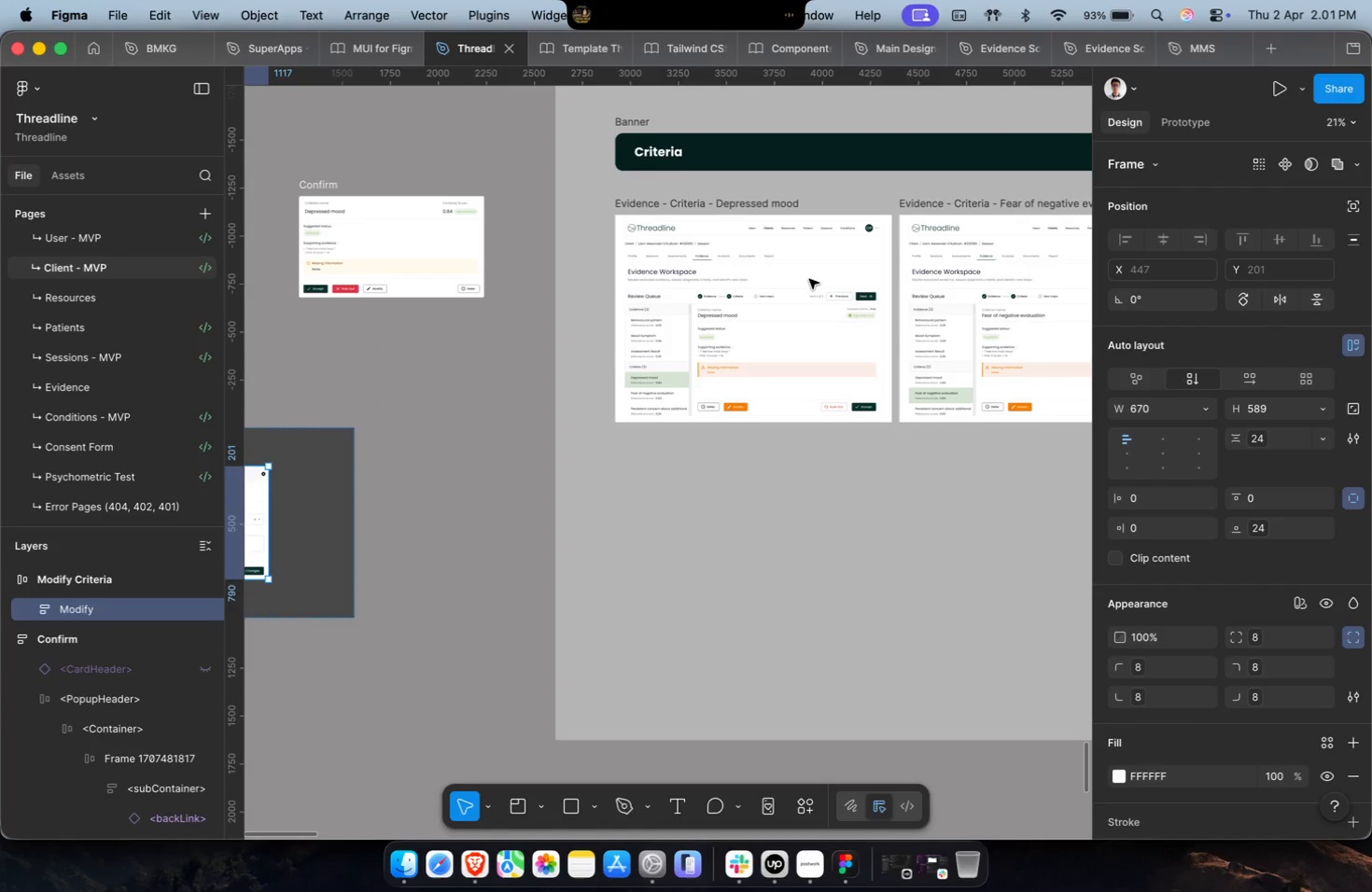 
key(Meta+CommandLeft)
 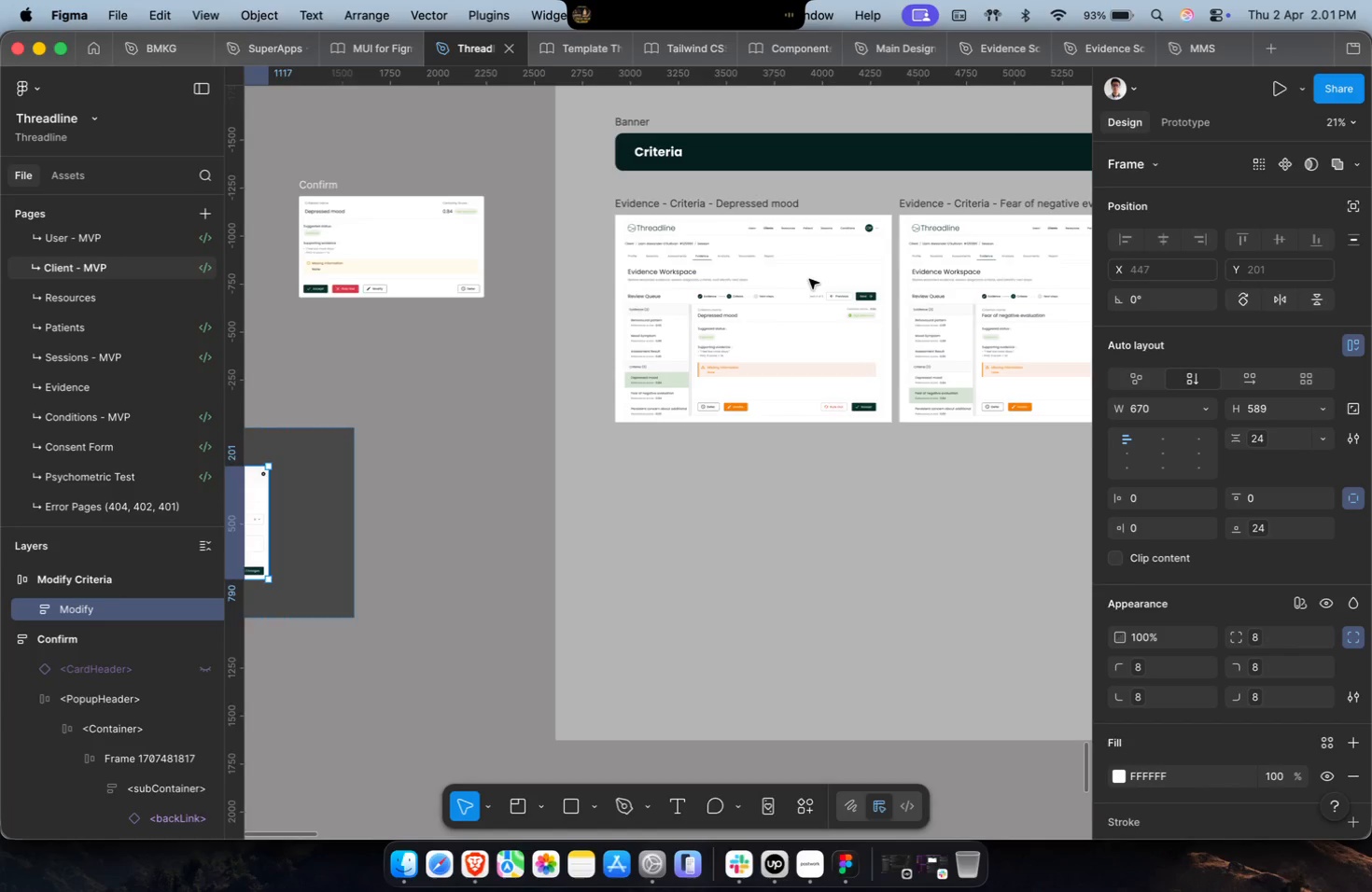 
scroll: coordinate [809, 279], scroll_direction: up, amount: 3.0
 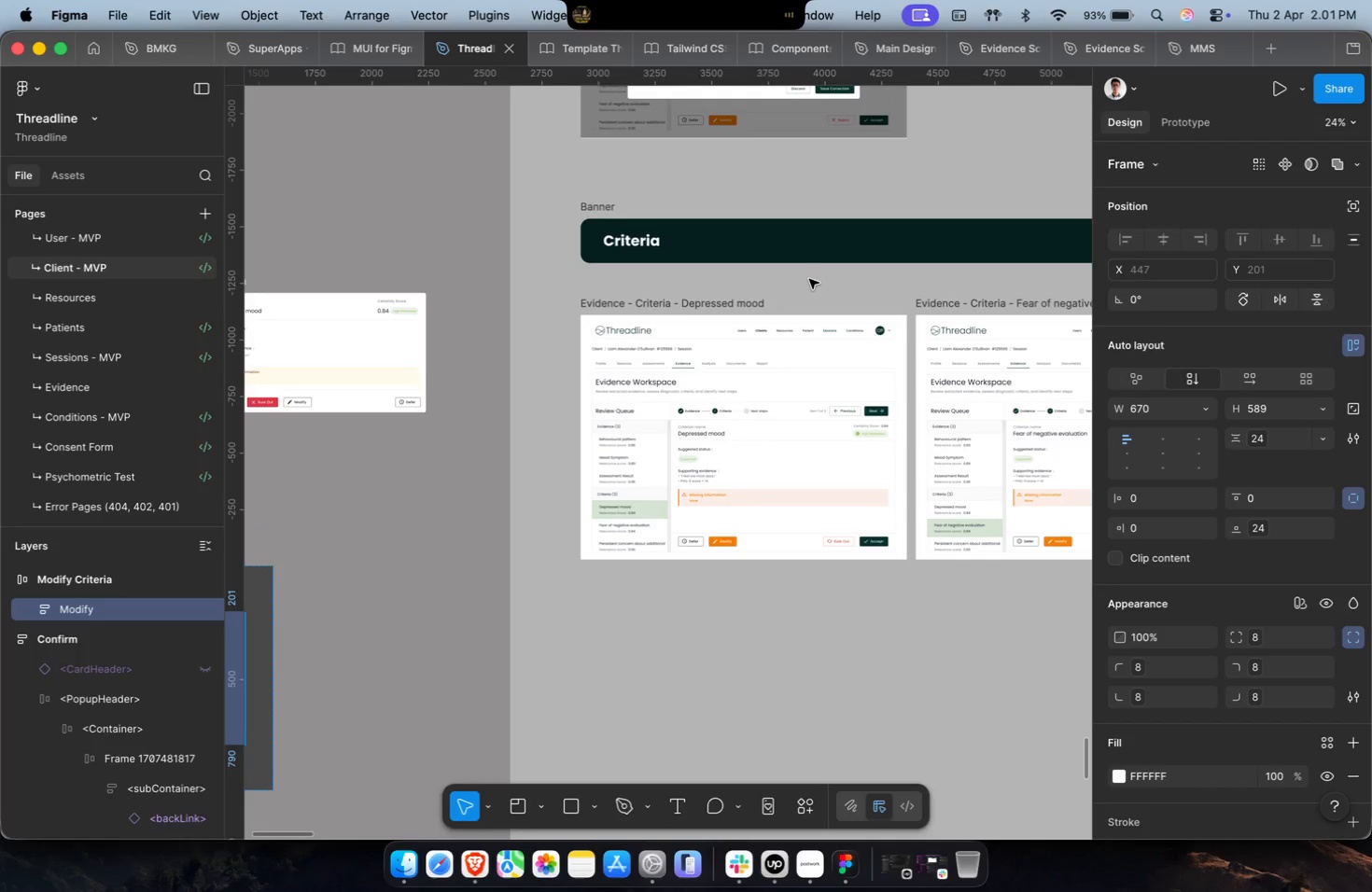 
key(Shift+ShiftLeft)
 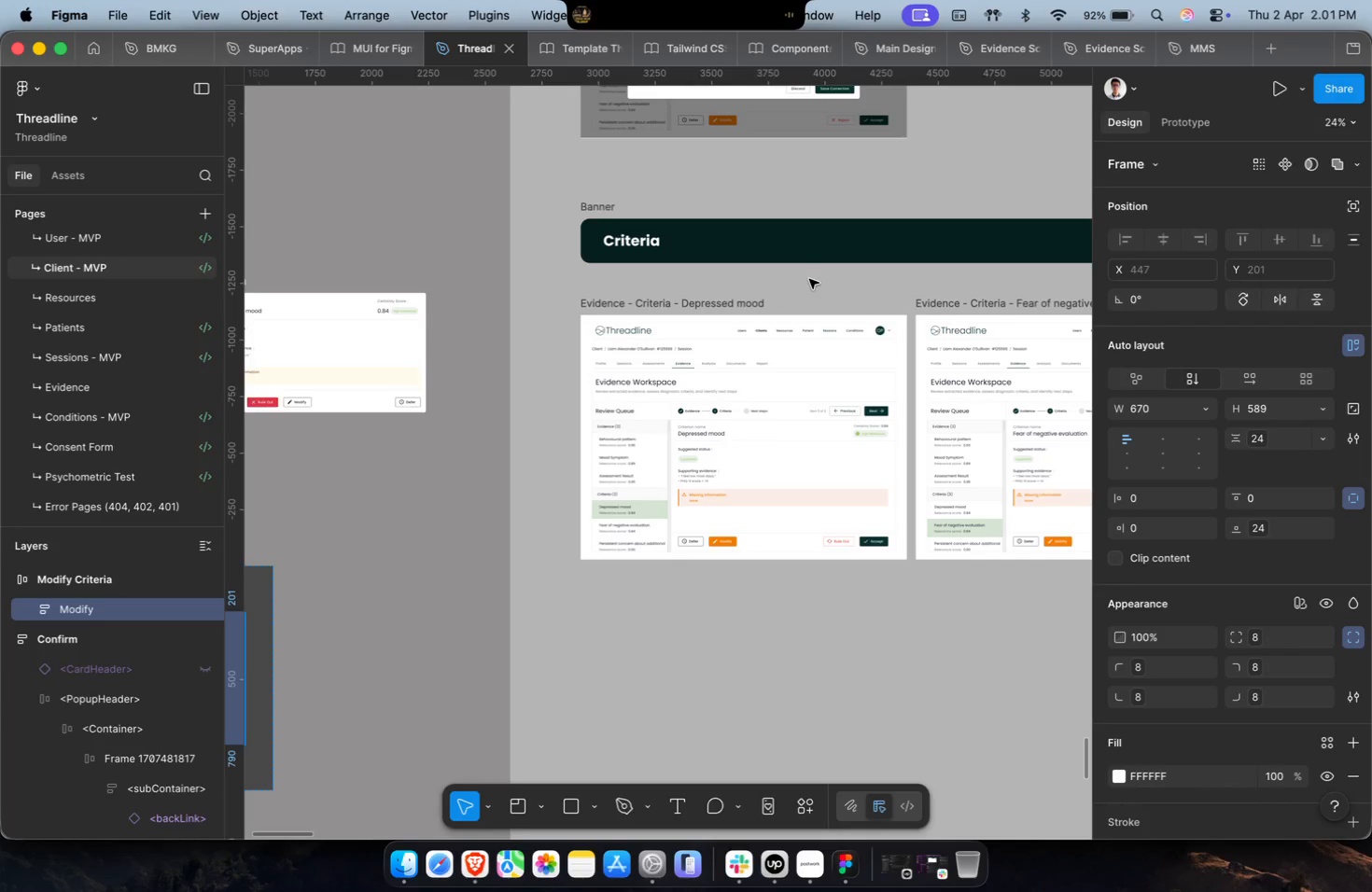 
wait(18.69)
 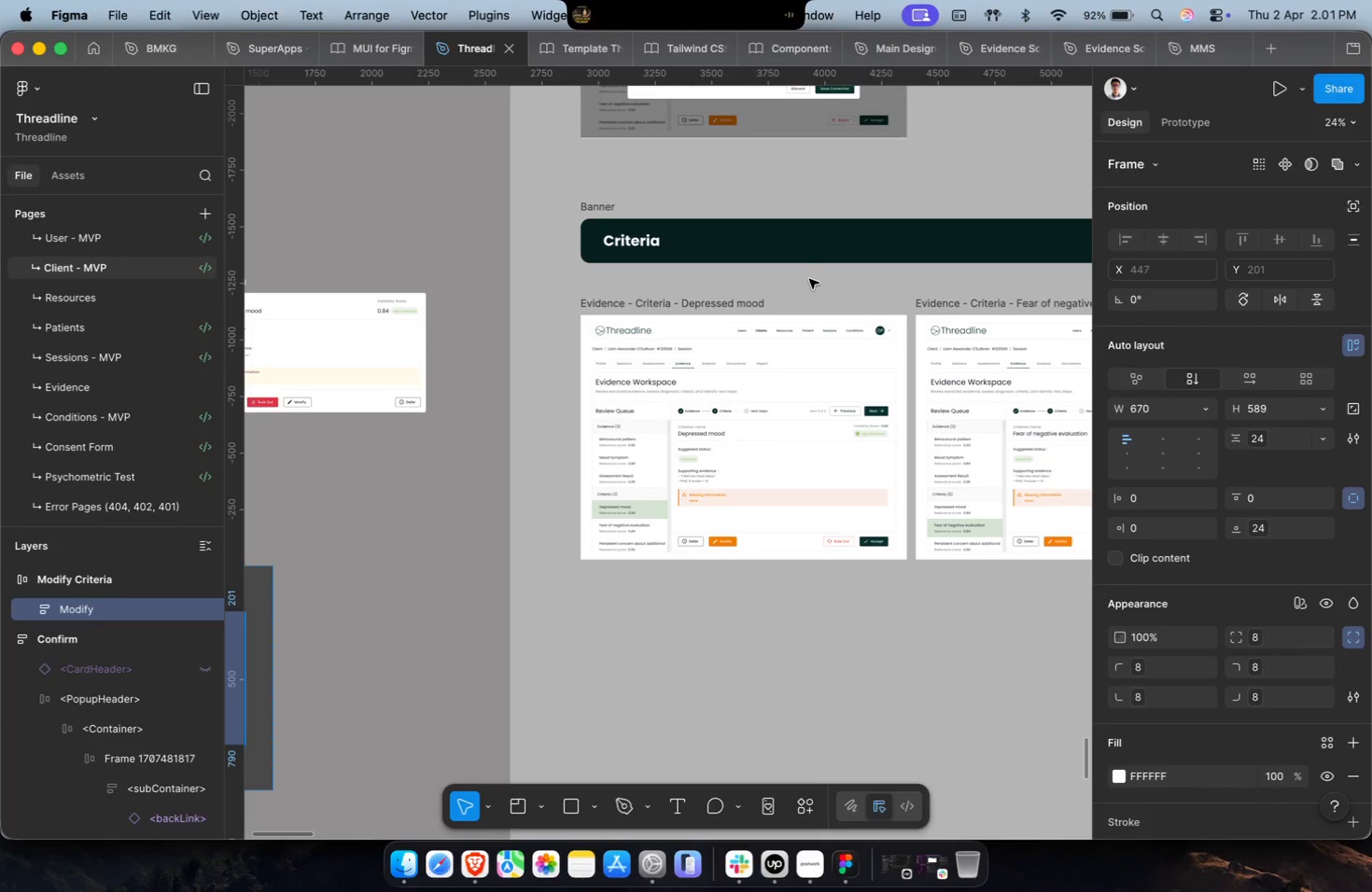 
scroll: coordinate [809, 279], scroll_direction: down, amount: 4.0
 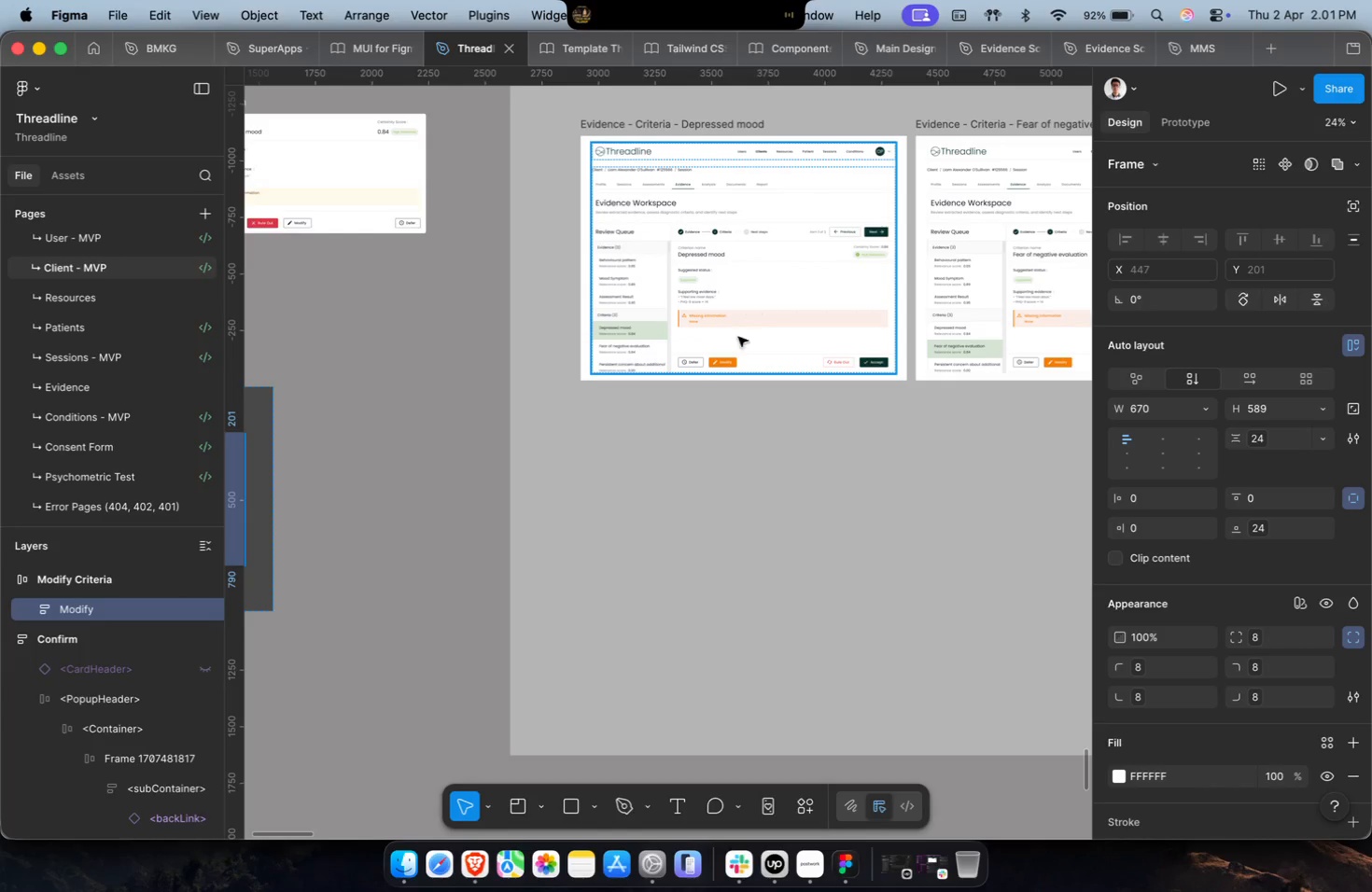 
key(Meta+CommandLeft)
 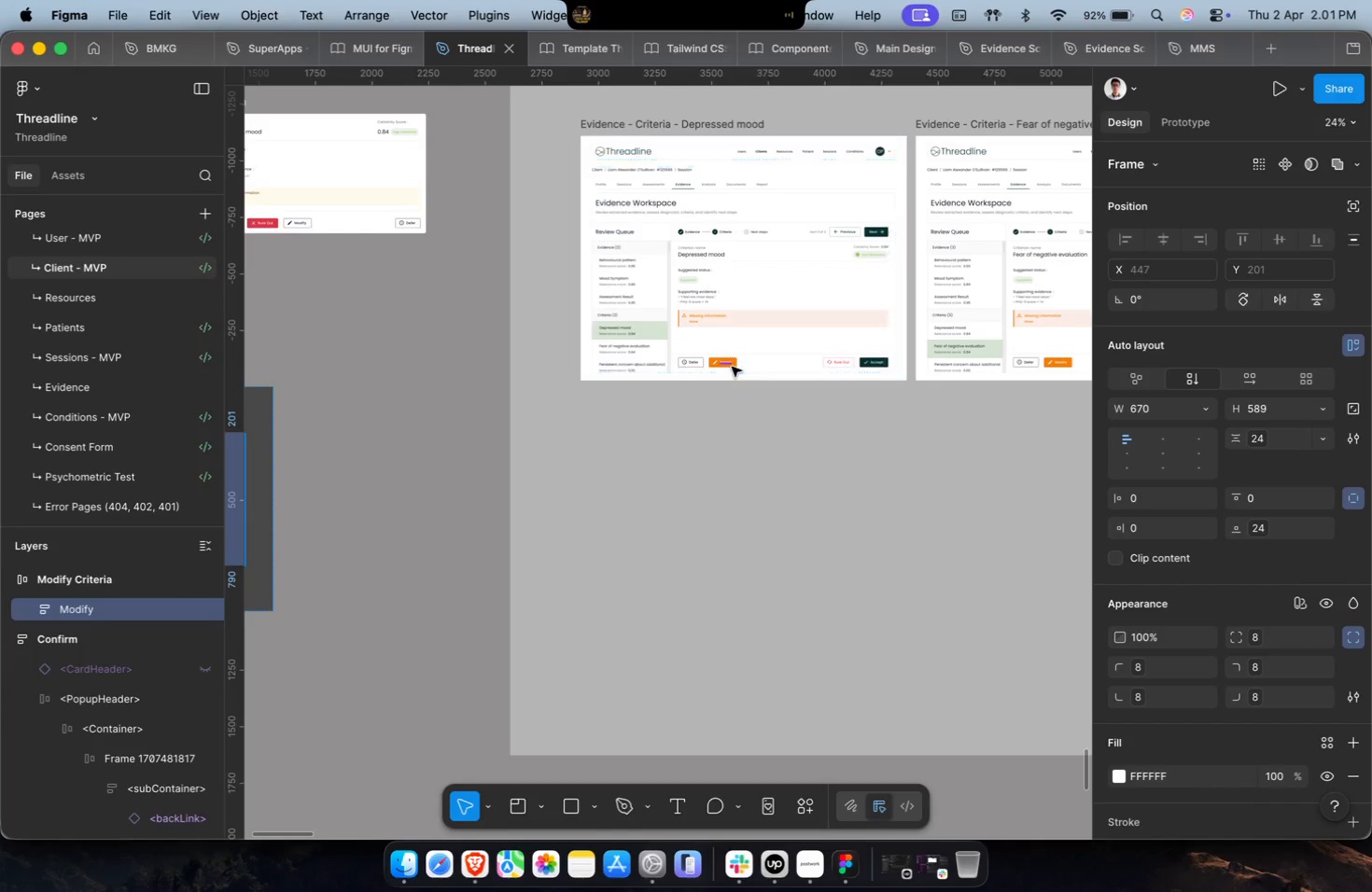 
key(Meta+CommandLeft)
 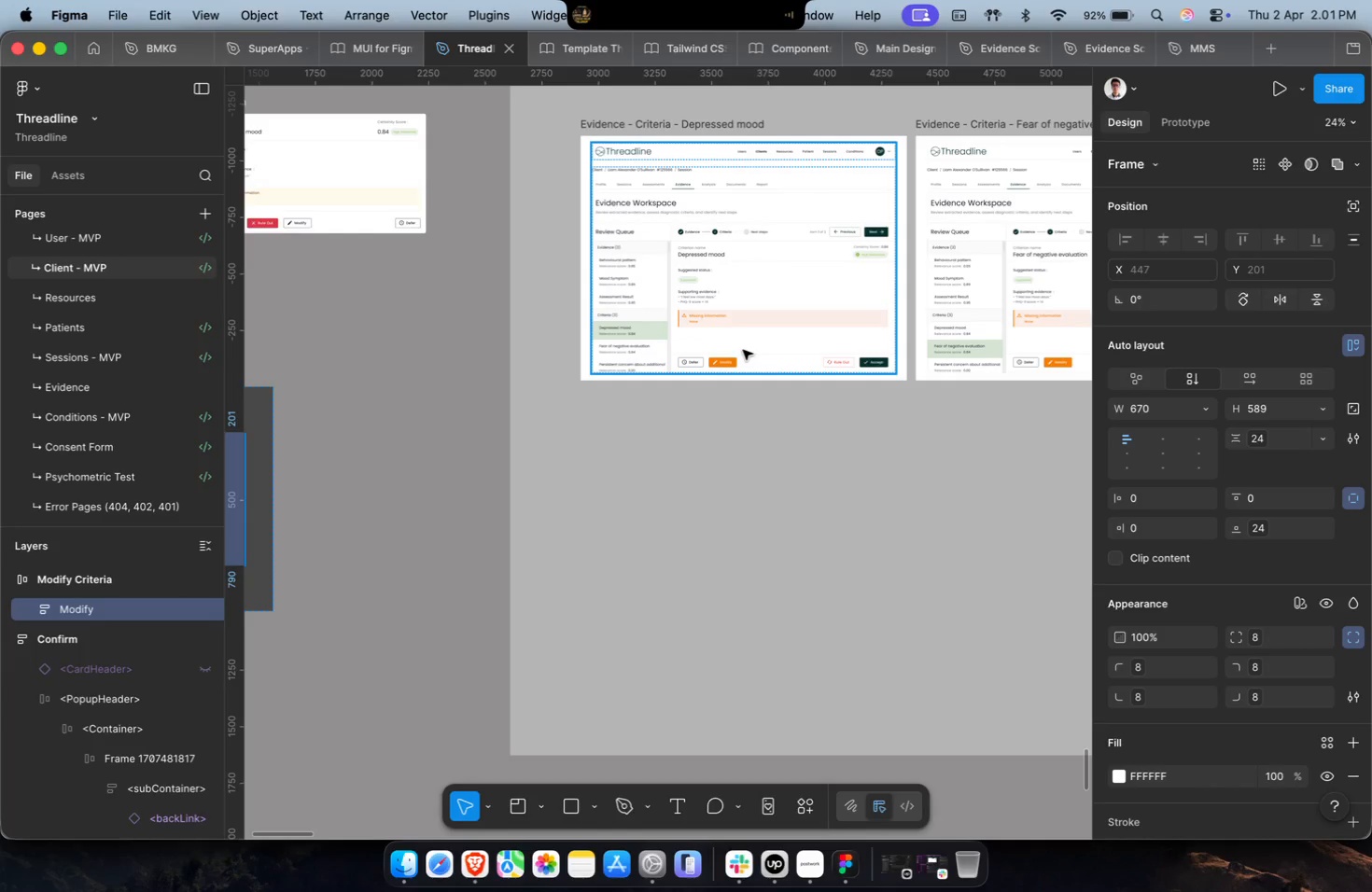 
hold_key(key=CommandLeft, duration=0.38)
scroll: coordinate [774, 325], scroll_direction: down, amount: 4.0
 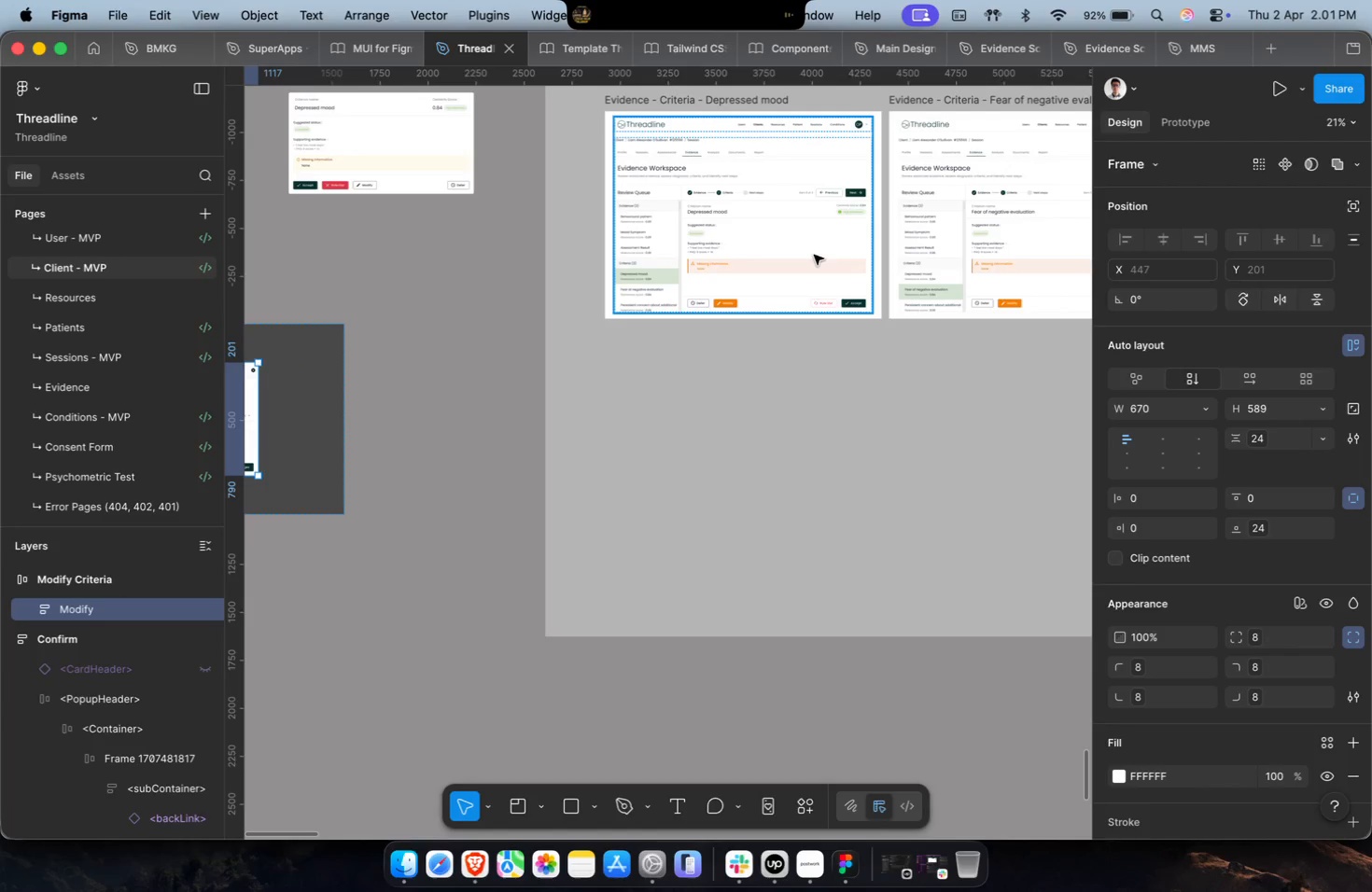 
key(Shift+ShiftLeft)
 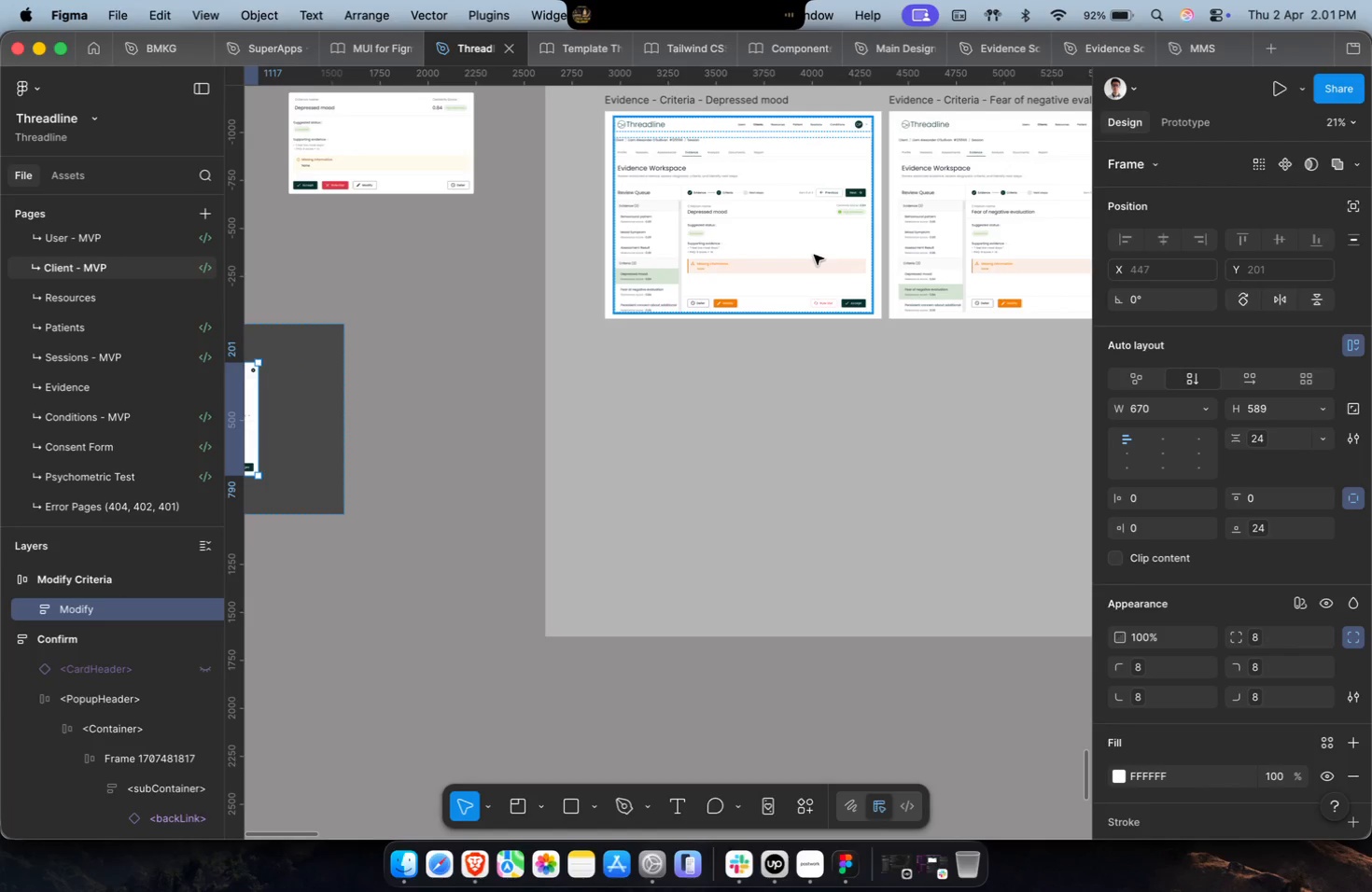 
wait(8.07)
 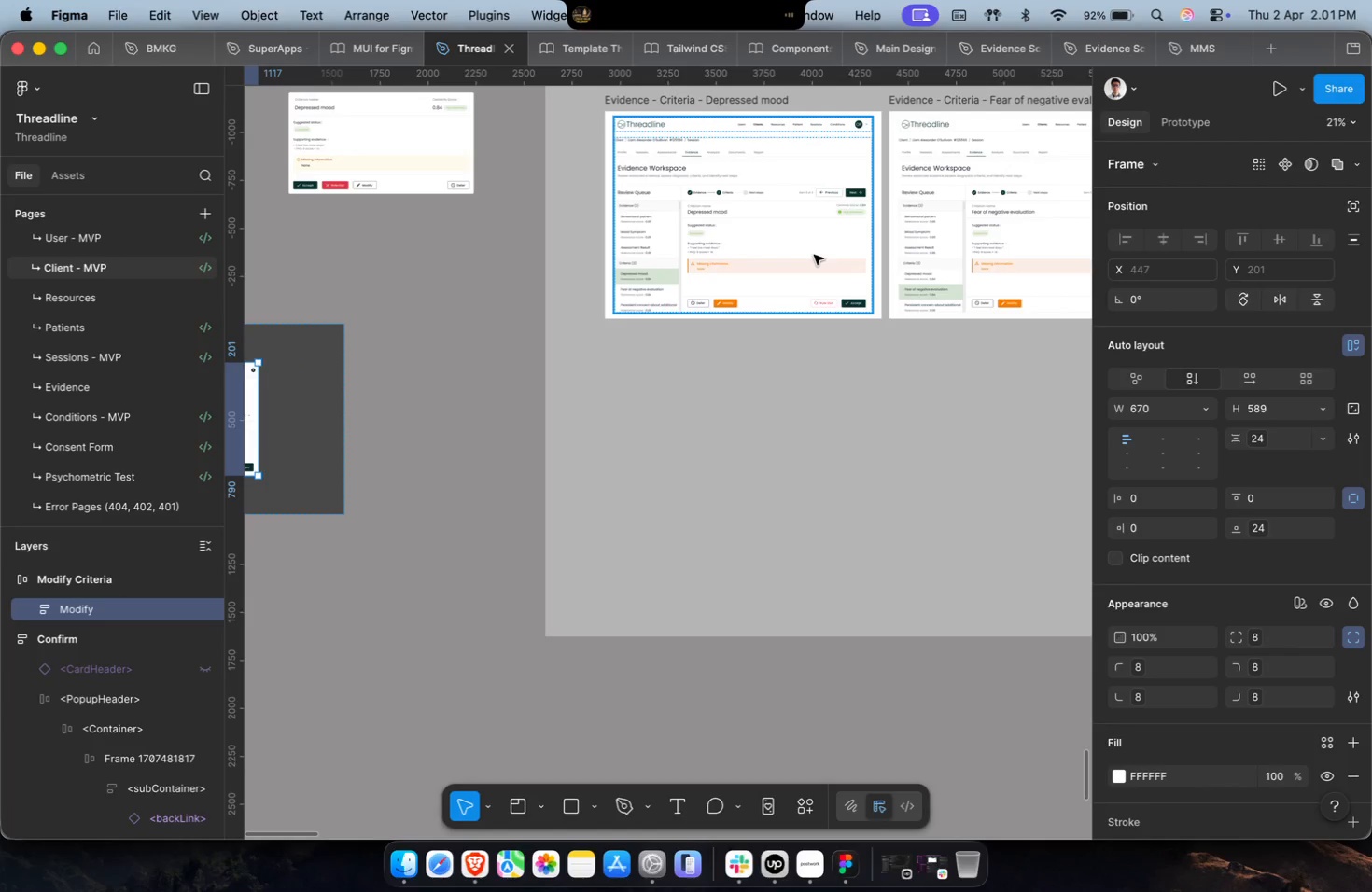 
hold_key(key=ShiftLeft, duration=0.7)
 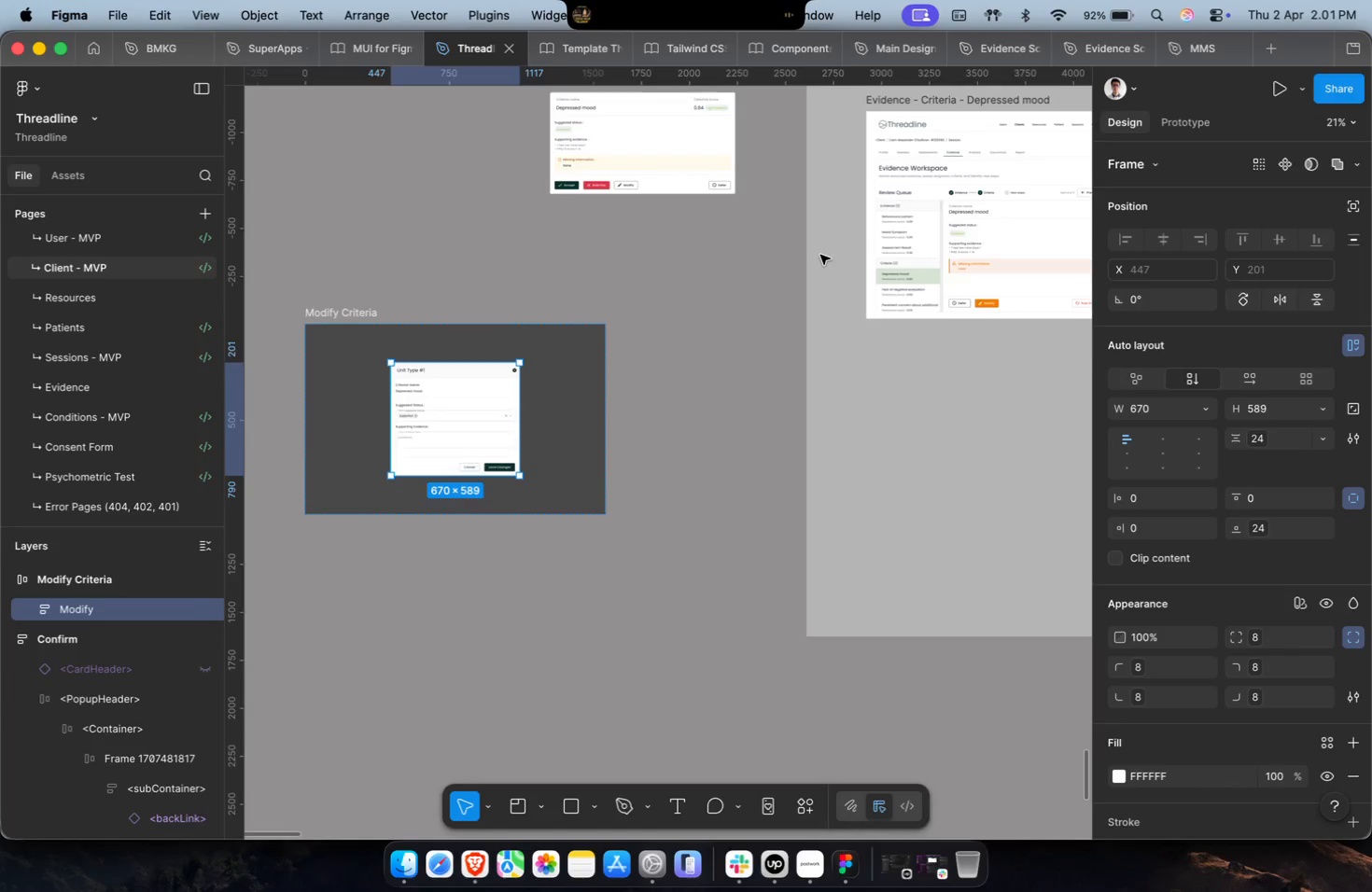 
hold_key(key=CommandLeft, duration=0.38)
 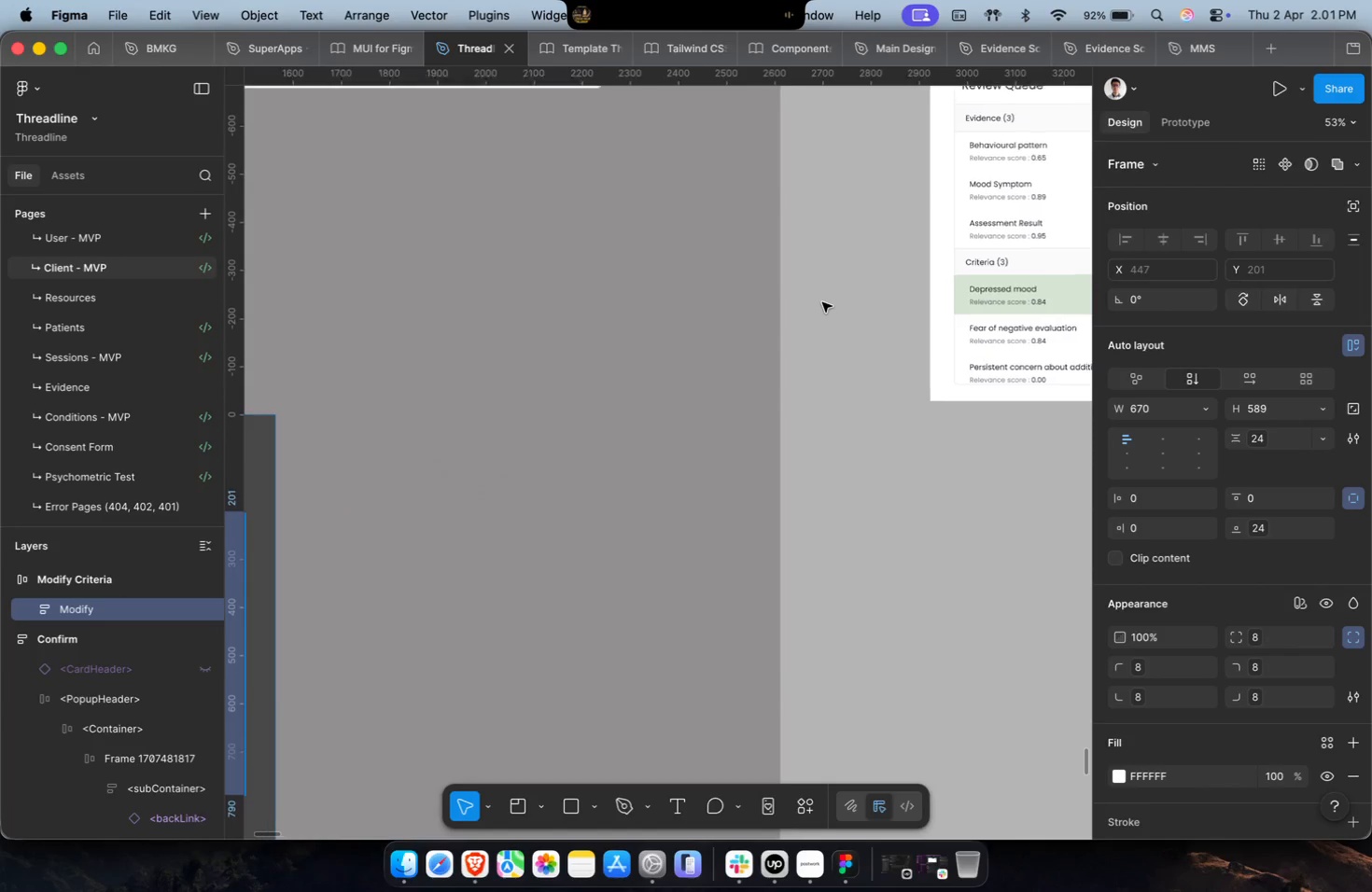 
scroll: coordinate [814, 255], scroll_direction: up, amount: 12.0
 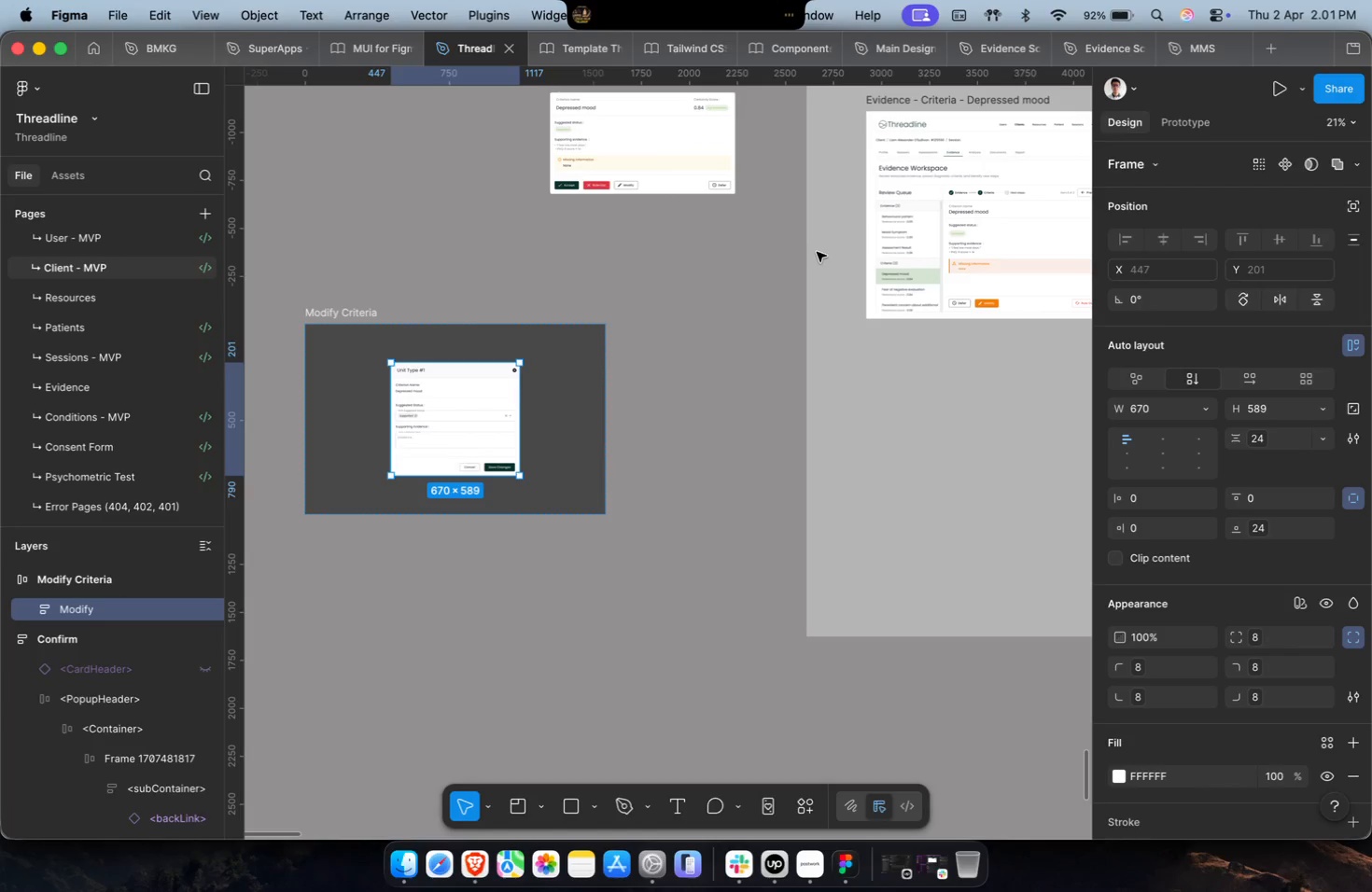 
key(Meta+CommandLeft)
 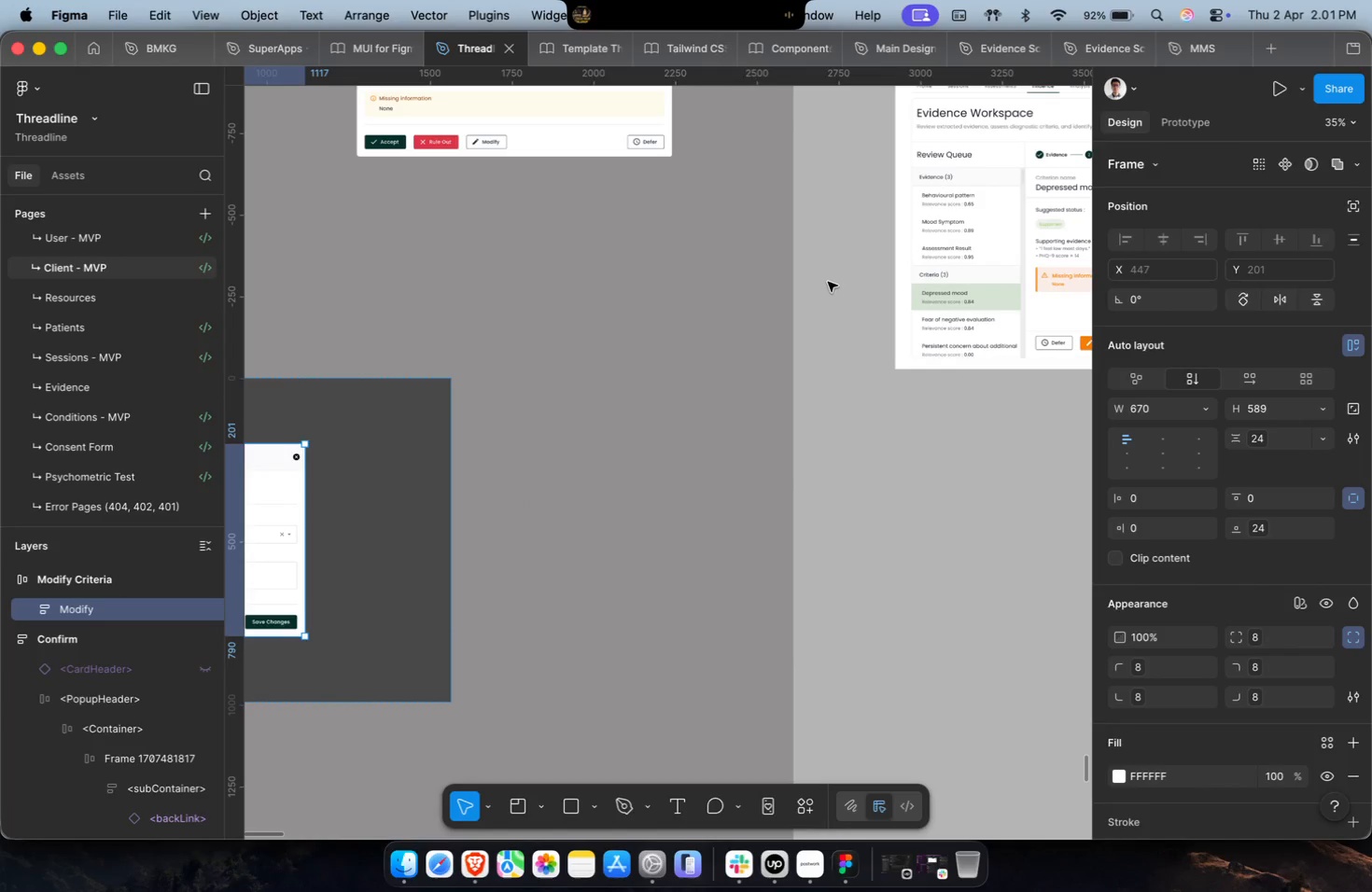 
key(Meta+CommandLeft)
 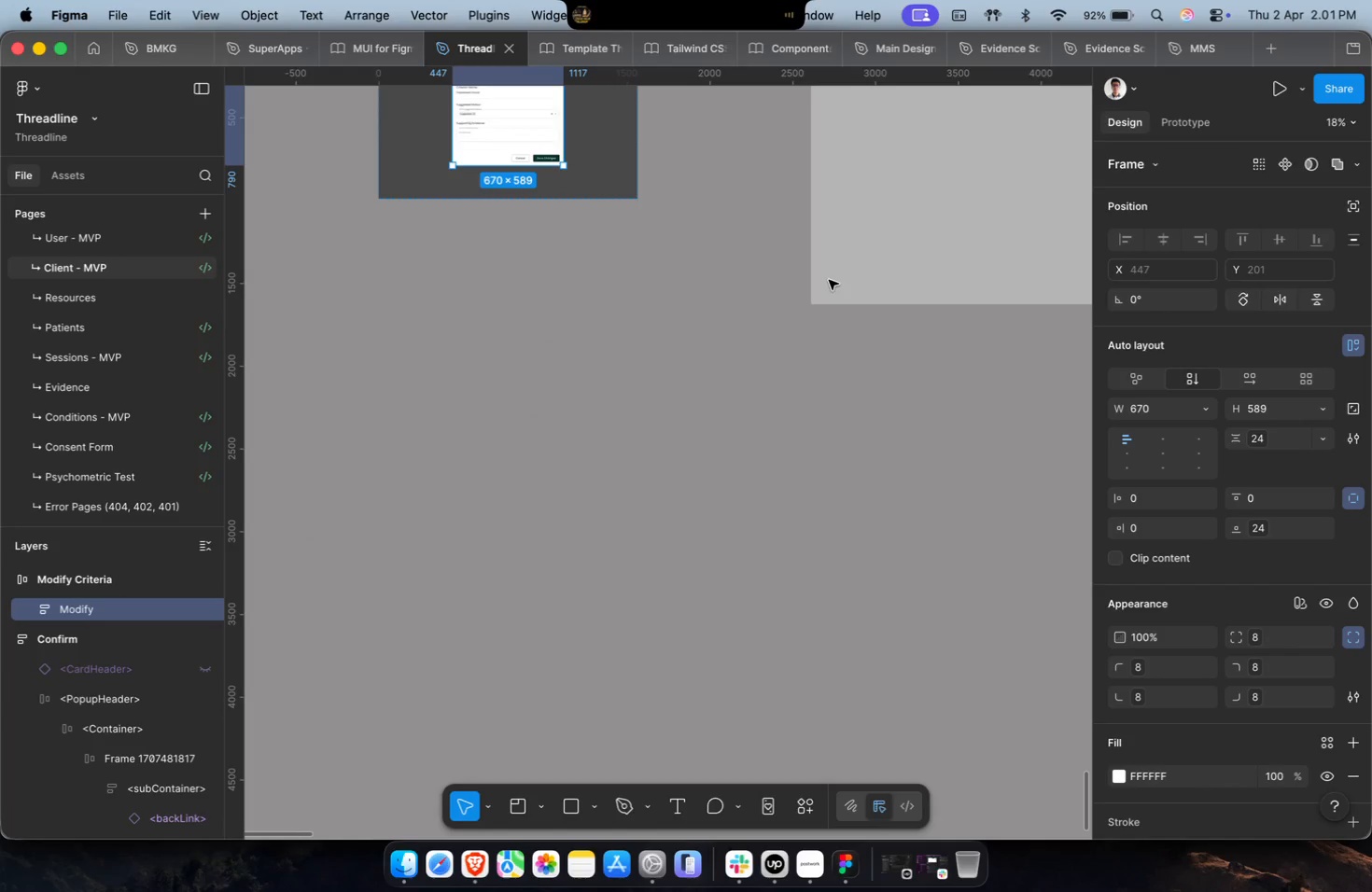 
key(Meta+CommandLeft)
 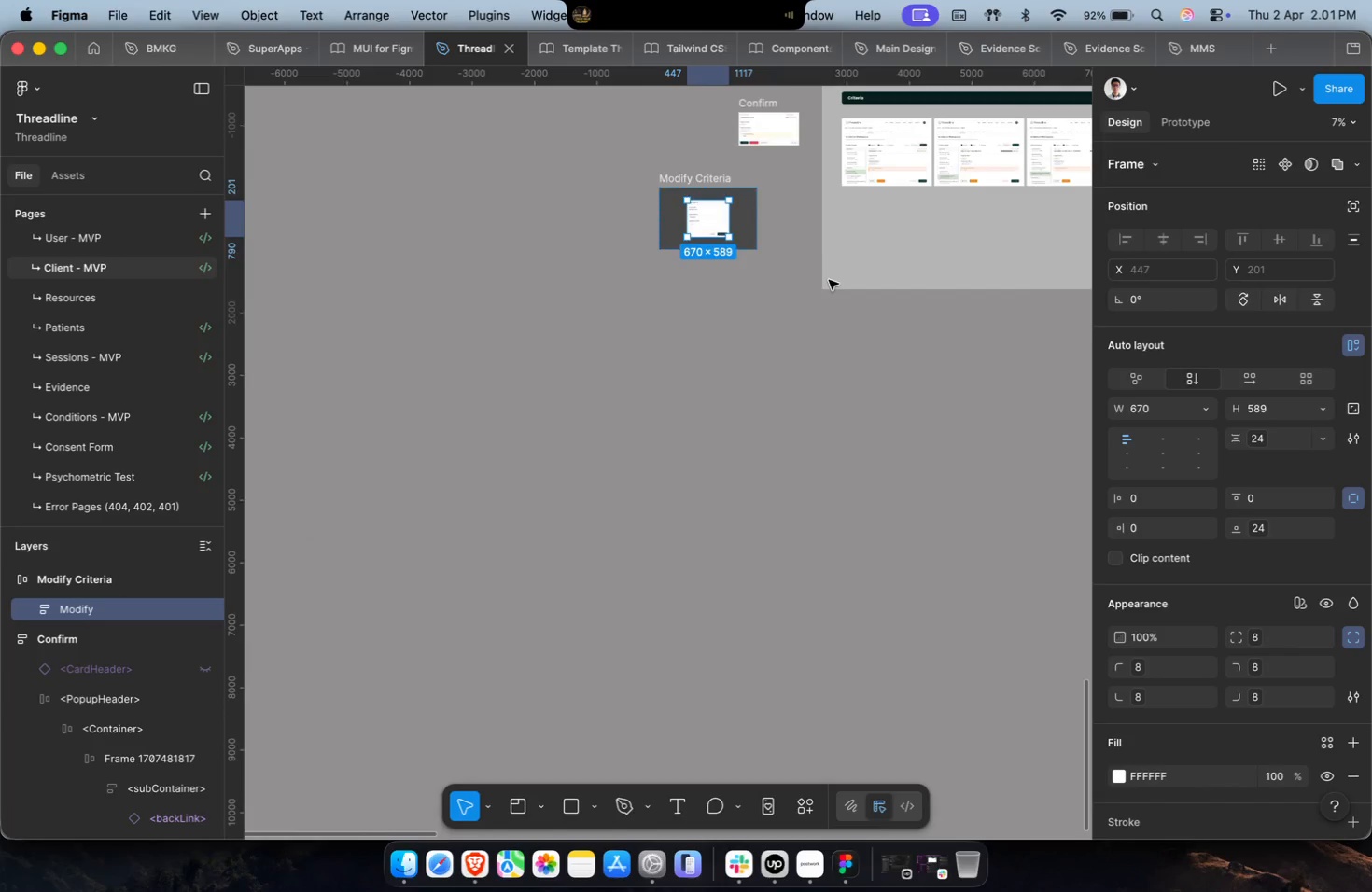 
key(Shift+ShiftLeft)
 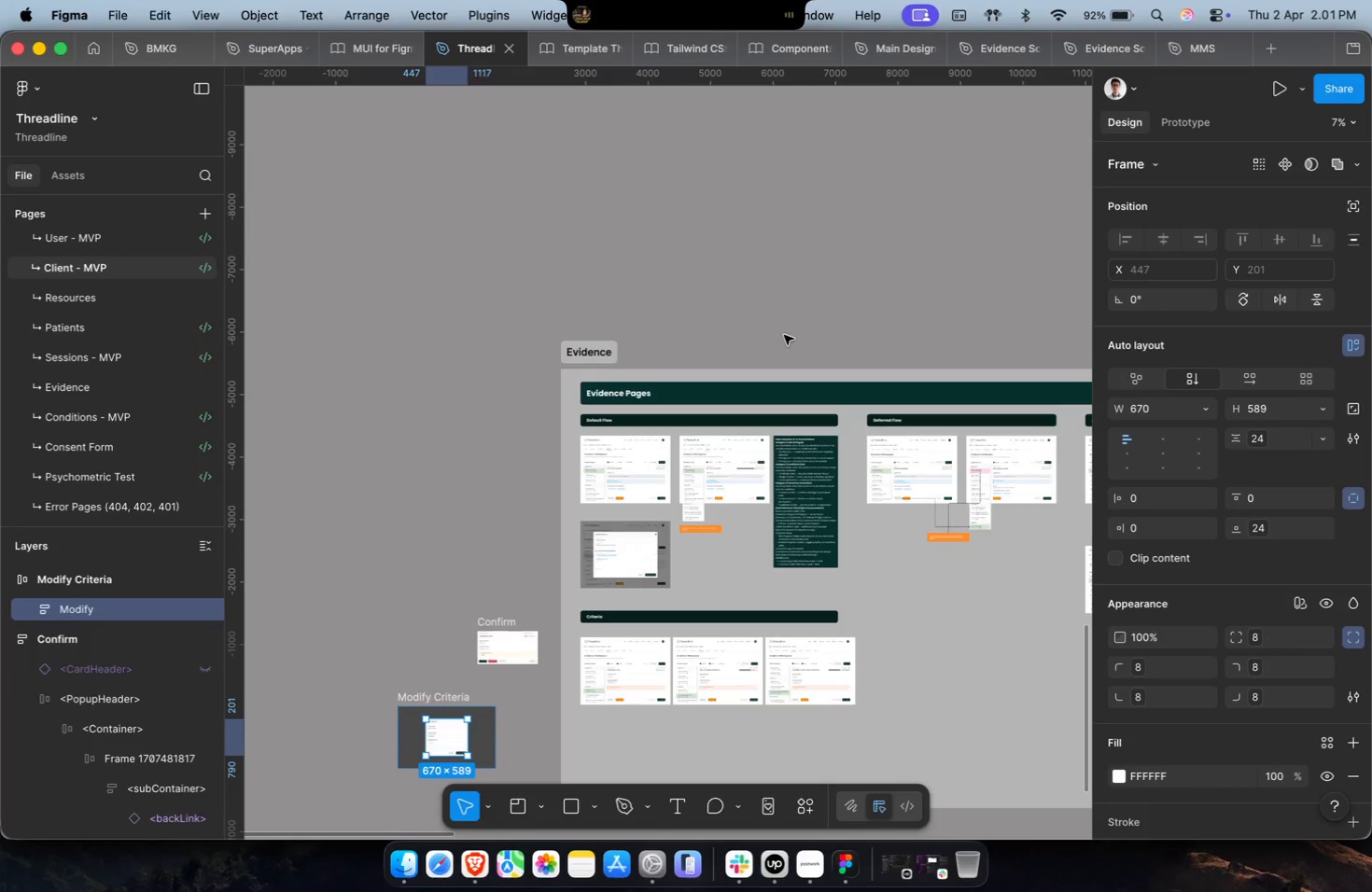 
hold_key(key=CommandLeft, duration=1.27)
 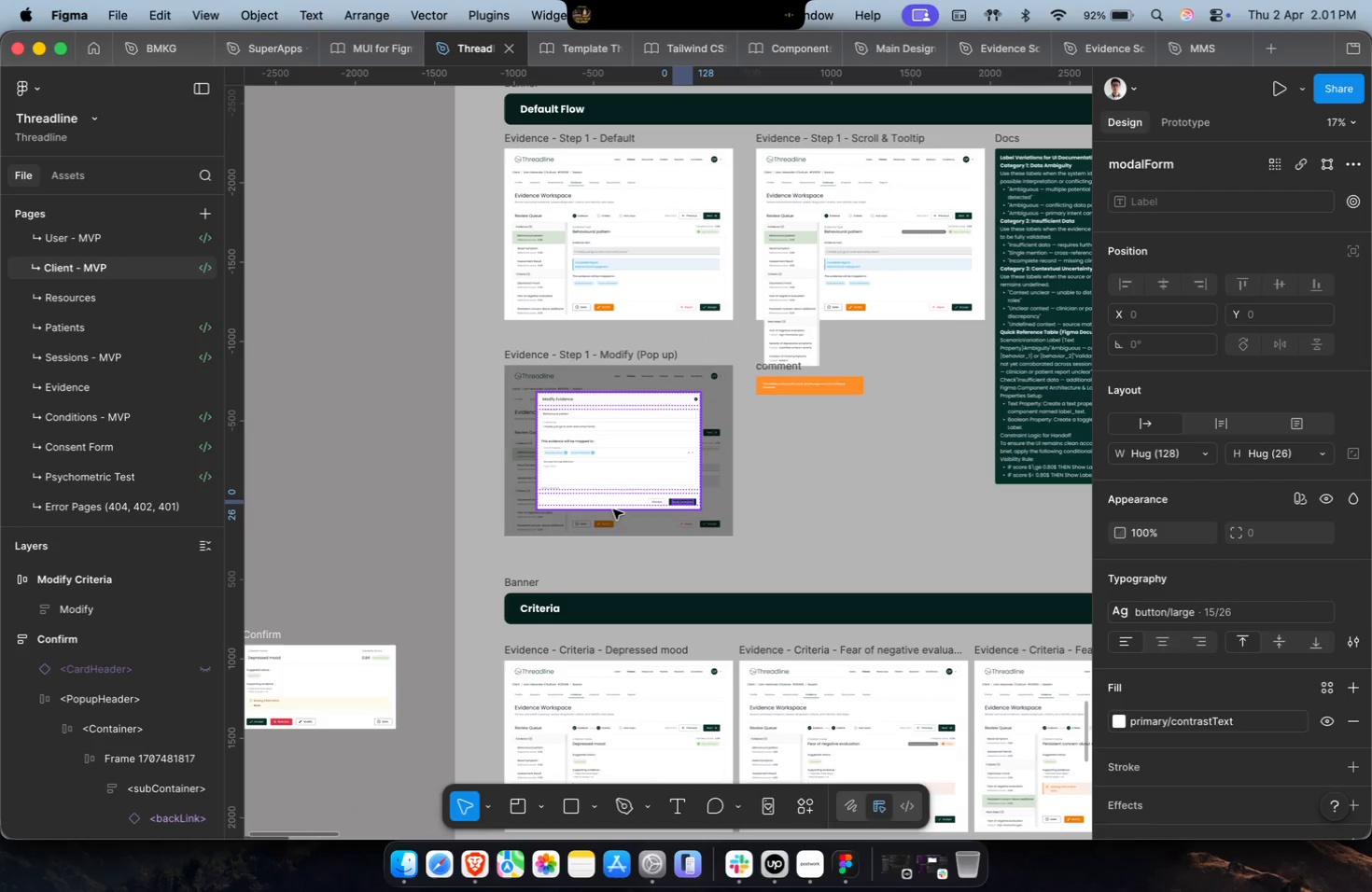 
scroll: coordinate [829, 280], scroll_direction: down, amount: 11.0
 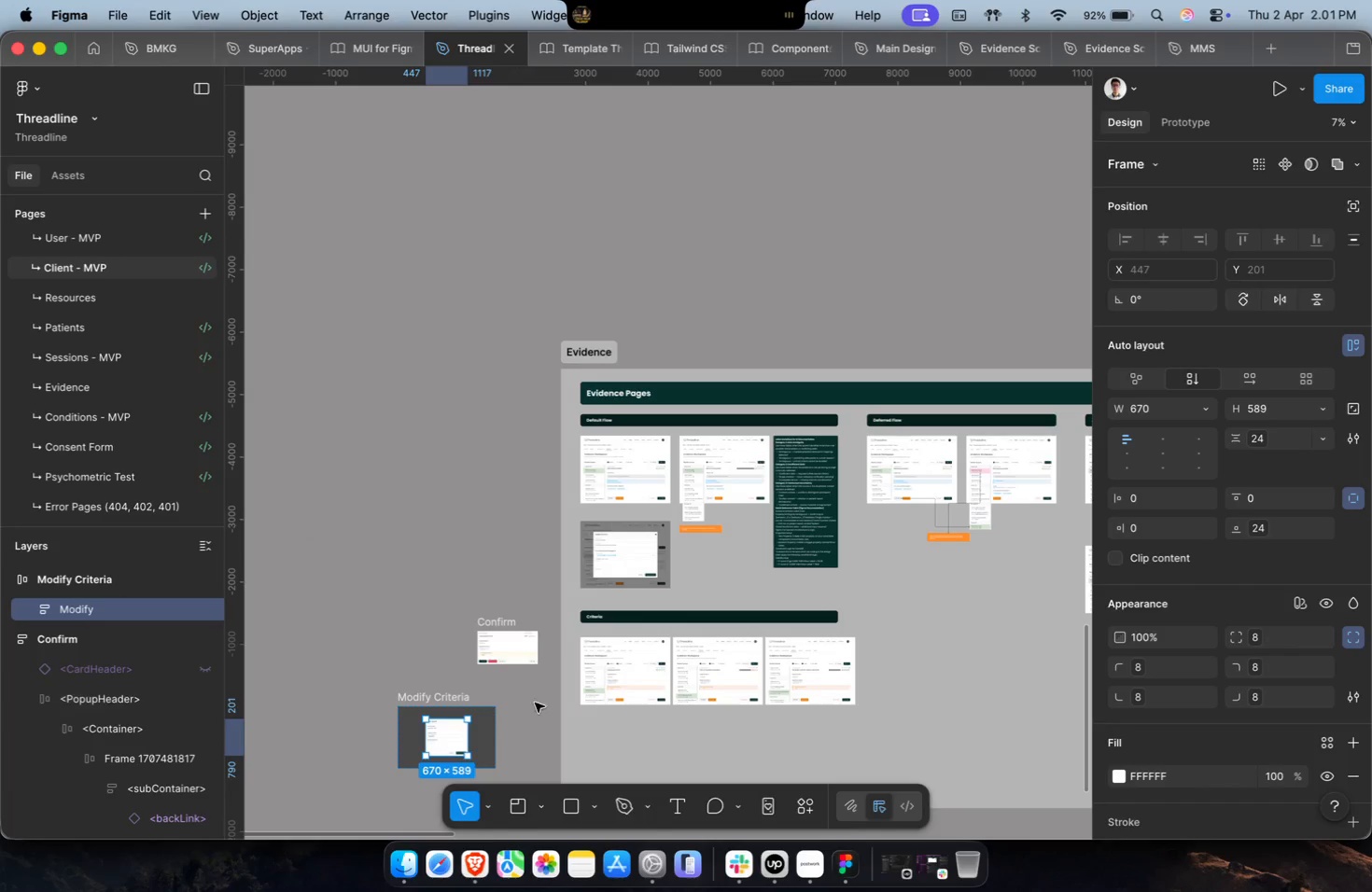 
scroll: coordinate [658, 588], scroll_direction: up, amount: 11.0
 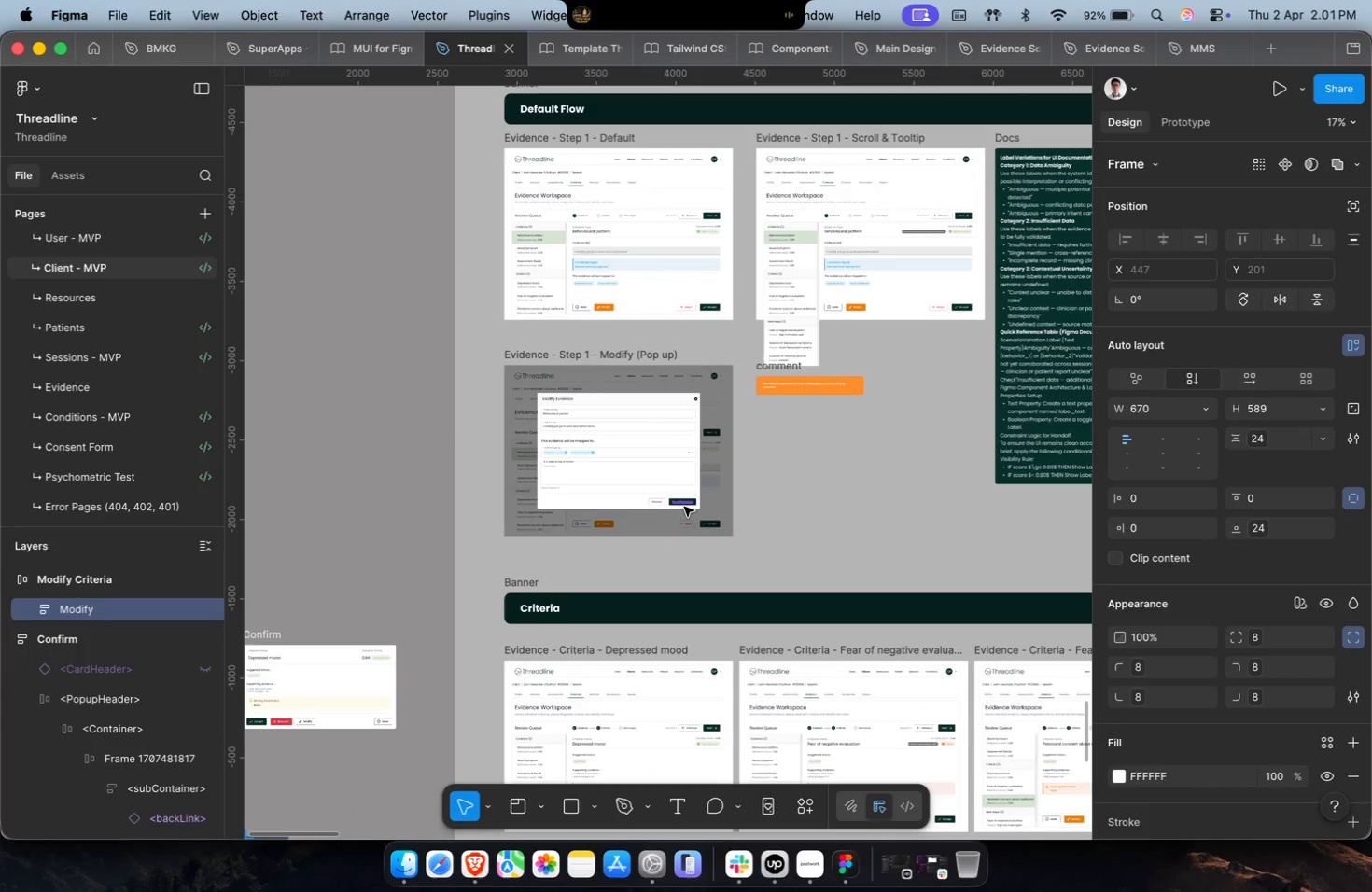 
left_click([684, 506])
 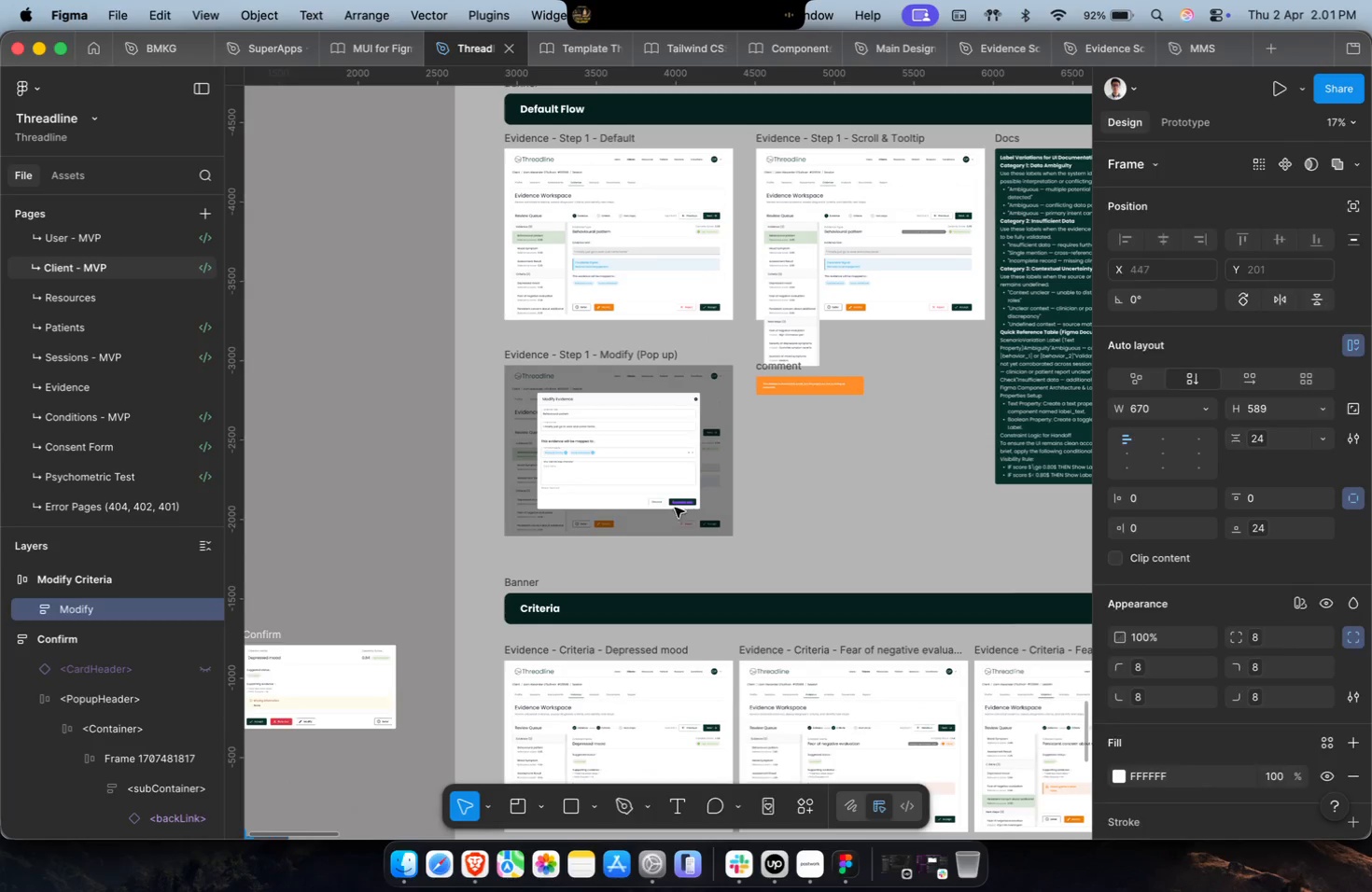 
key(Meta+CommandLeft)
 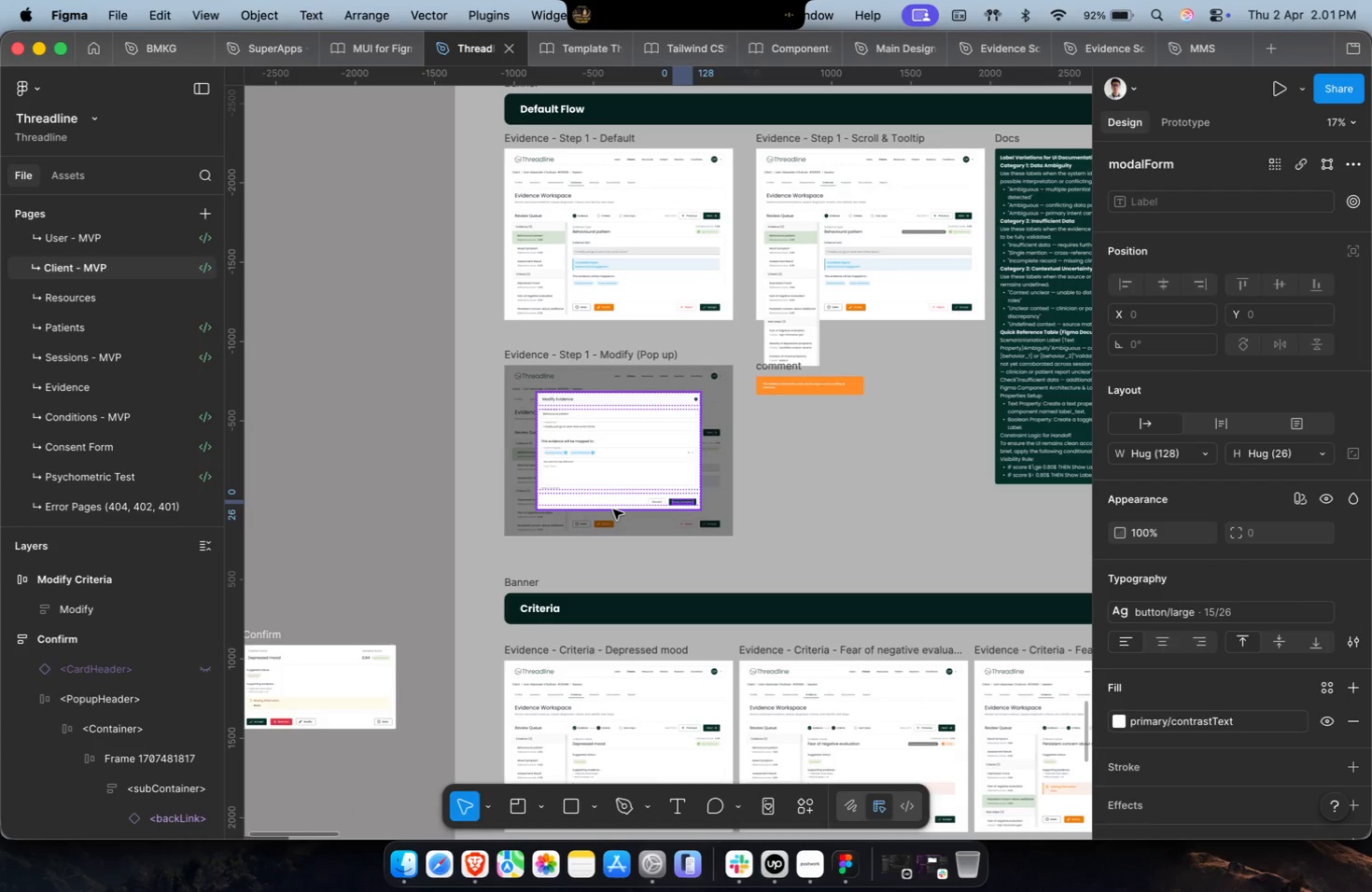 
left_click([613, 509])
 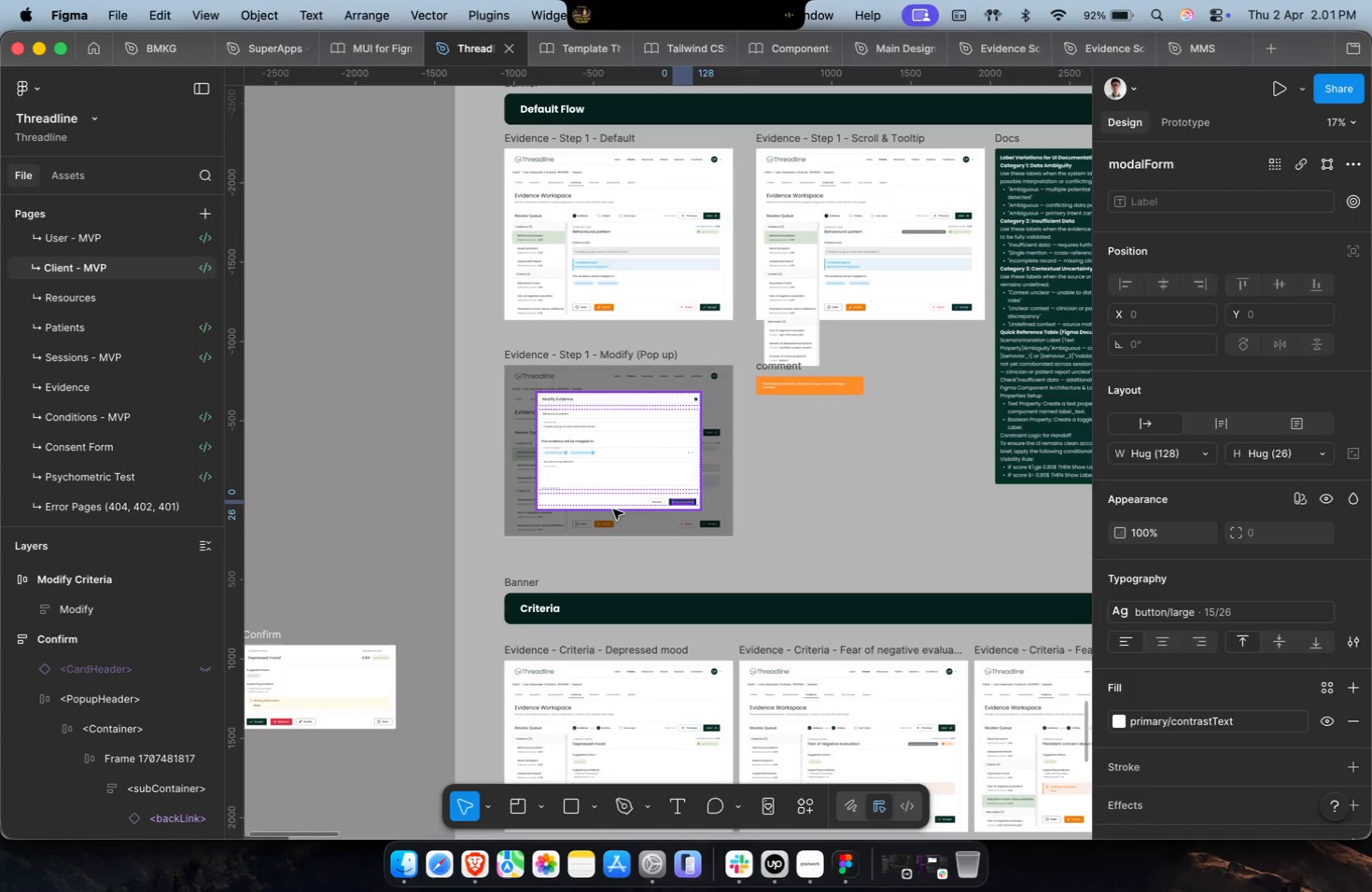 
key(Meta+C)
 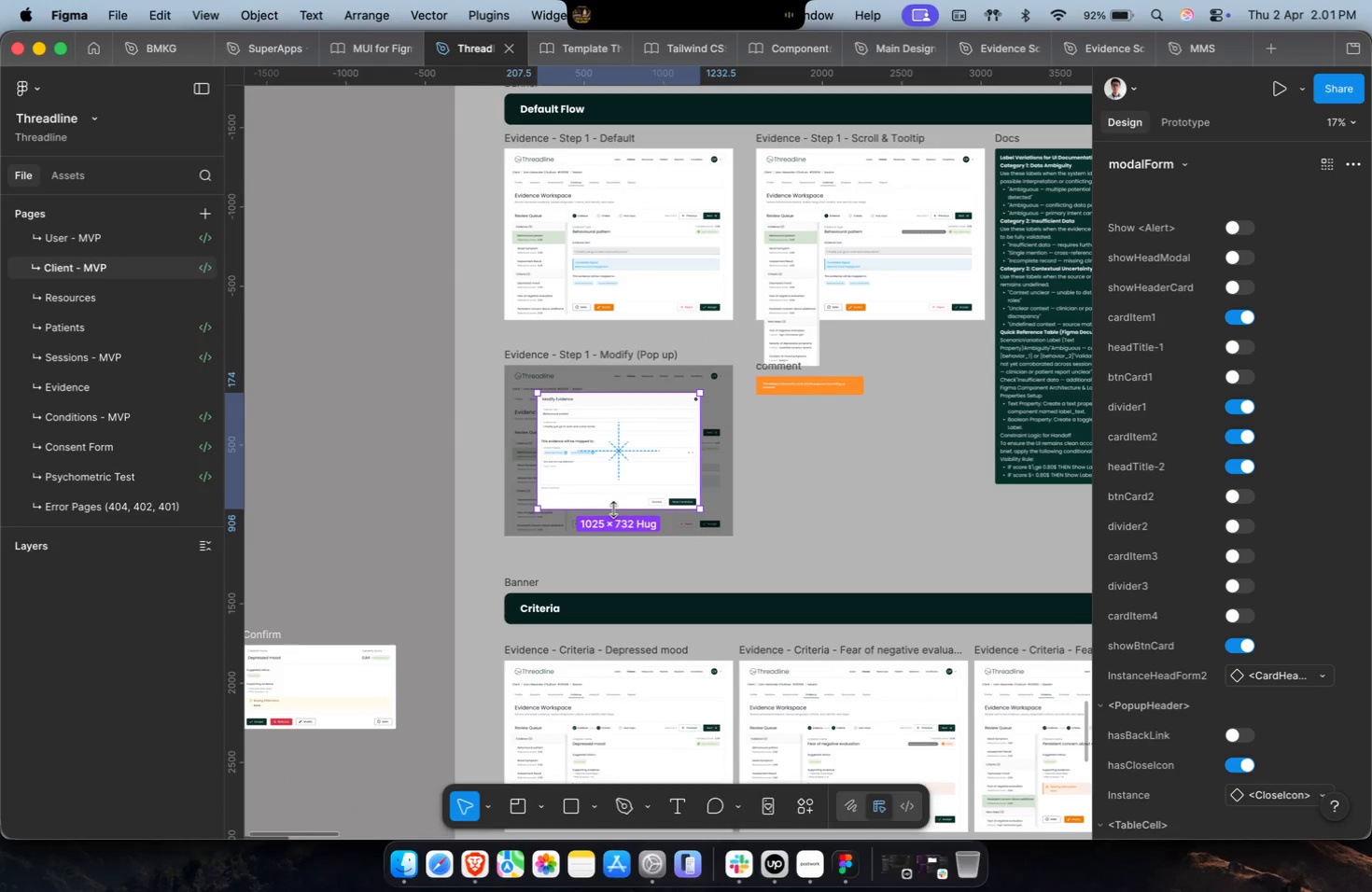 
key(Meta+CommandLeft)
 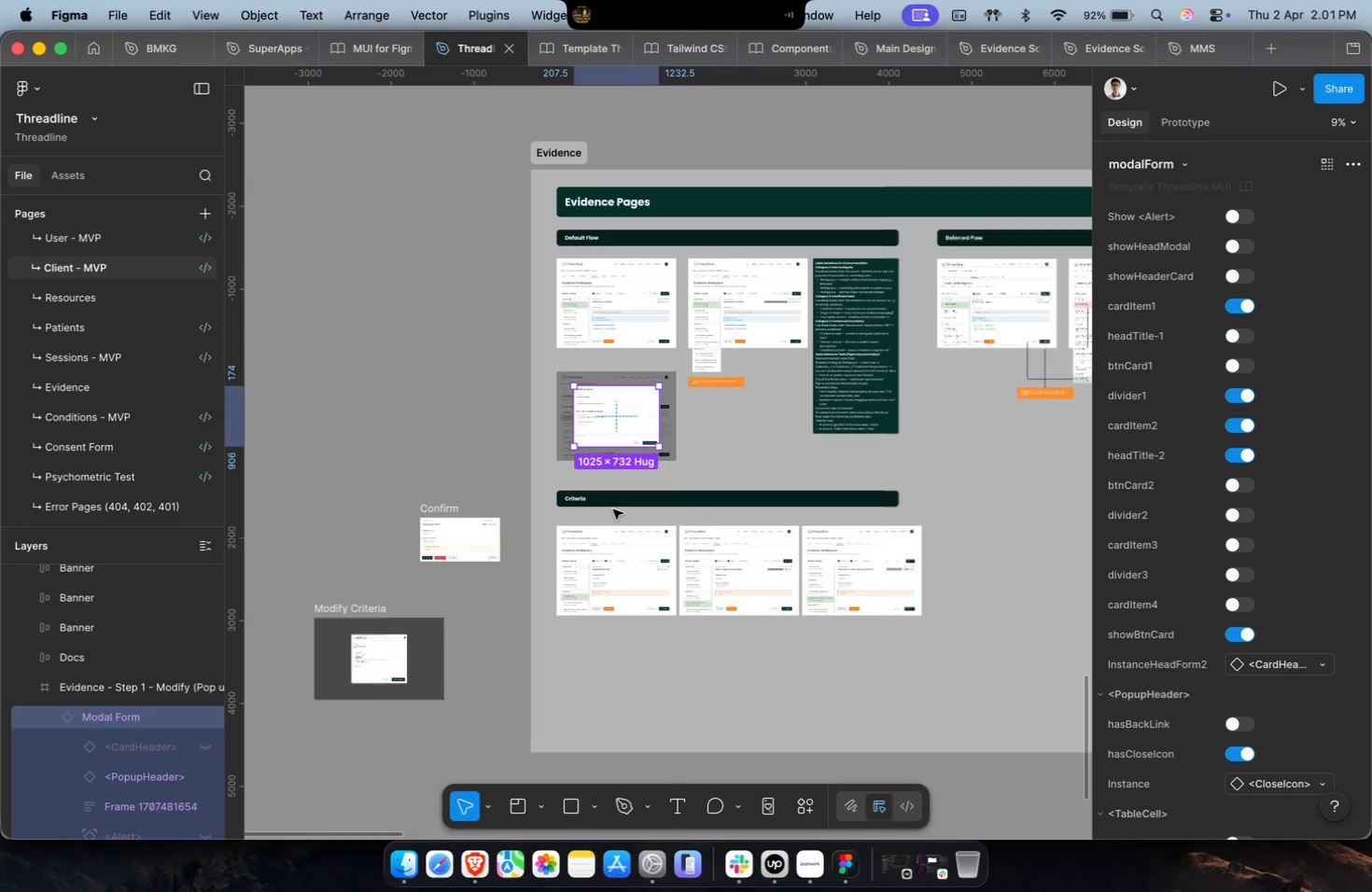 
key(Shift+ShiftLeft)
 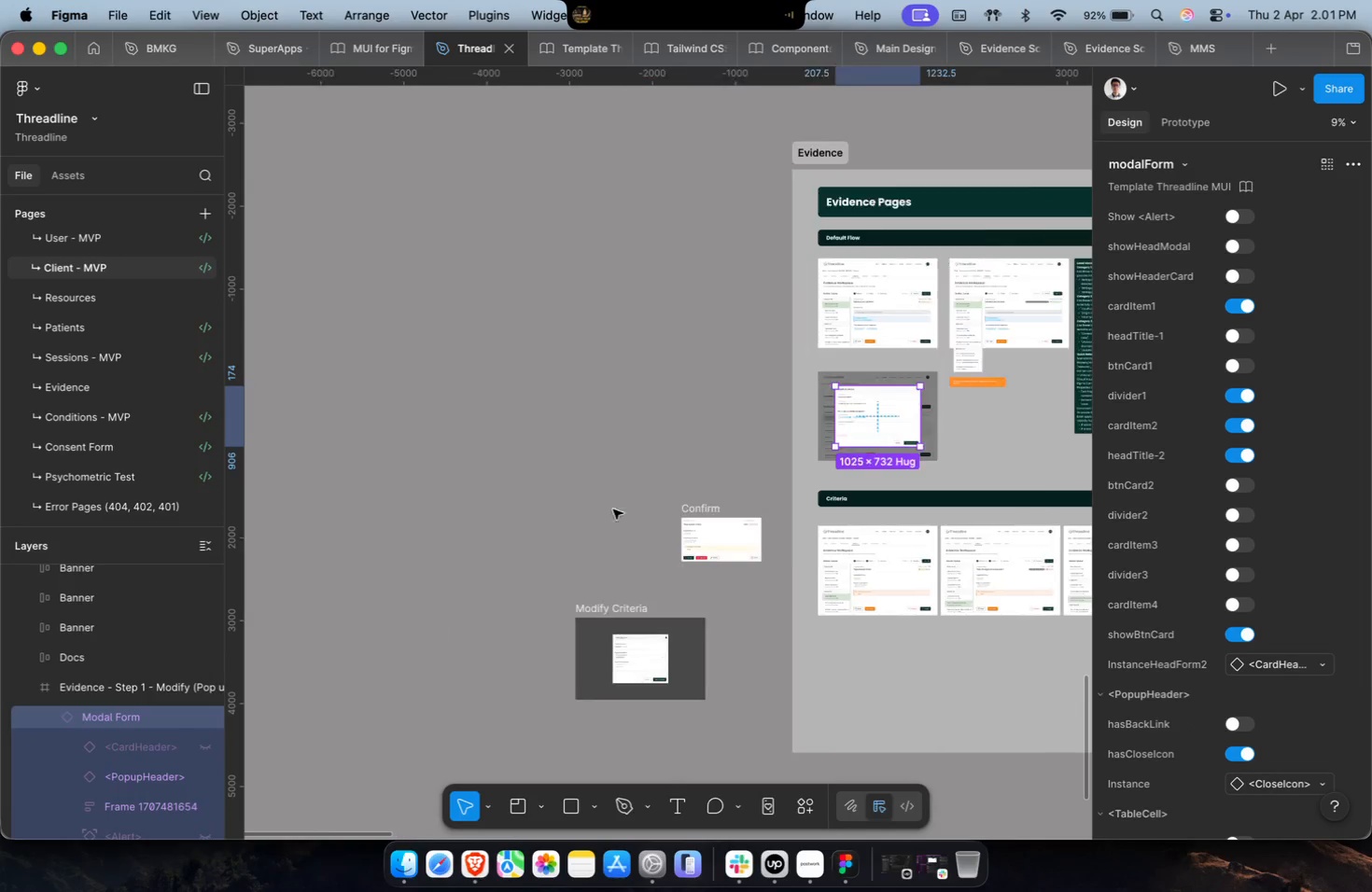 
key(Meta+CommandLeft)
 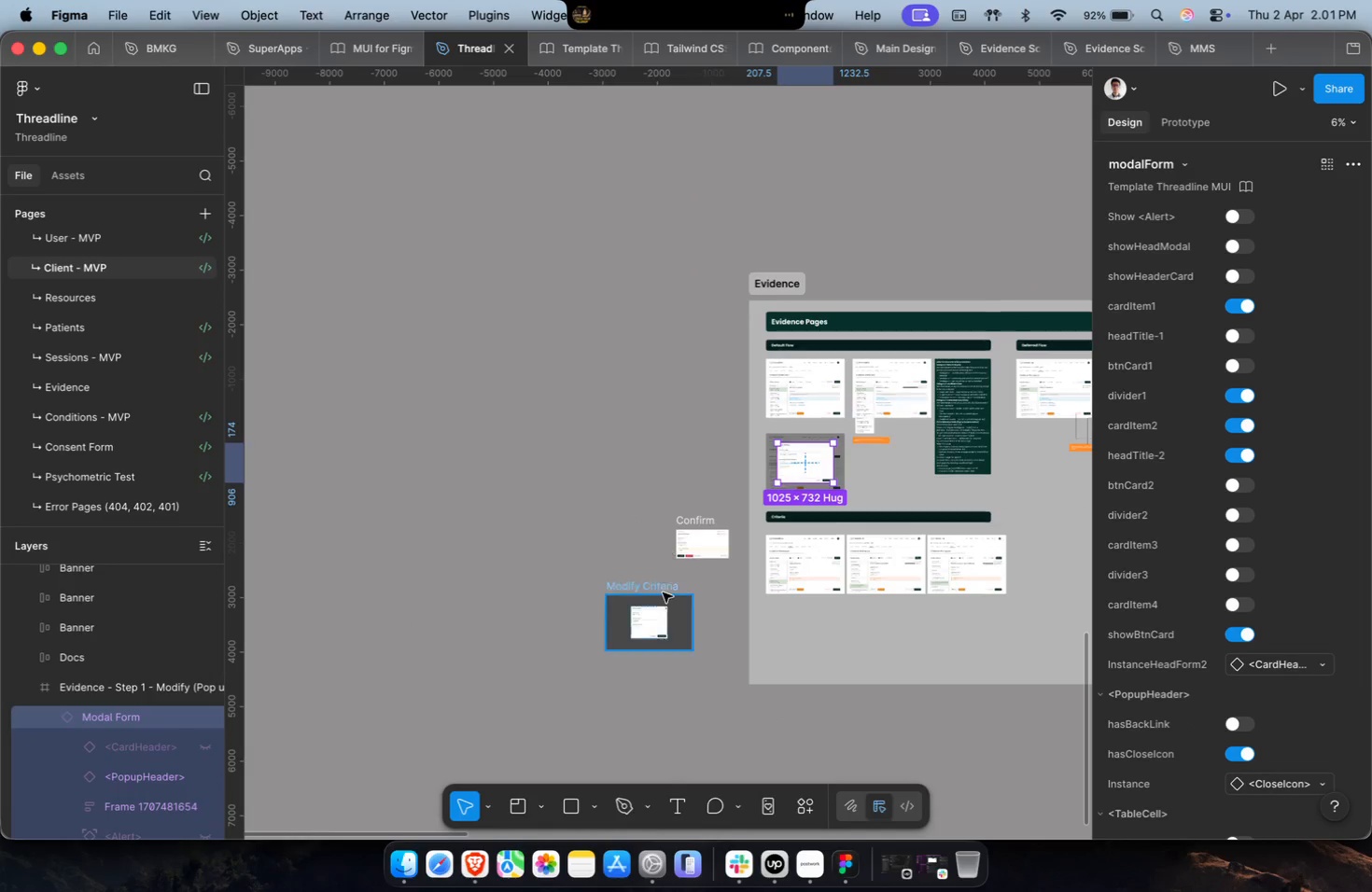 
hold_key(key=CommandLeft, duration=0.51)
scroll: coordinate [645, 421], scroll_direction: down, amount: 20.0
 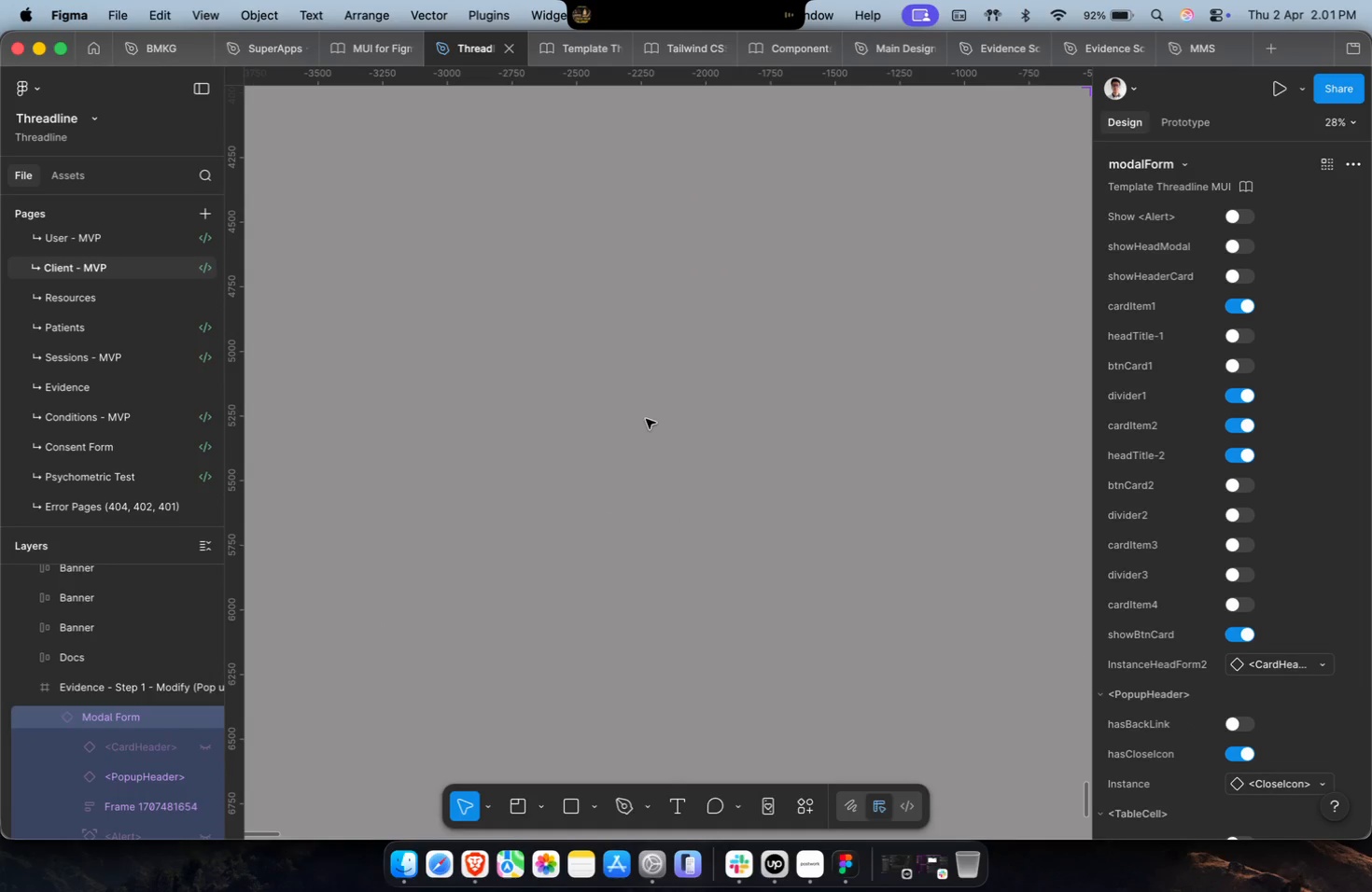 
scroll: coordinate [654, 406], scroll_direction: up, amount: 13.0
 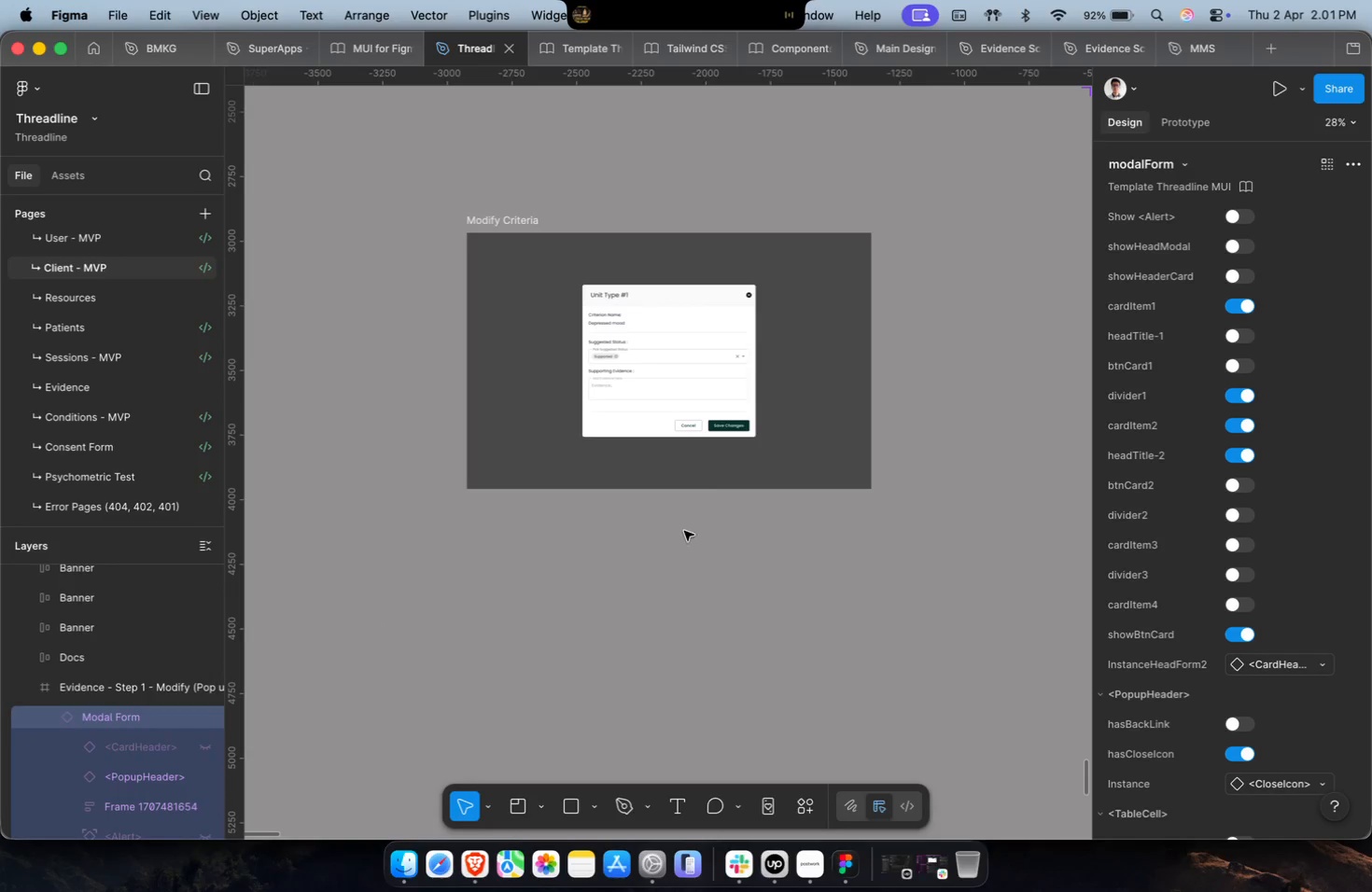 
left_click([684, 531])
 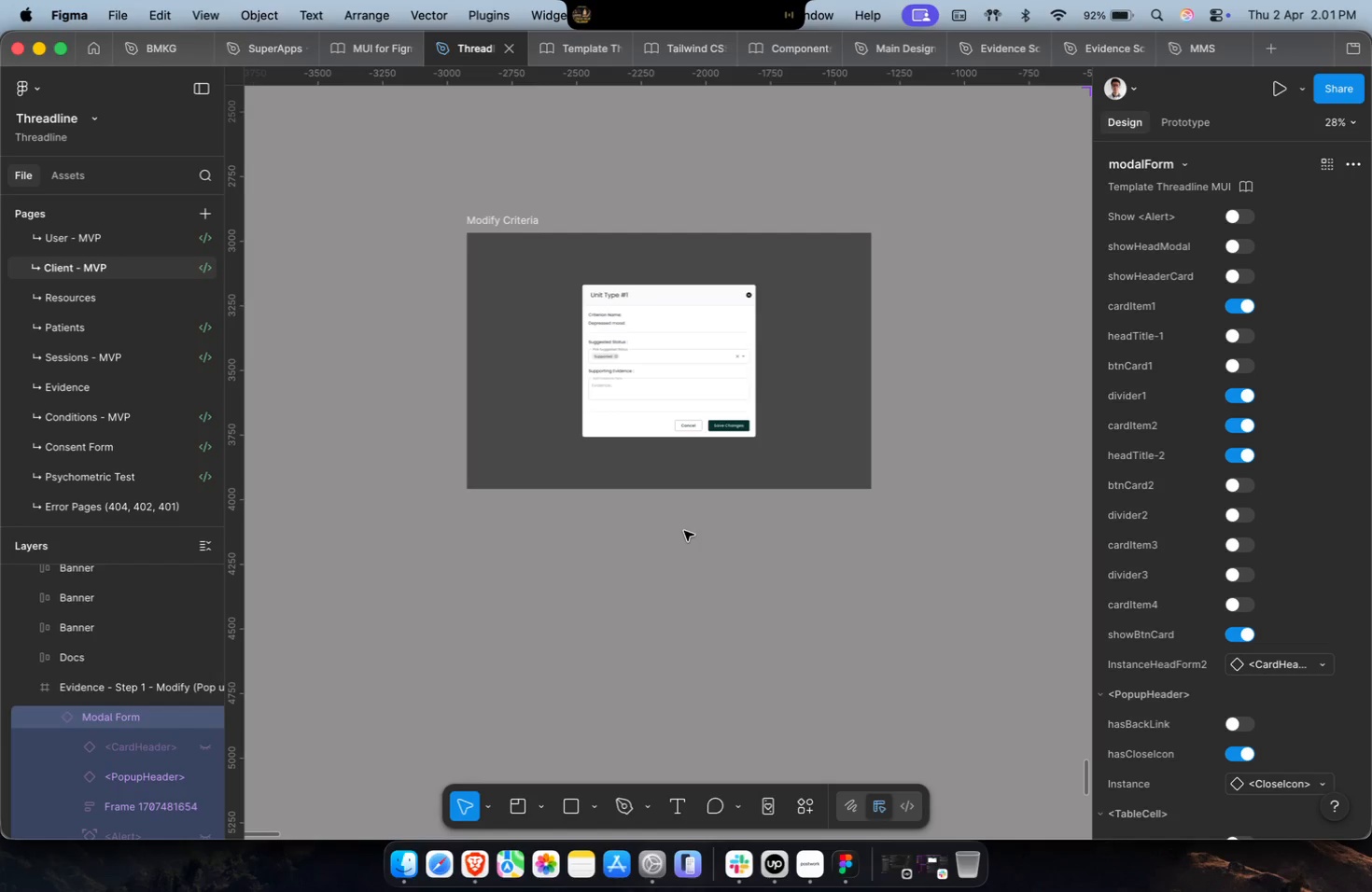 
double_click([684, 522])
 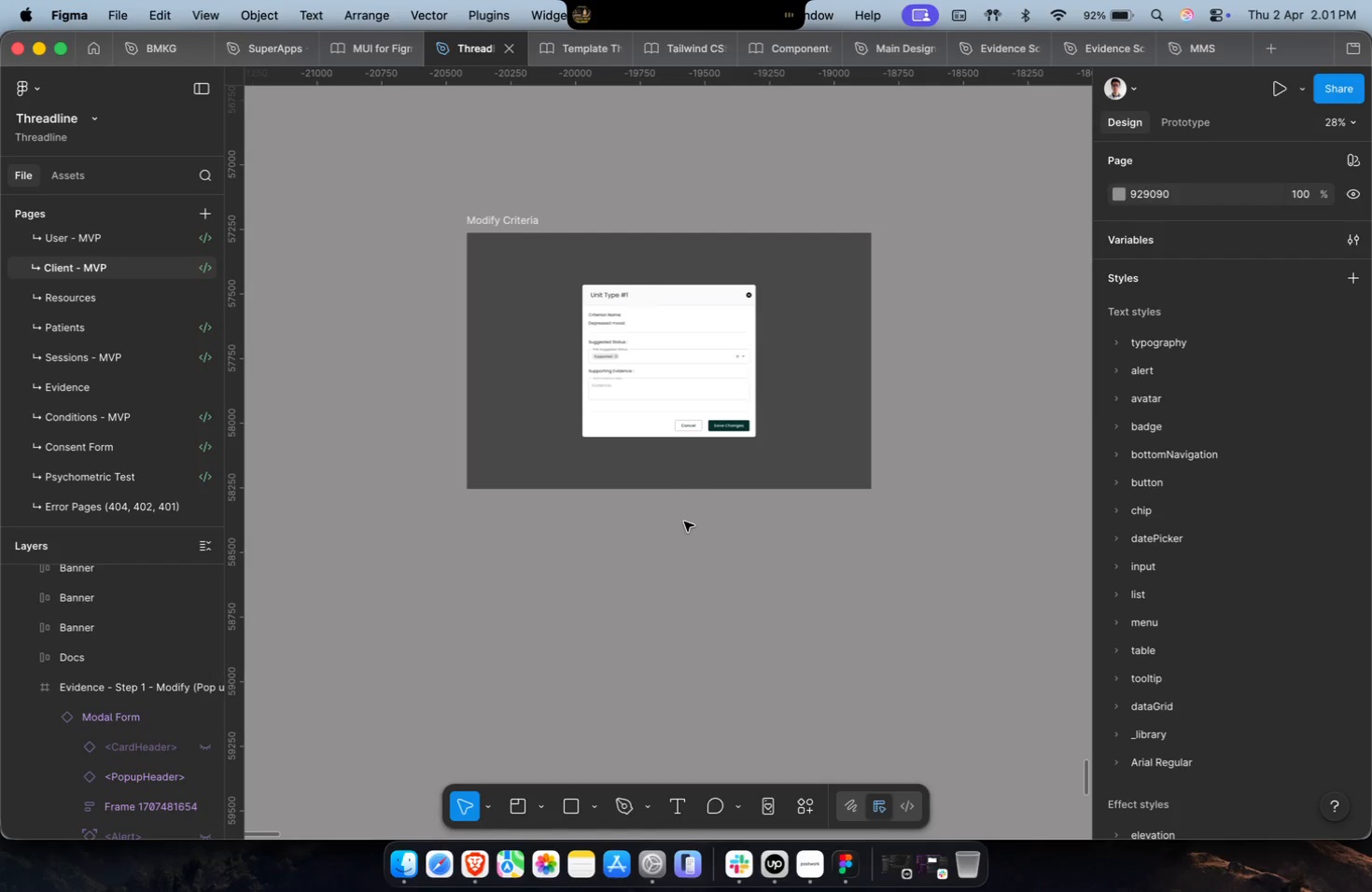 
key(Meta+V)
 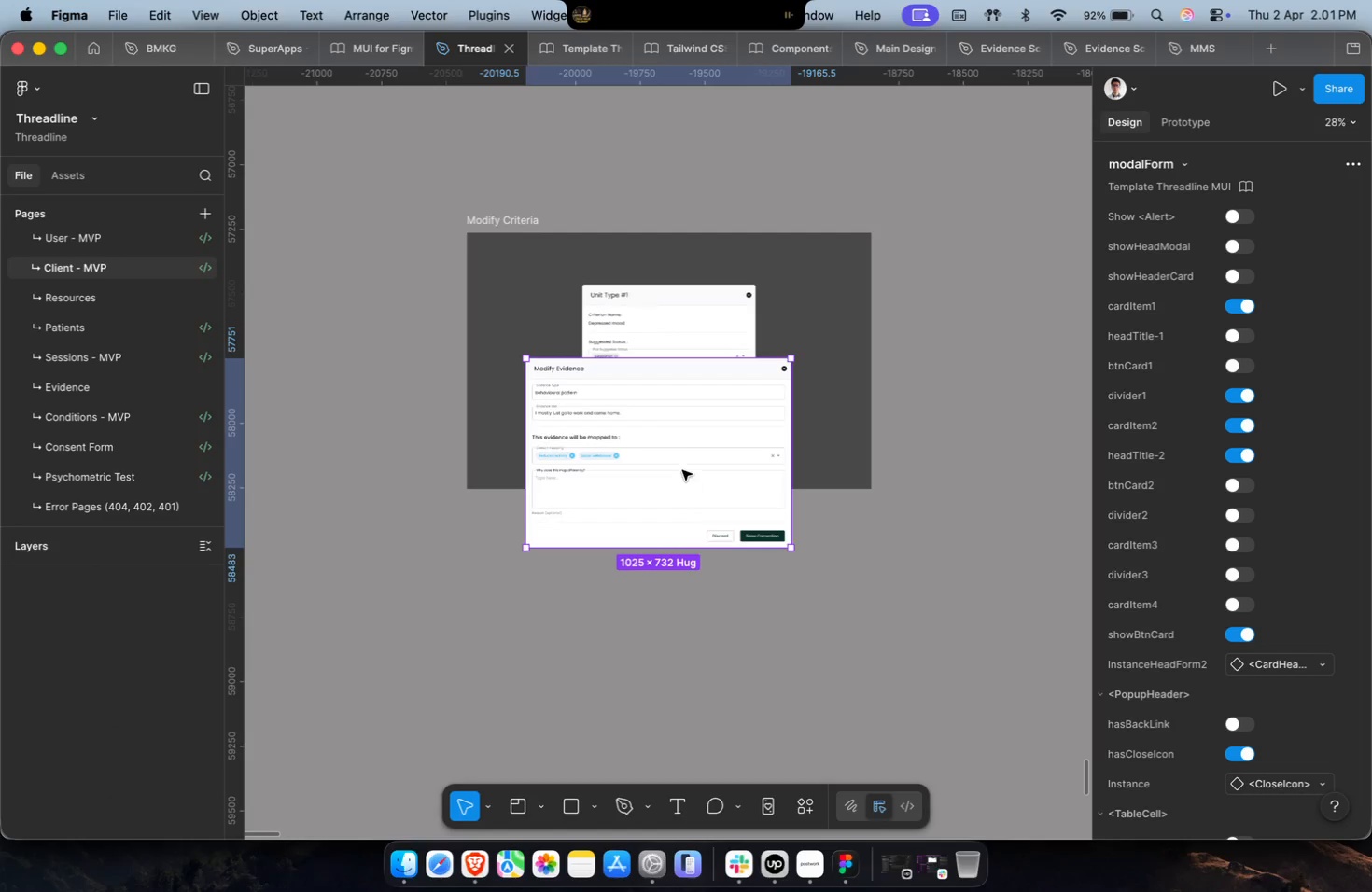 
left_click_drag(start_coordinate=[673, 442], to_coordinate=[665, 598])
 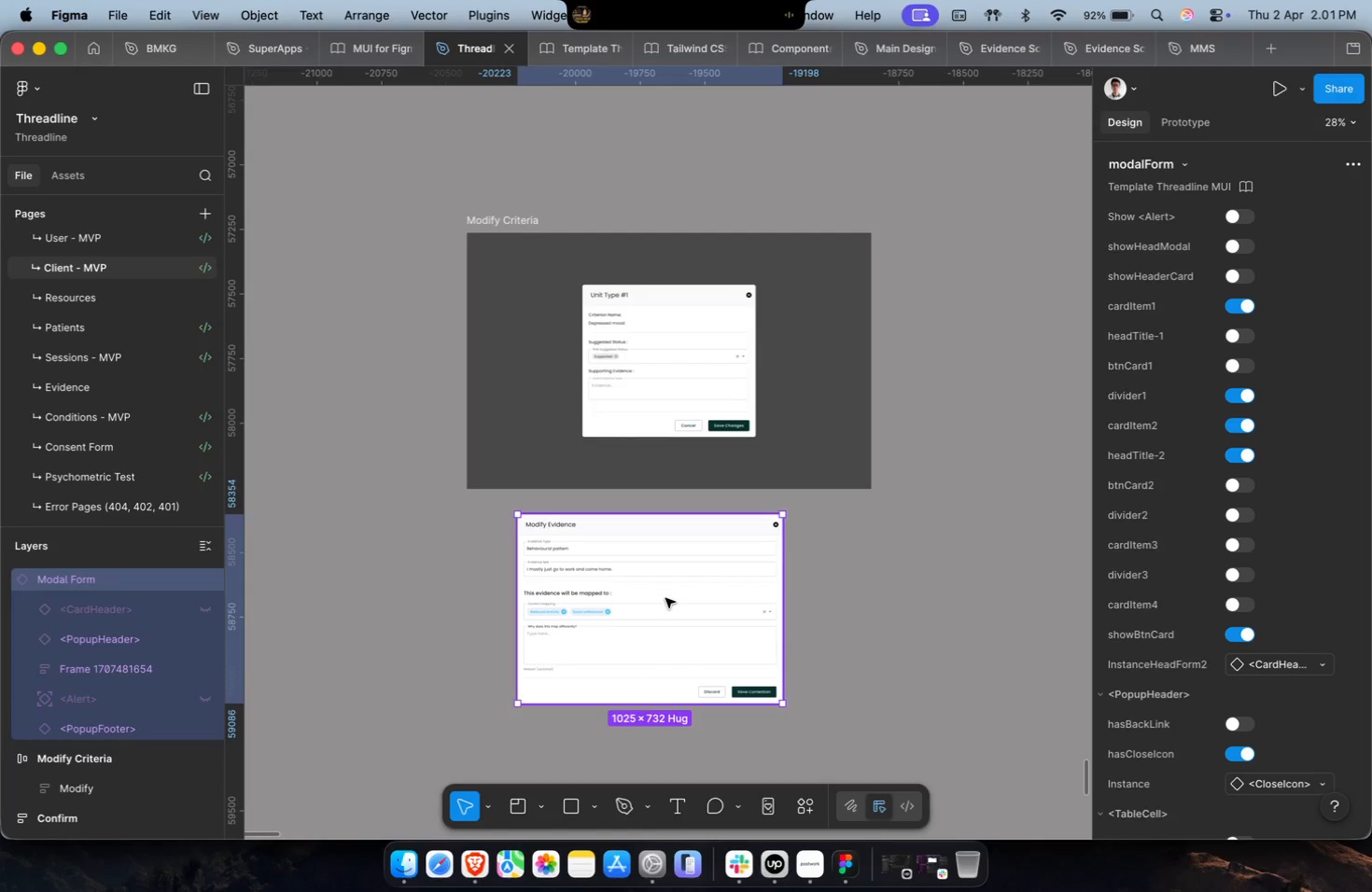 
hold_key(key=CommandLeft, duration=0.53)
scroll: coordinate [659, 592], scroll_direction: up, amount: 7.0
 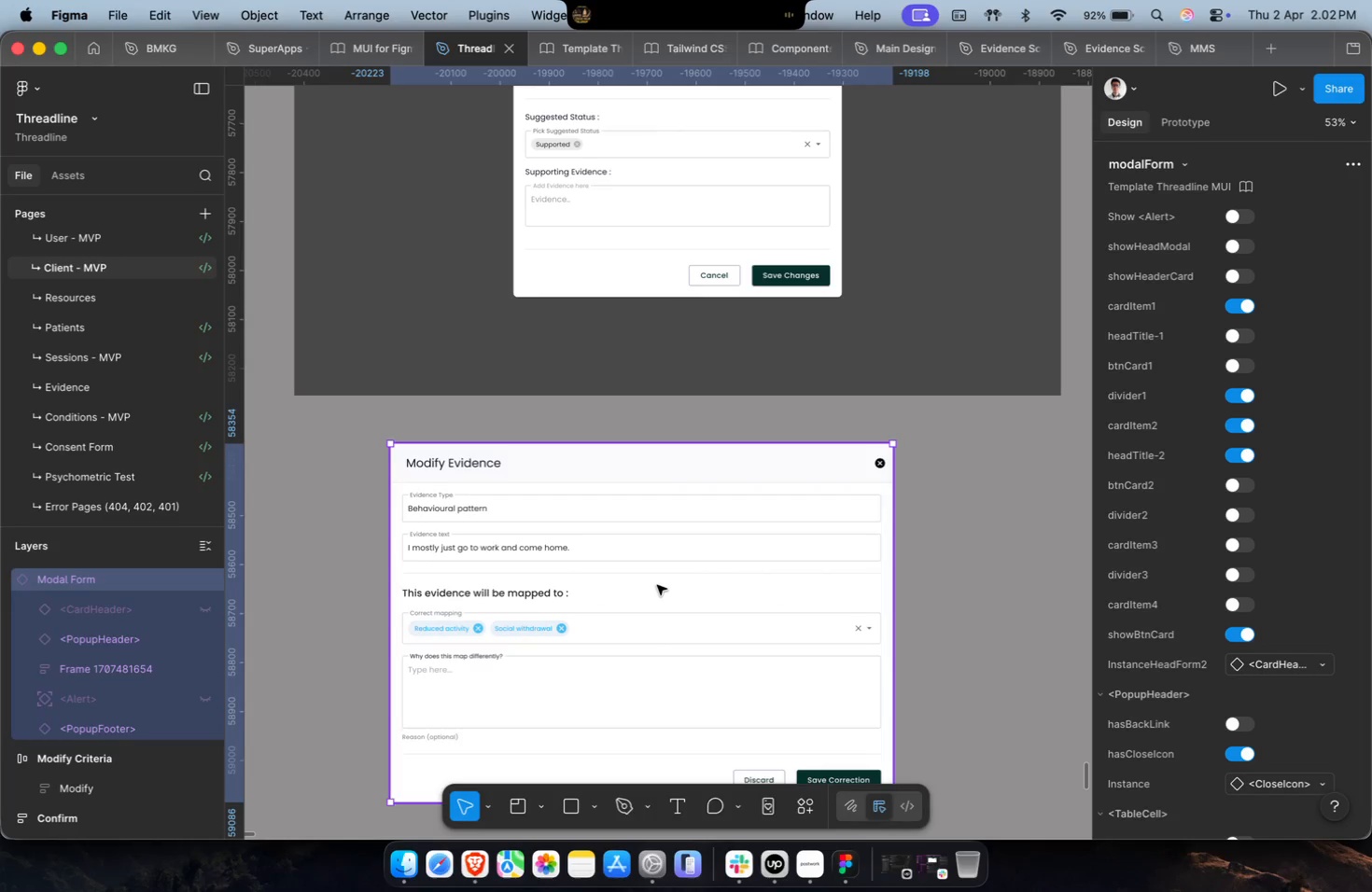 
hold_key(key=CommandLeft, duration=0.75)
scroll: coordinate [657, 585], scroll_direction: up, amount: 4.0
 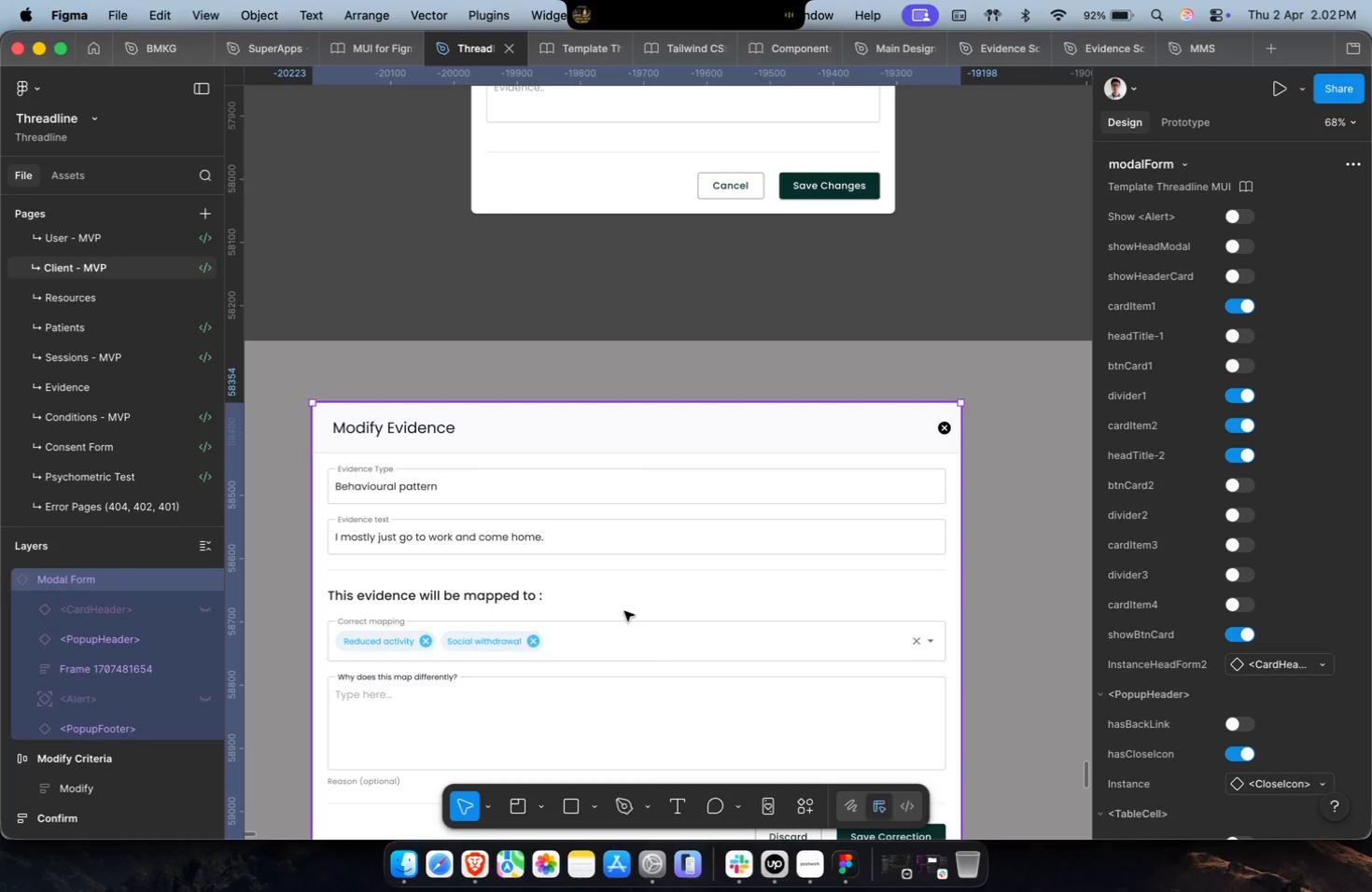 
wait(14.15)
 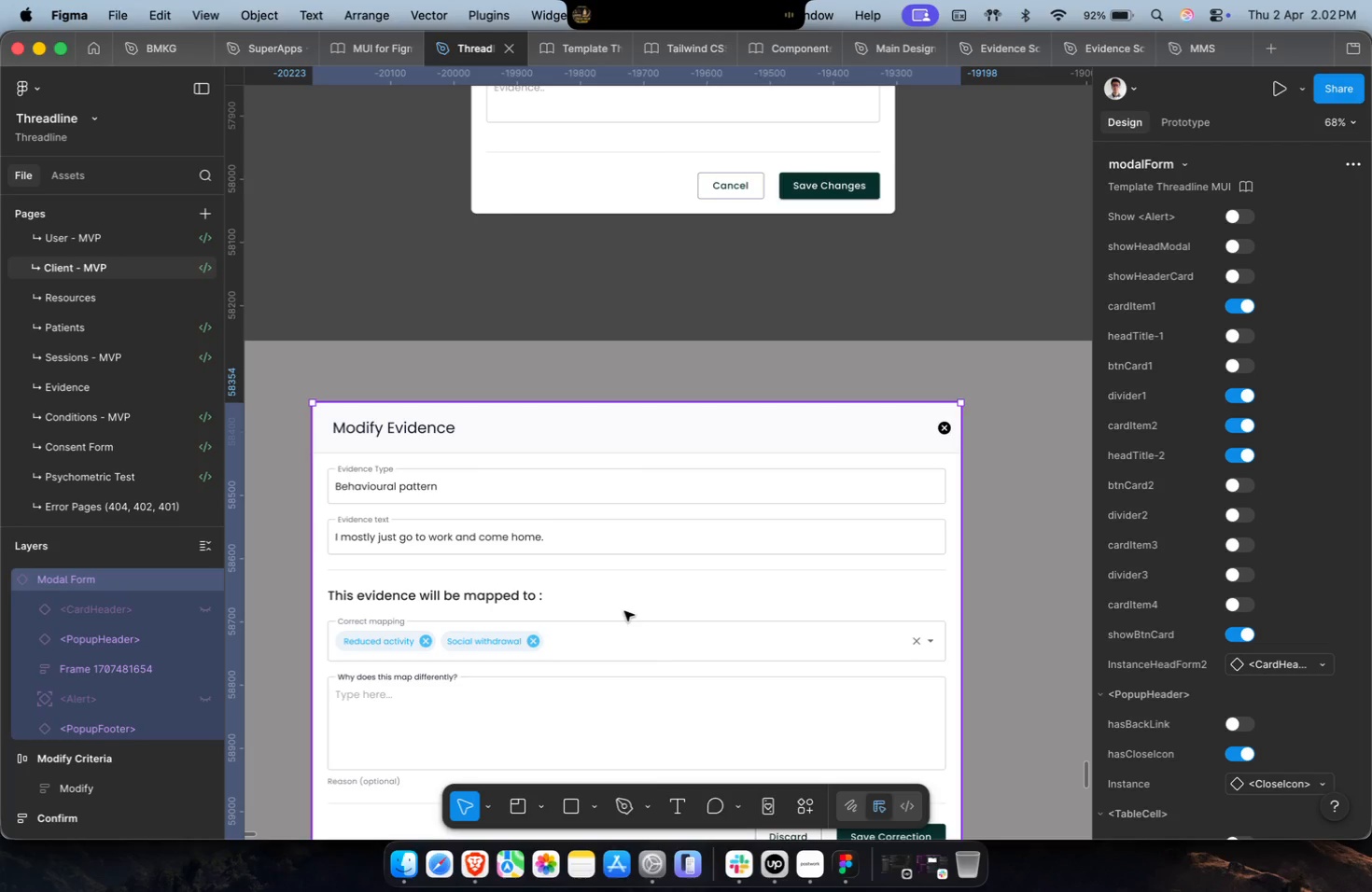 
hold_key(key=CommandLeft, duration=0.43)
 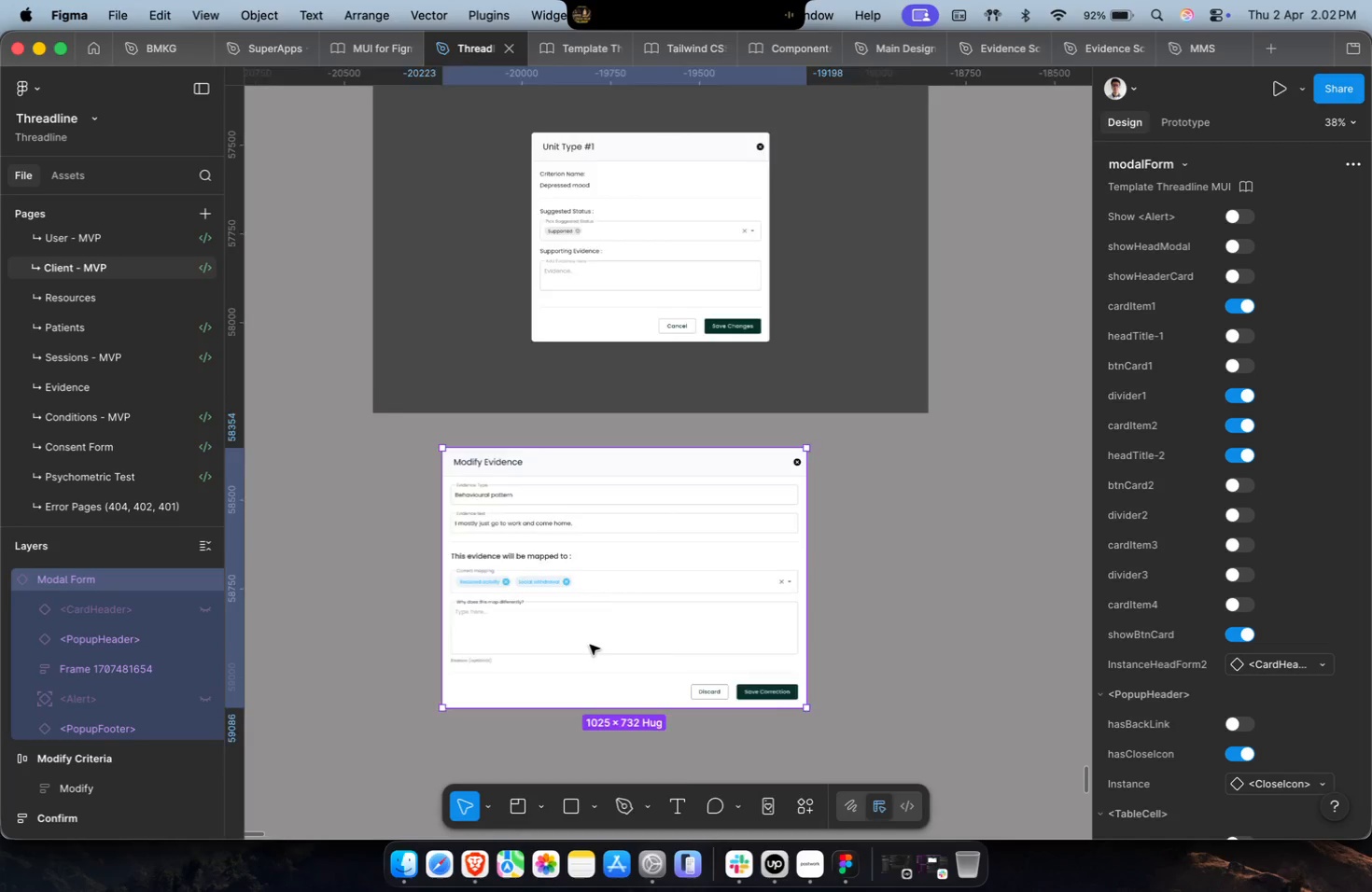 
key(Meta+CommandLeft)
 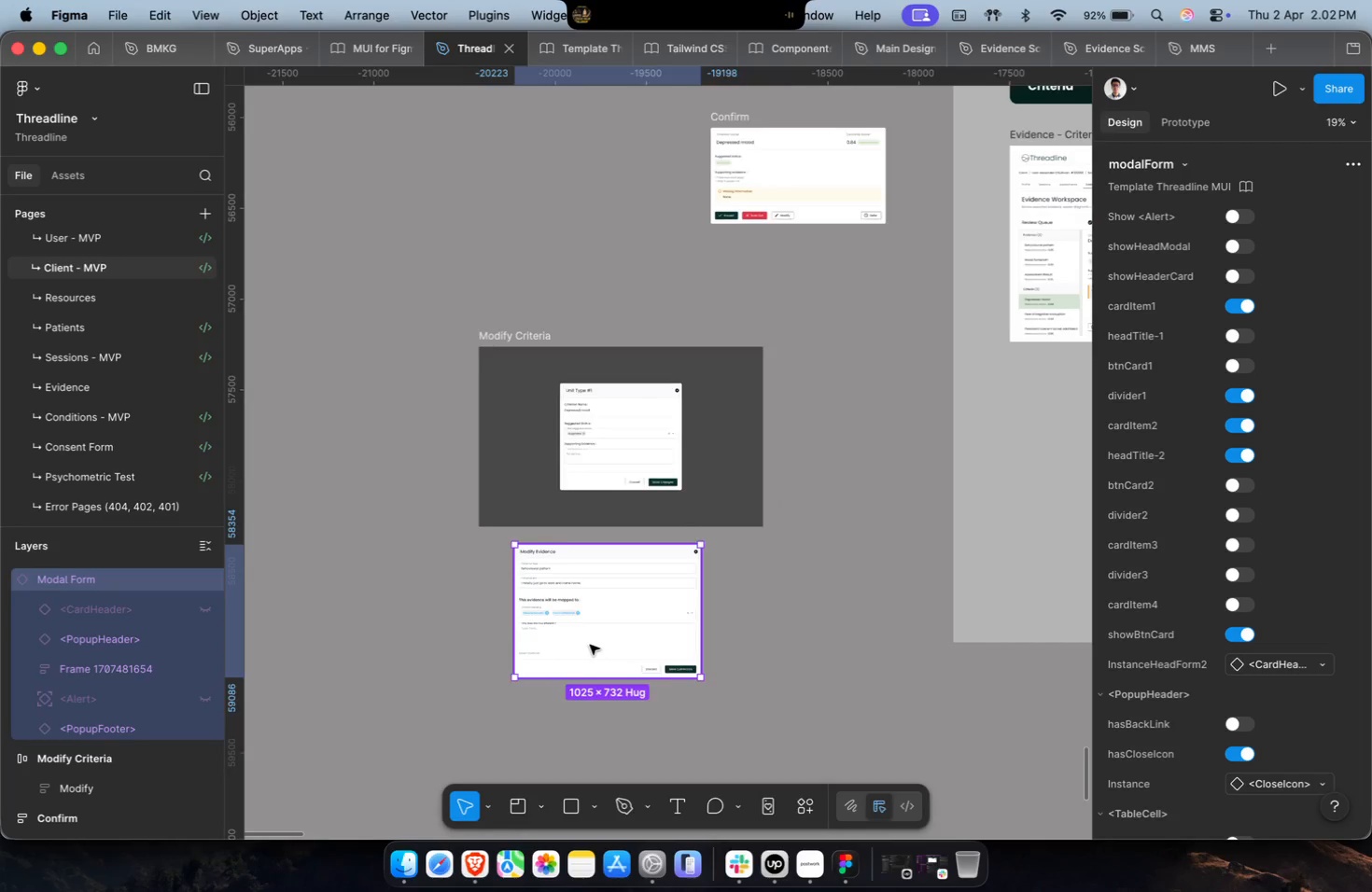 
scroll: coordinate [595, 603], scroll_direction: down, amount: 17.0
 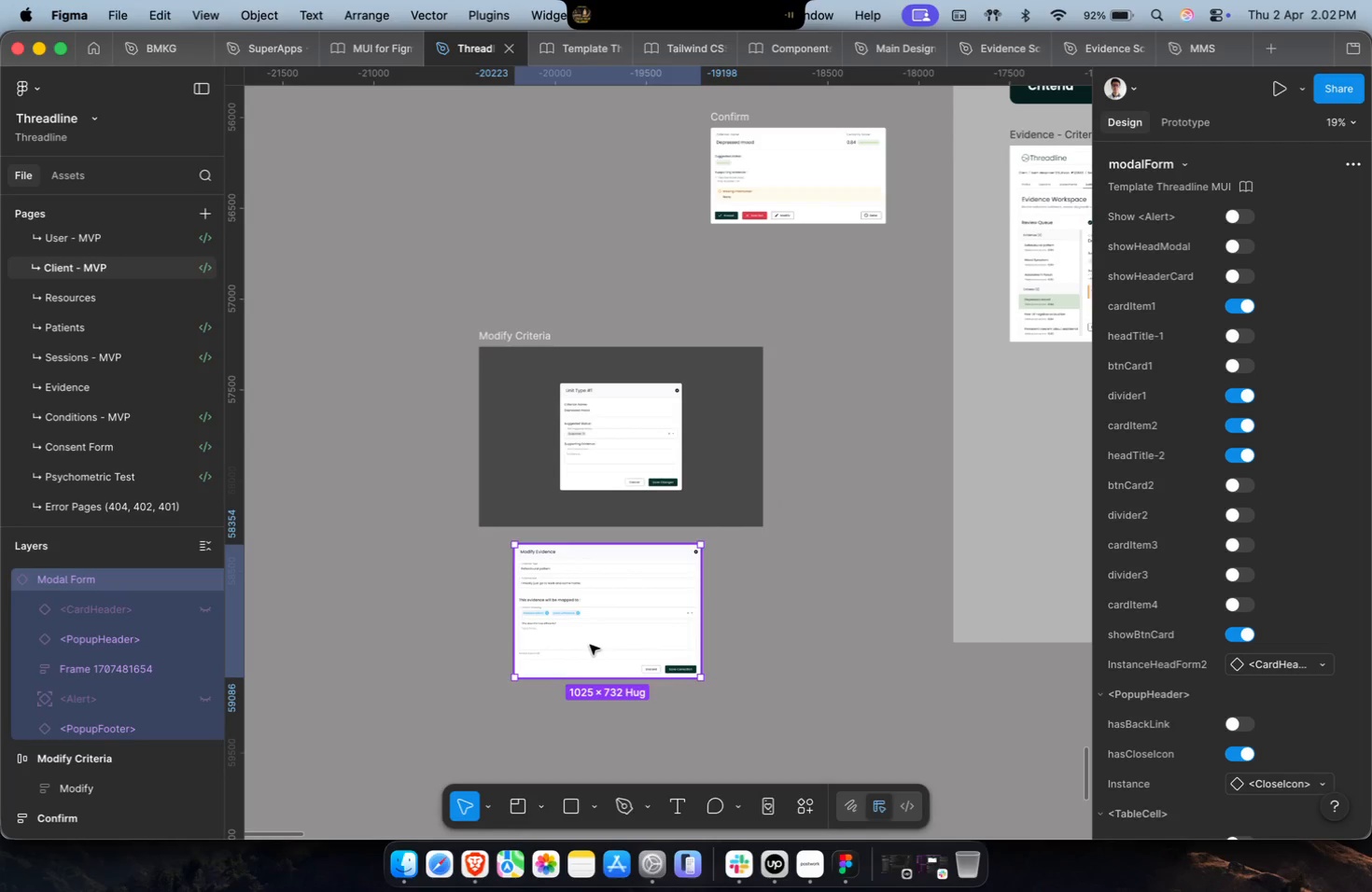 
key(Meta+CommandLeft)
 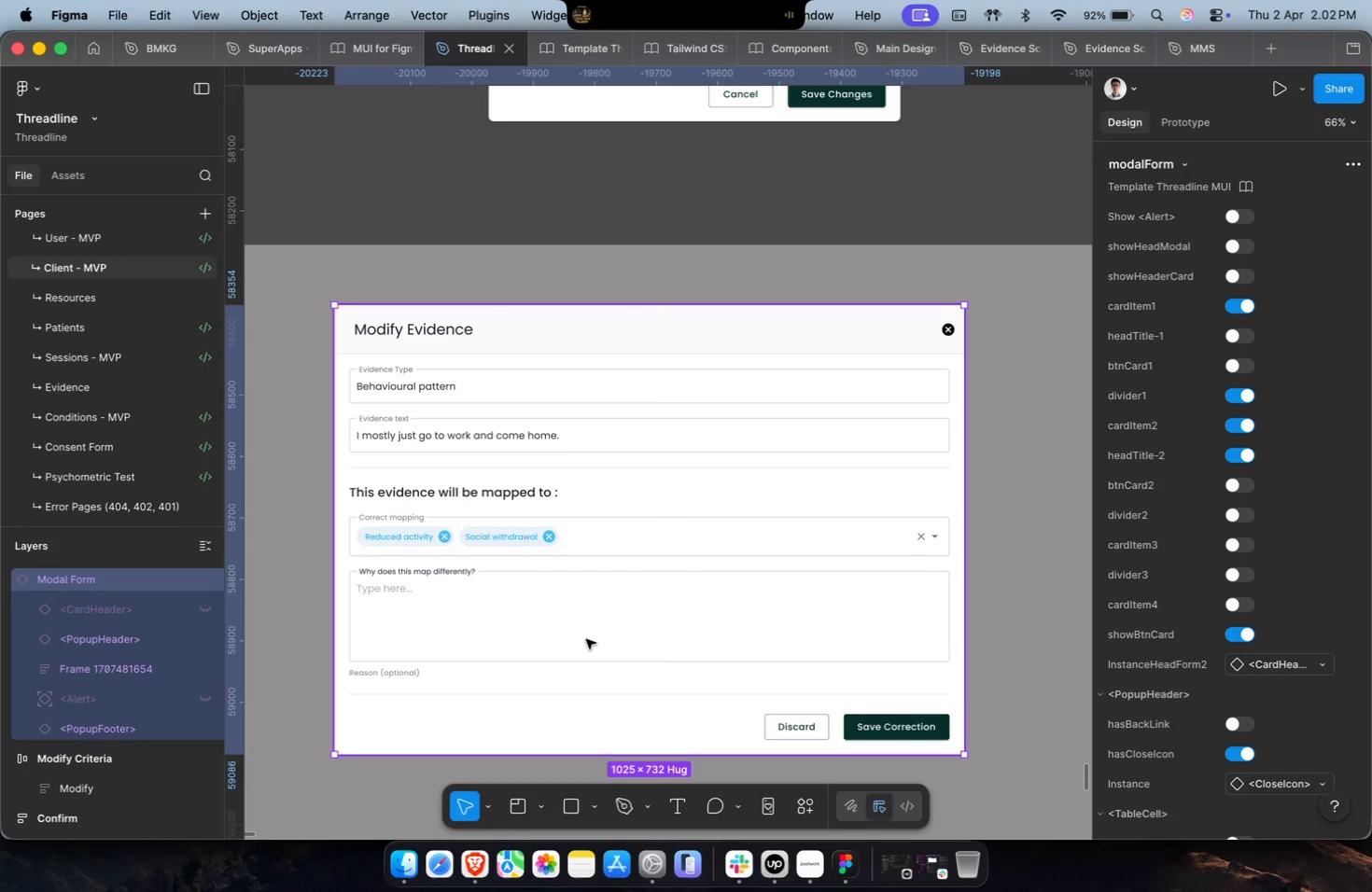 
scroll: coordinate [590, 645], scroll_direction: up, amount: 16.0
 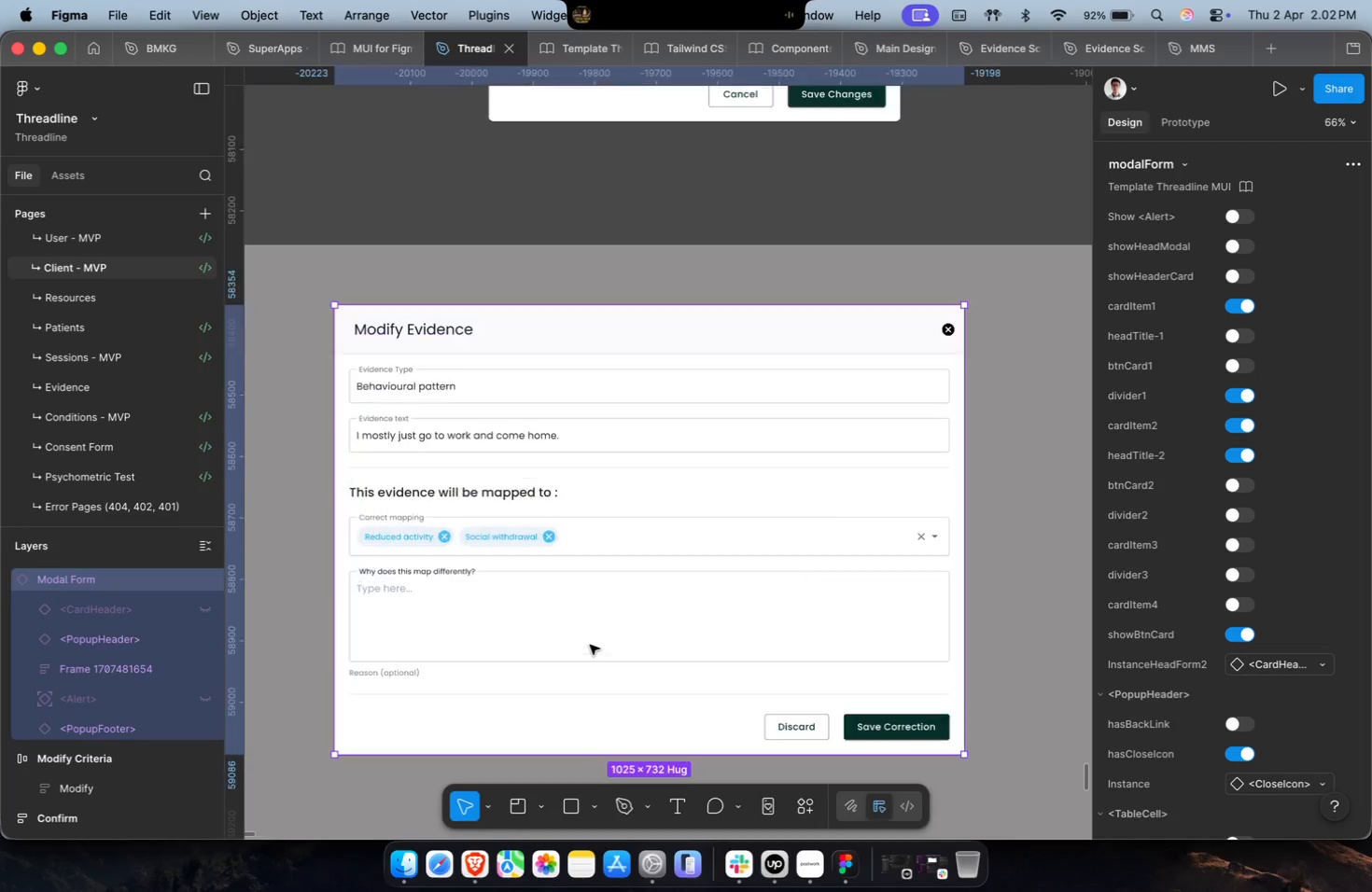 
wait(9.63)
 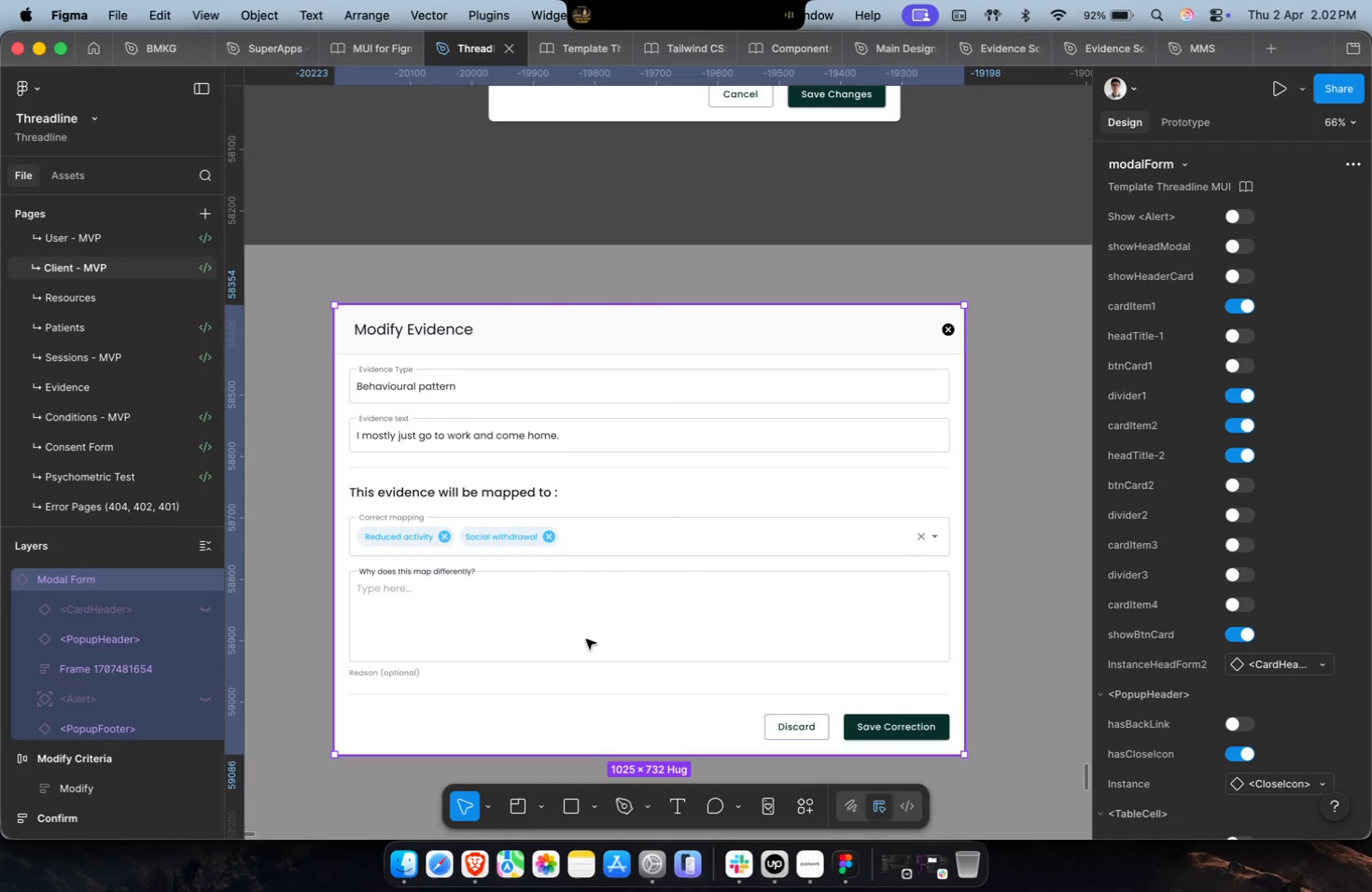 
hold_key(key=CommandLeft, duration=0.31)
scroll: coordinate [639, 543], scroll_direction: down, amount: 5.0
 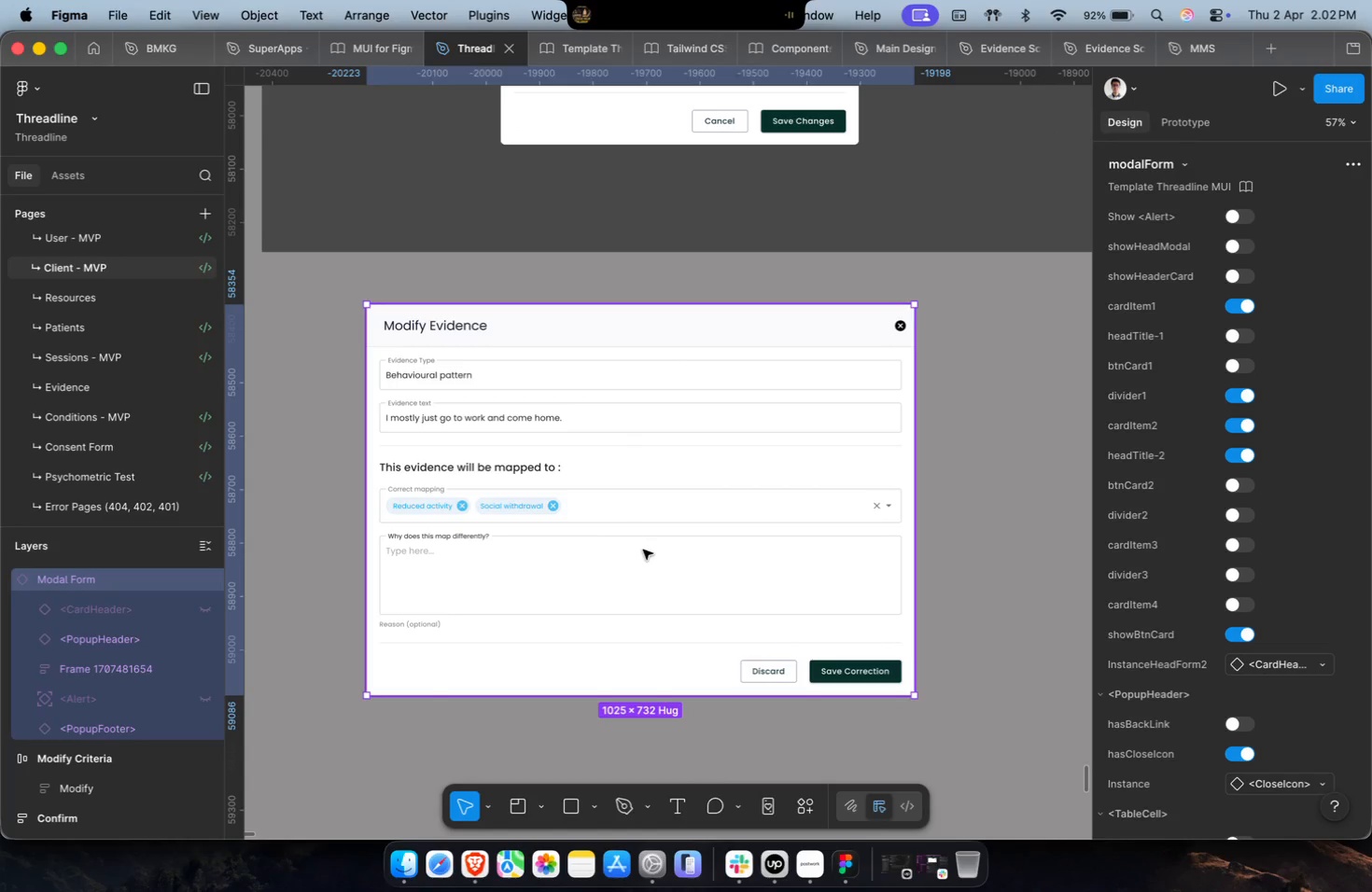 
key(Meta+CommandLeft)
 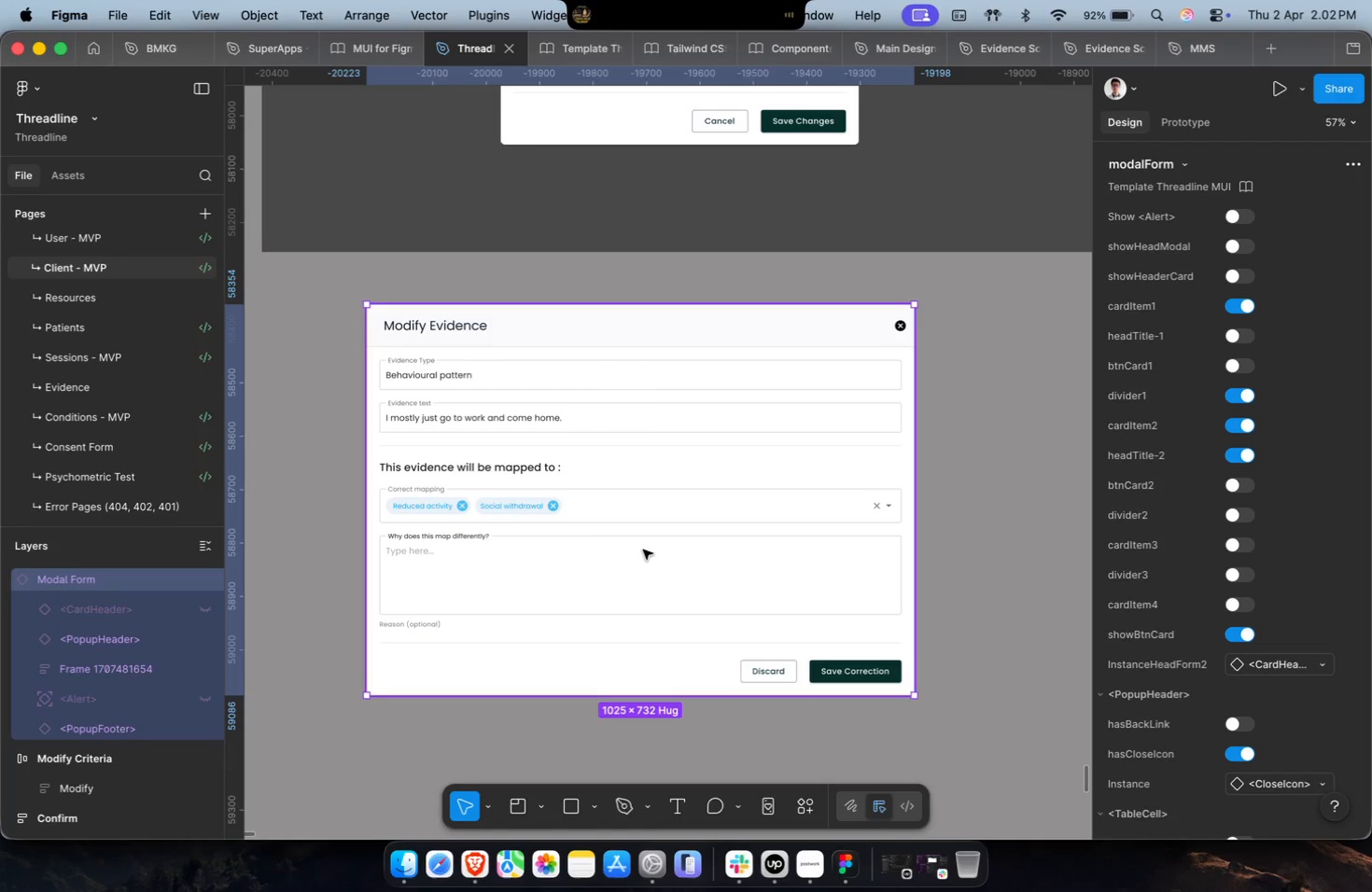 
hold_key(key=CommandLeft, duration=0.4)
scroll: coordinate [643, 550], scroll_direction: down, amount: 1.0
 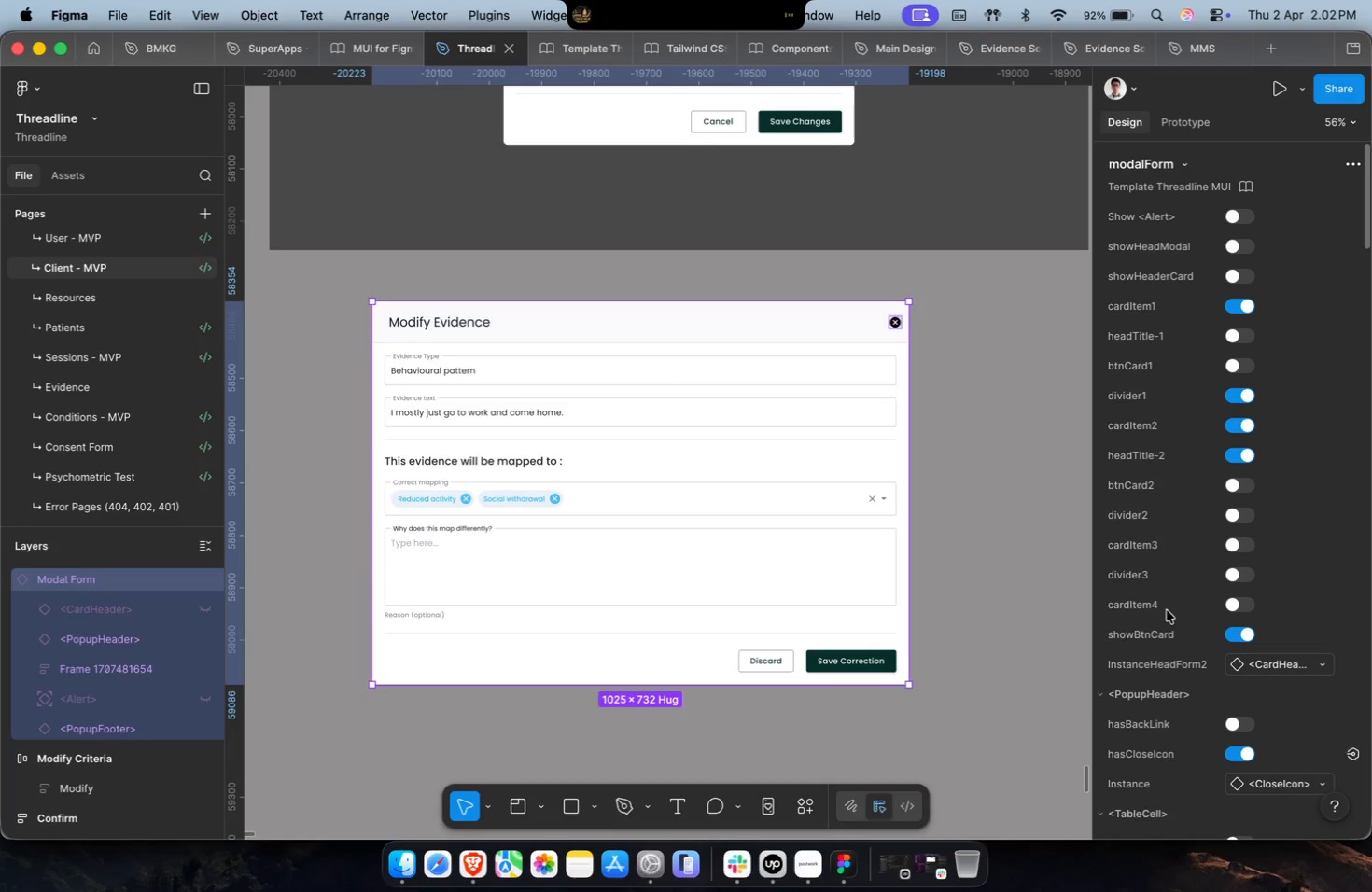 
left_click([1058, 353])
 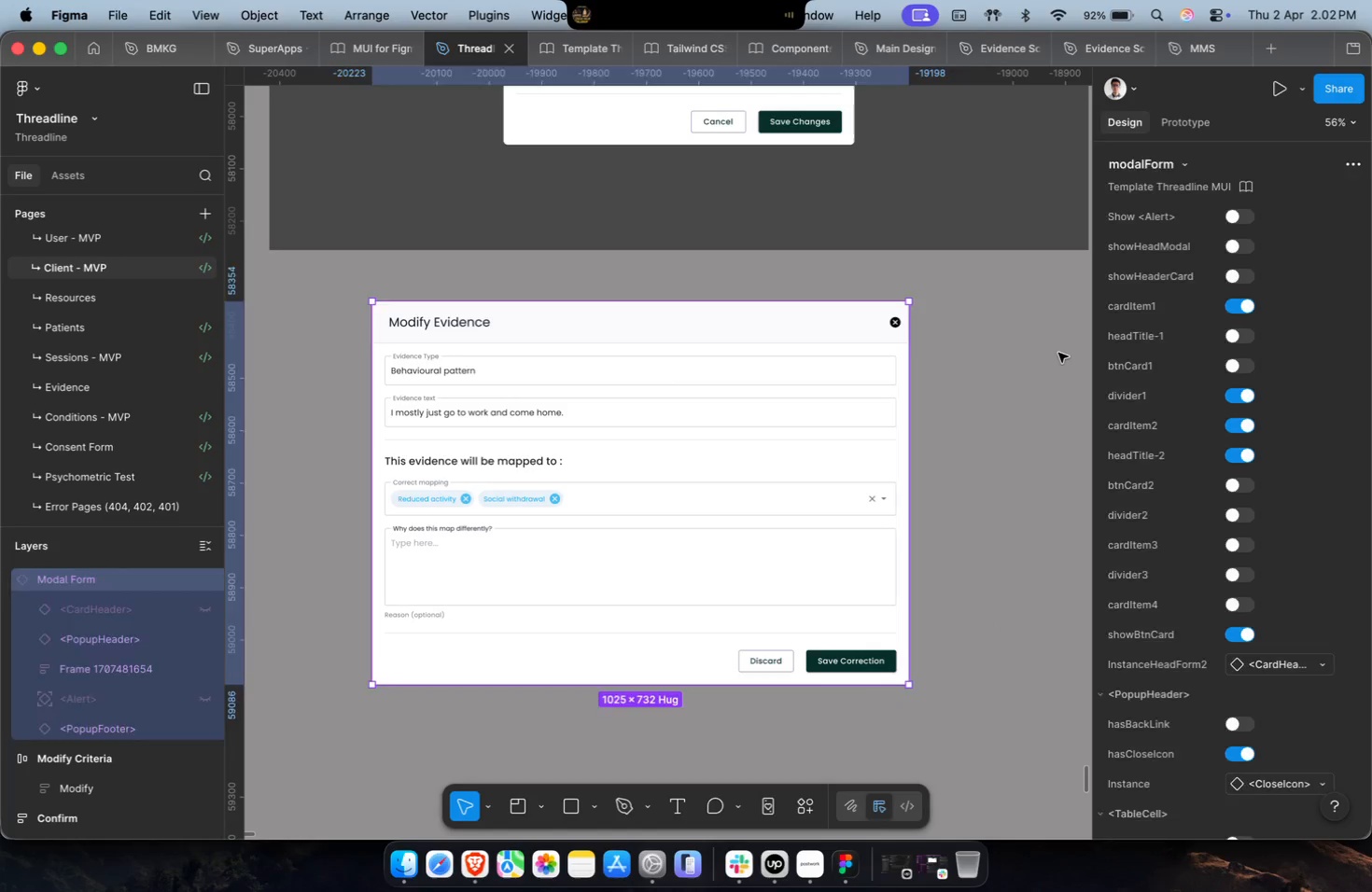 
hold_key(key=CommandLeft, duration=0.37)
 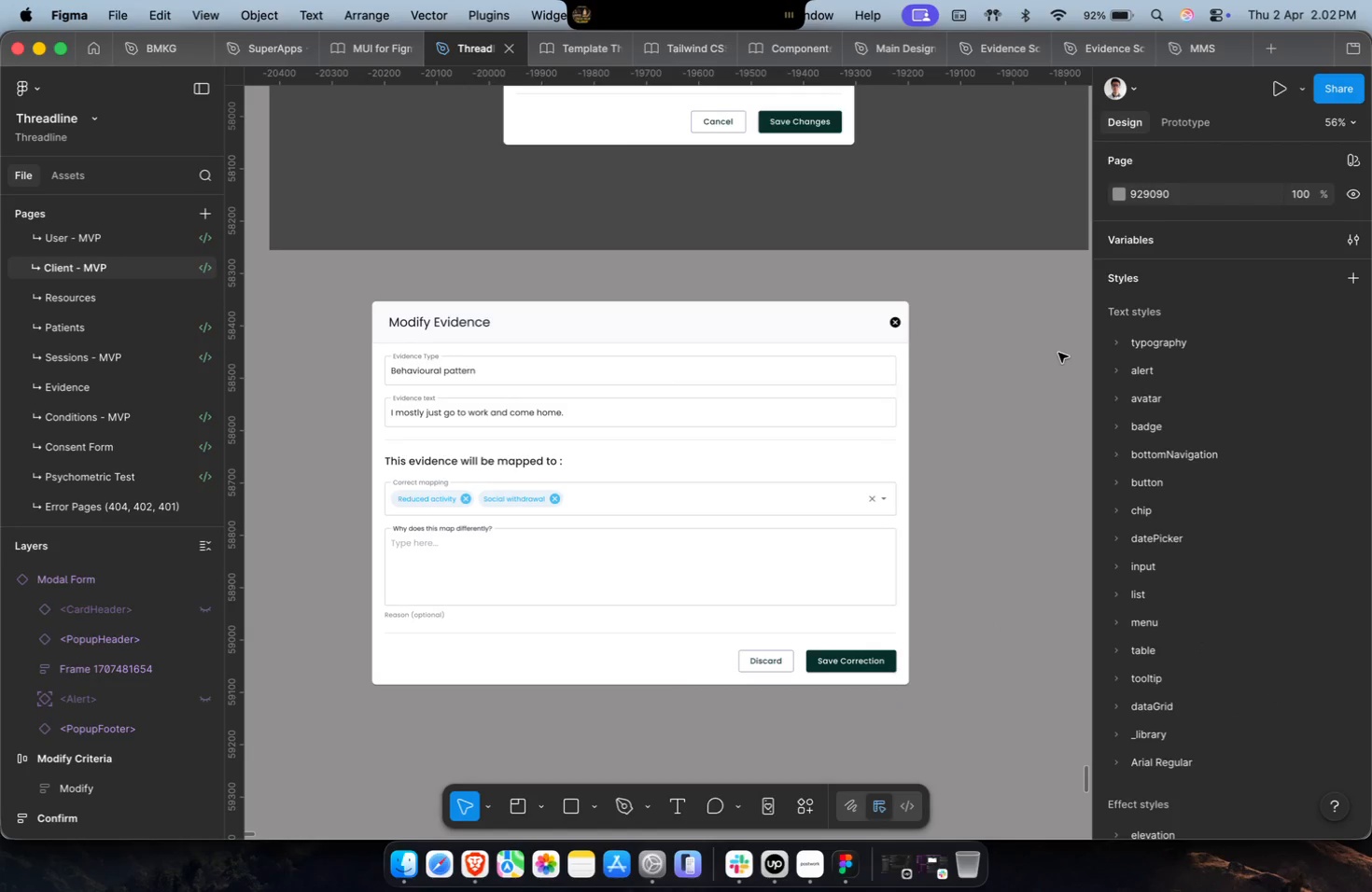 
hold_key(key=CommandLeft, duration=0.53)
 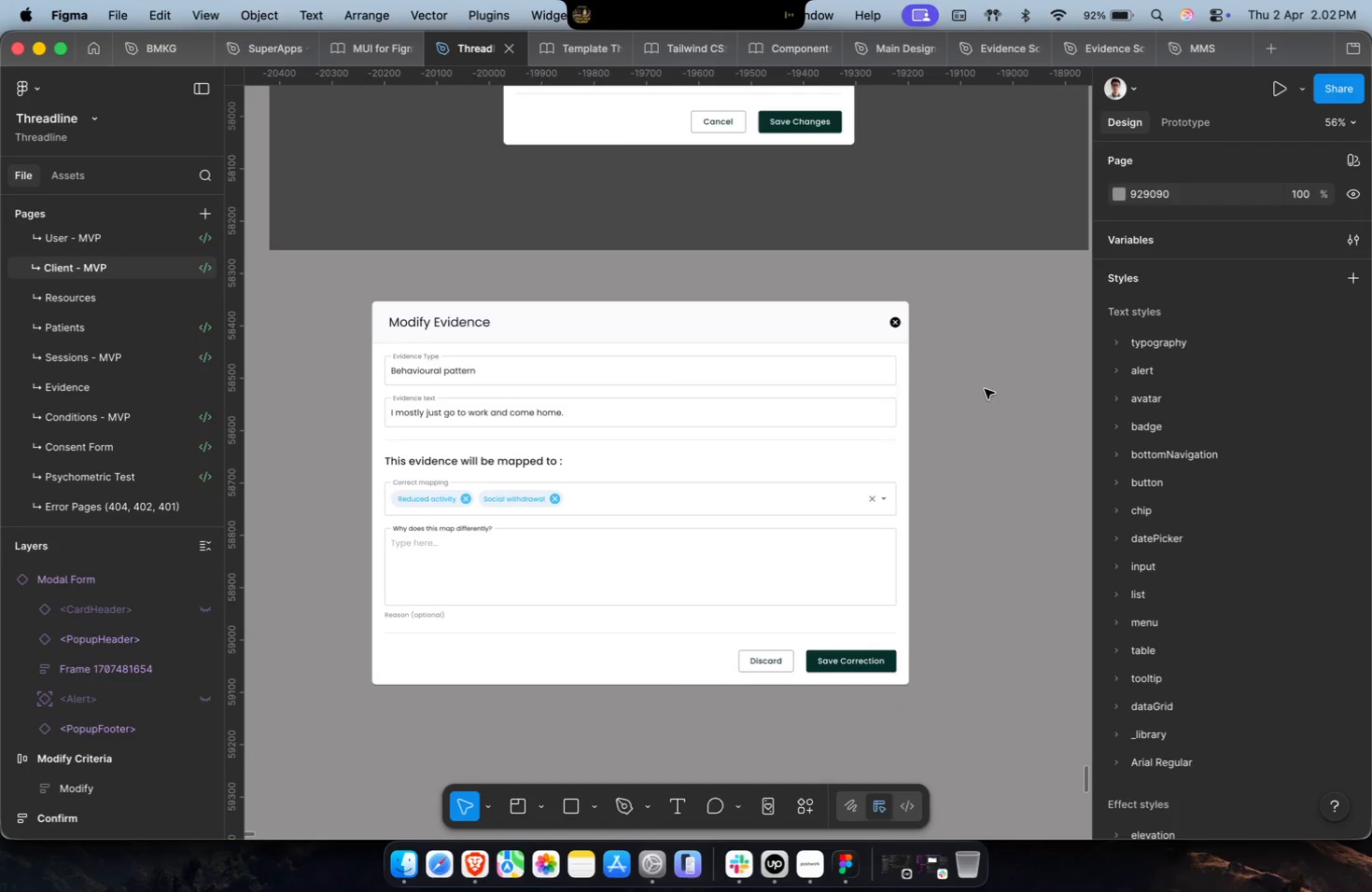 
hold_key(key=CommandLeft, duration=1.46)
 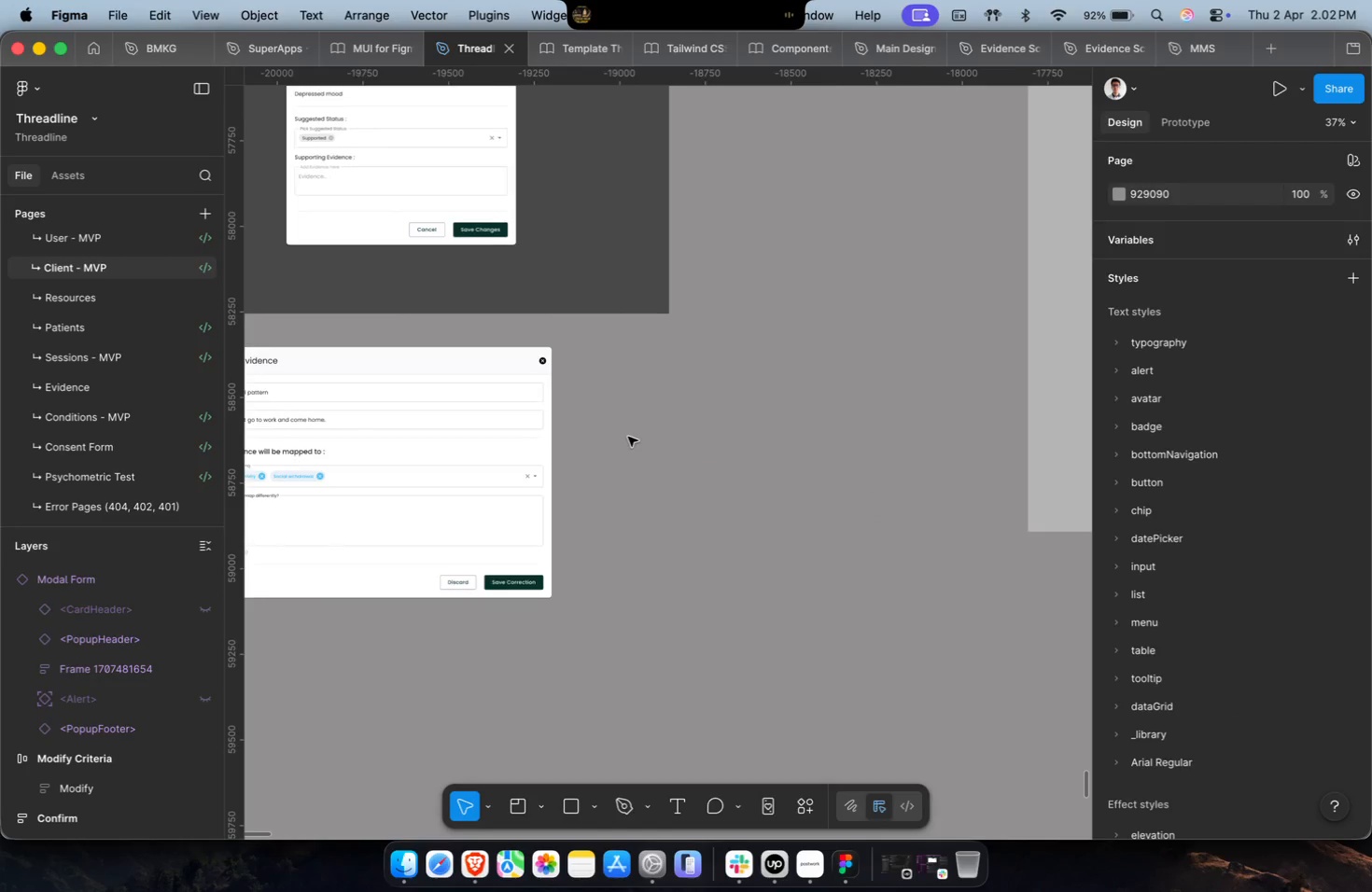 
hold_key(key=ShiftLeft, duration=0.43)
 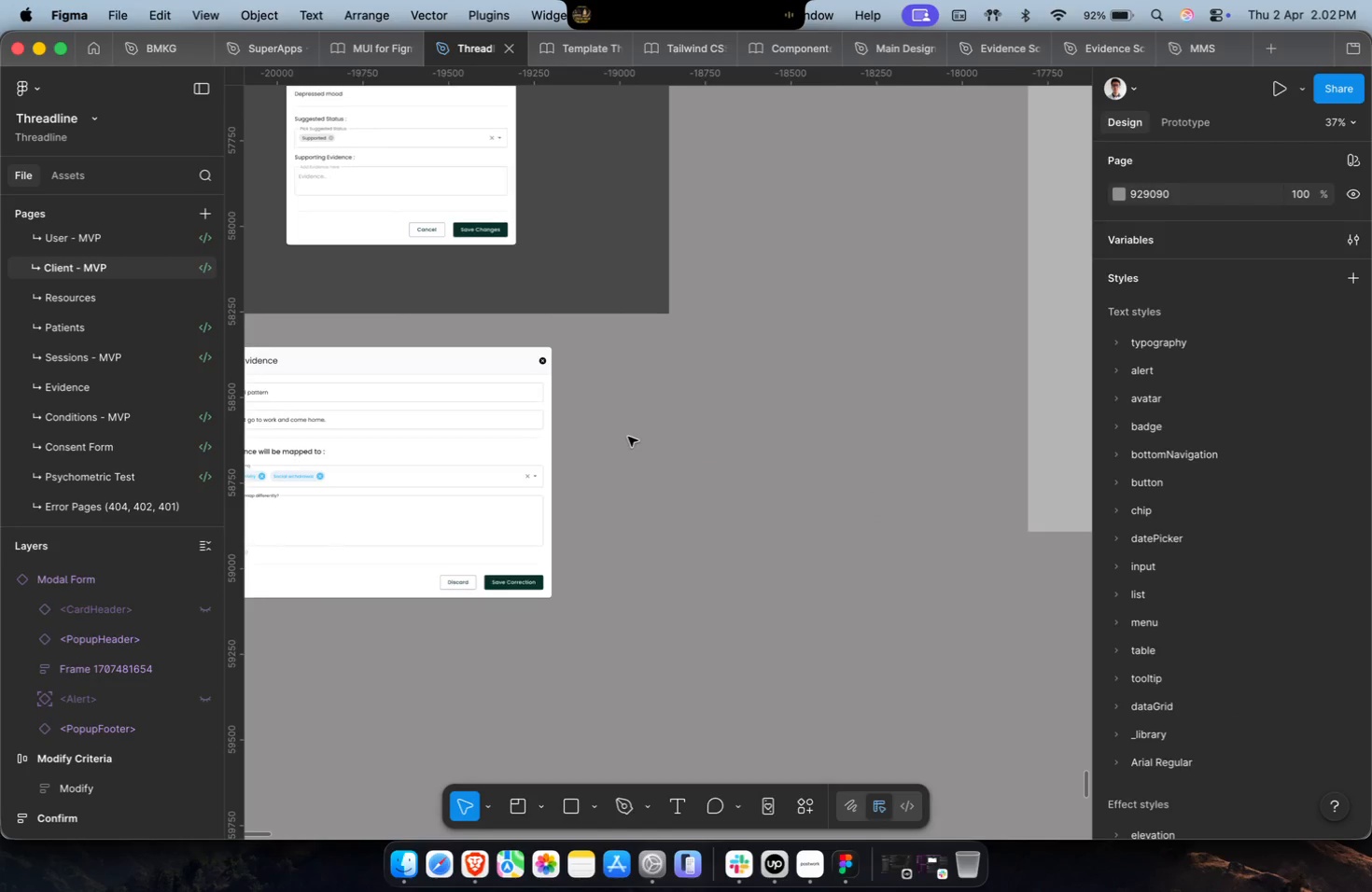 
key(Meta+CommandLeft)
 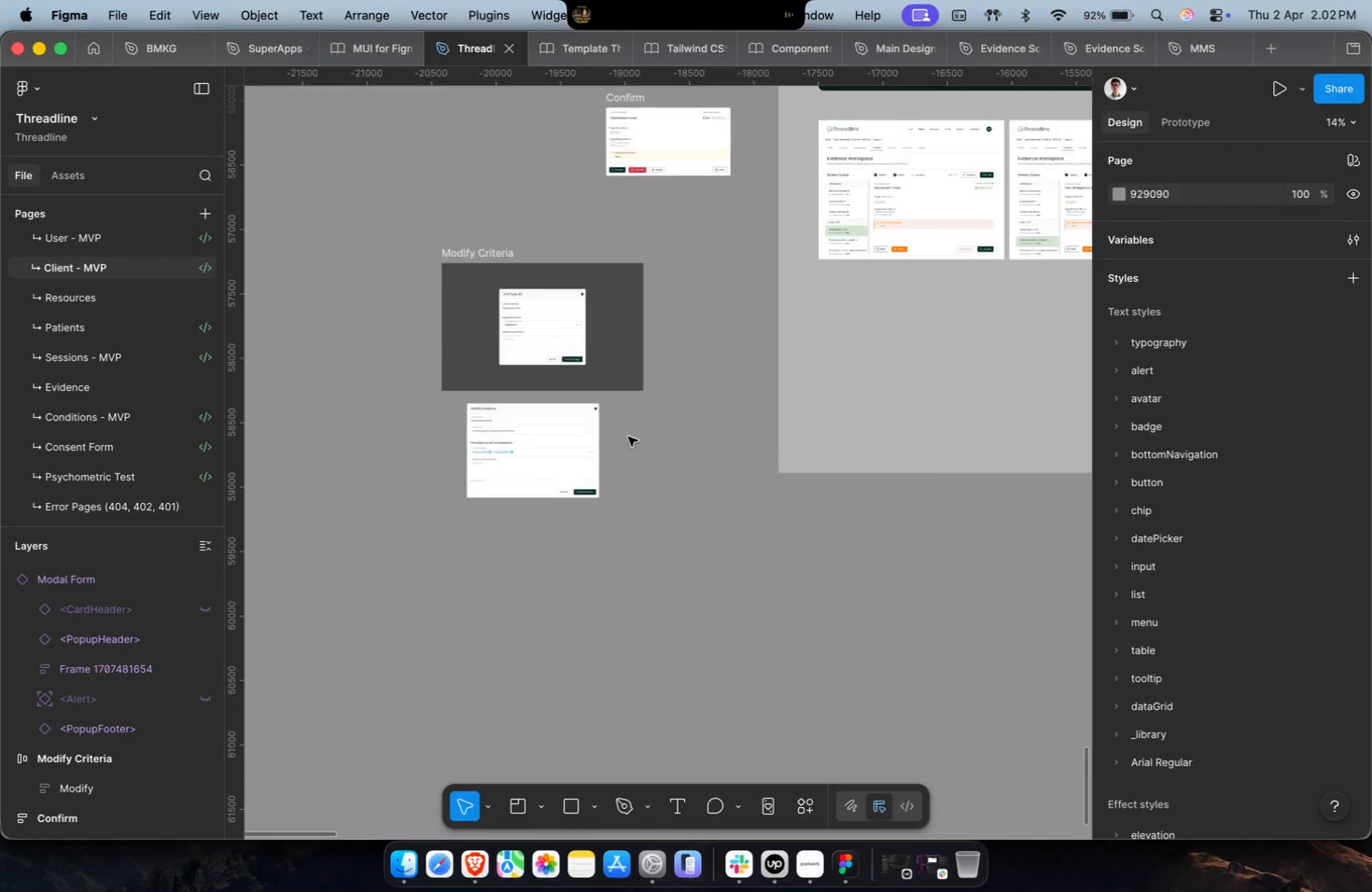 
hold_key(key=ShiftLeft, duration=0.3)
scroll: coordinate [628, 437], scroll_direction: down, amount: 31.0
 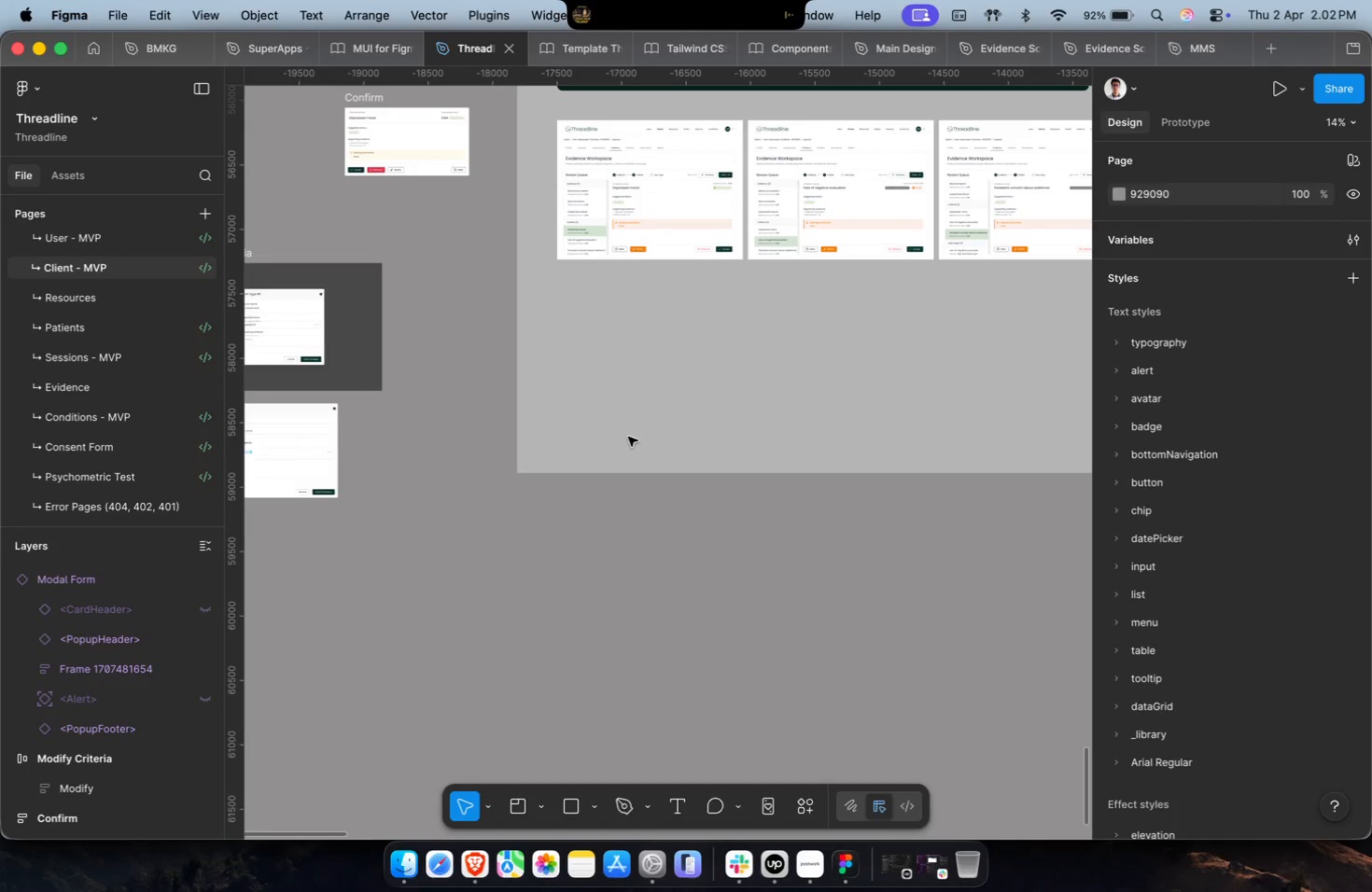 
key(Shift+ShiftLeft)
 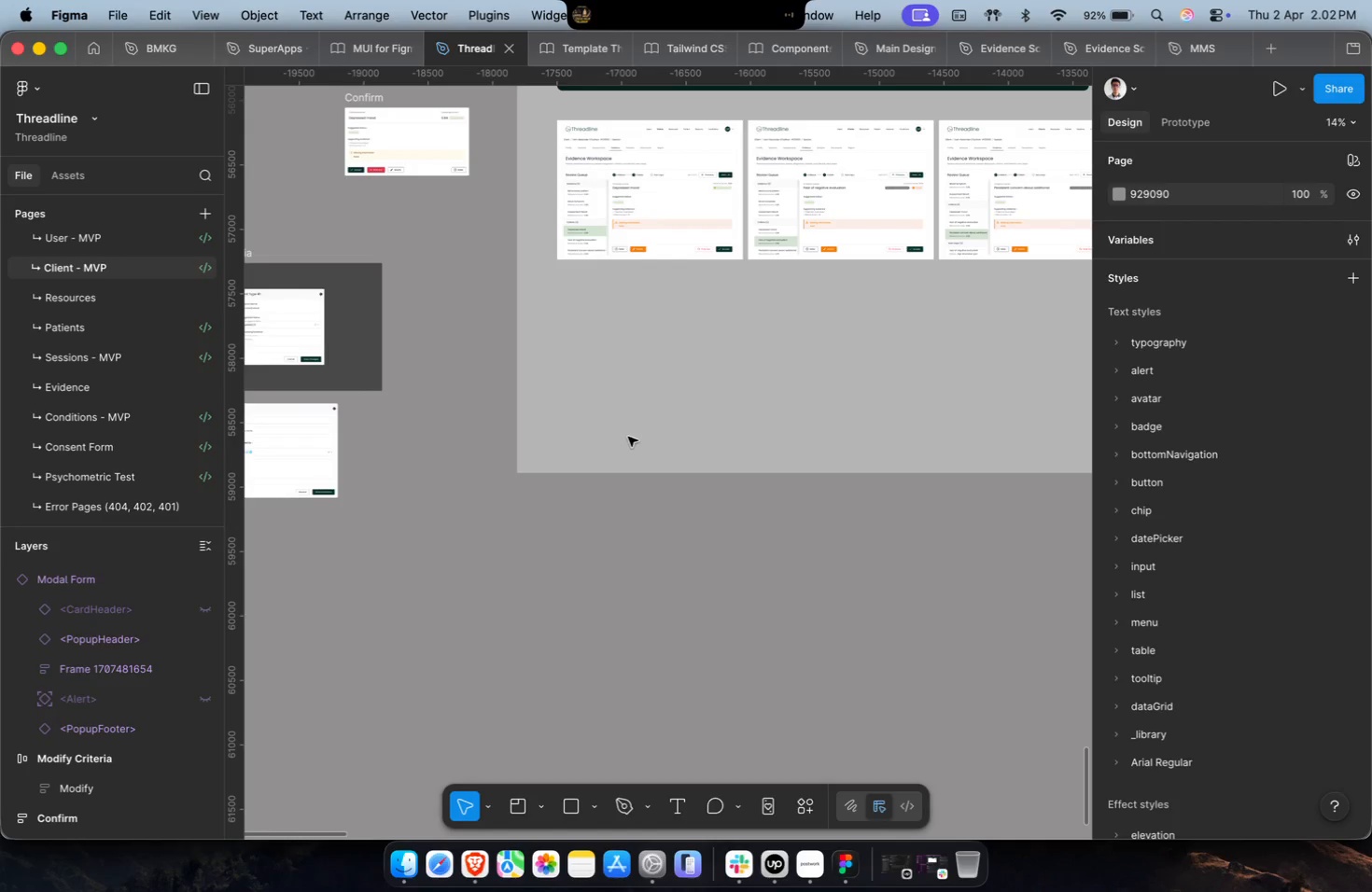 
wait(12.53)
 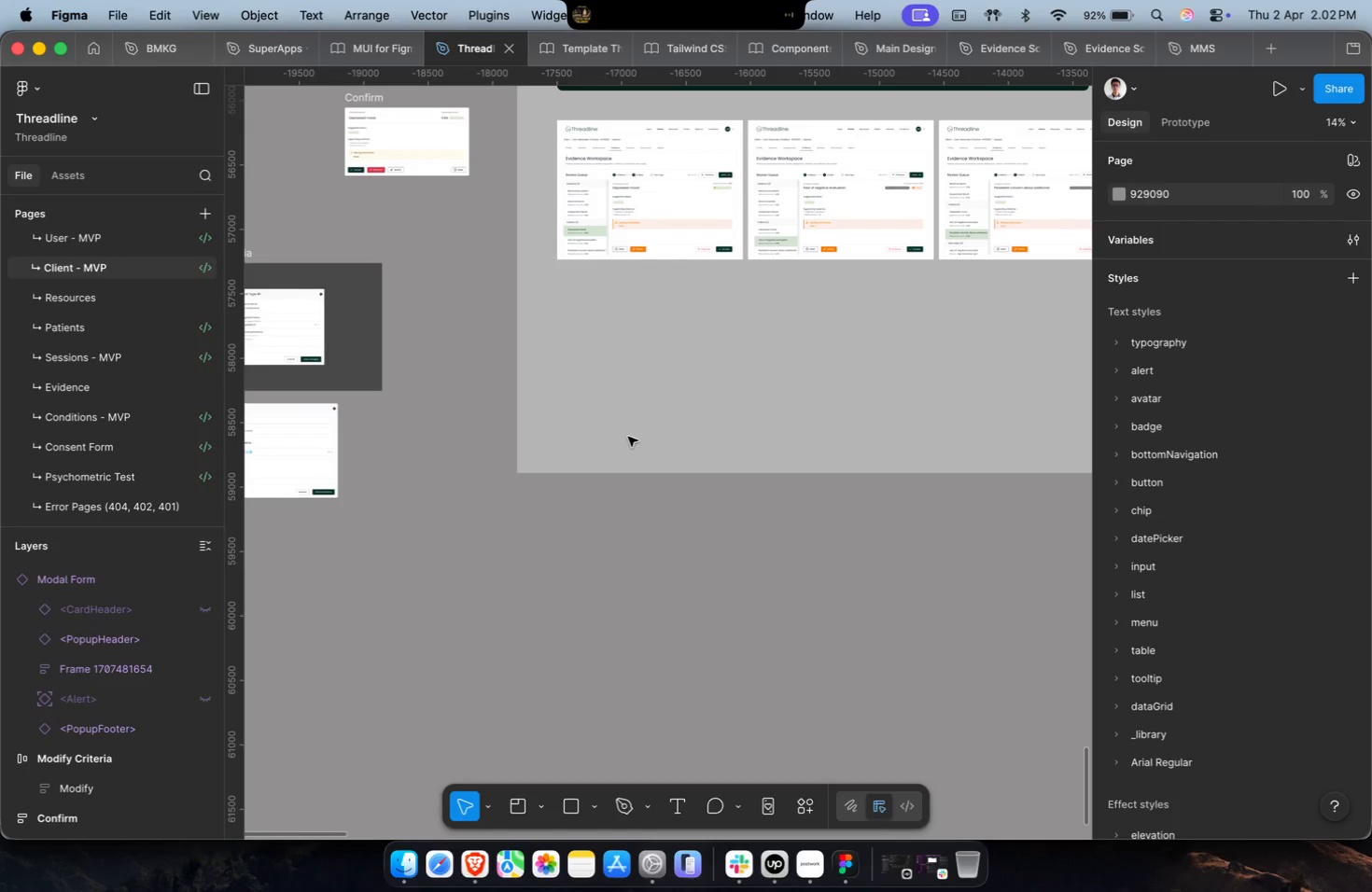 
scroll: coordinate [671, 527], scroll_direction: down, amount: 2.0
 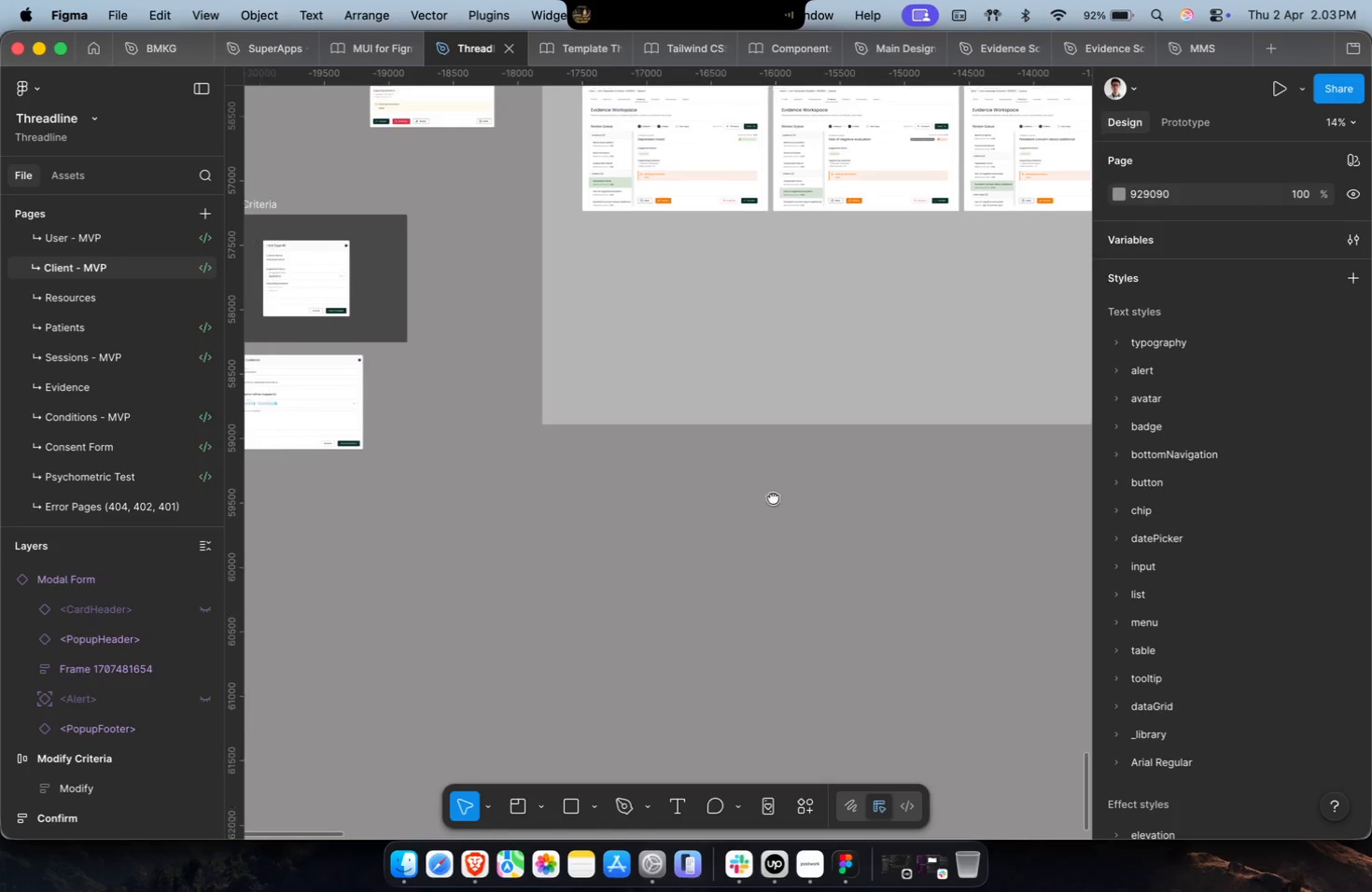 
key(Meta+CommandLeft)
 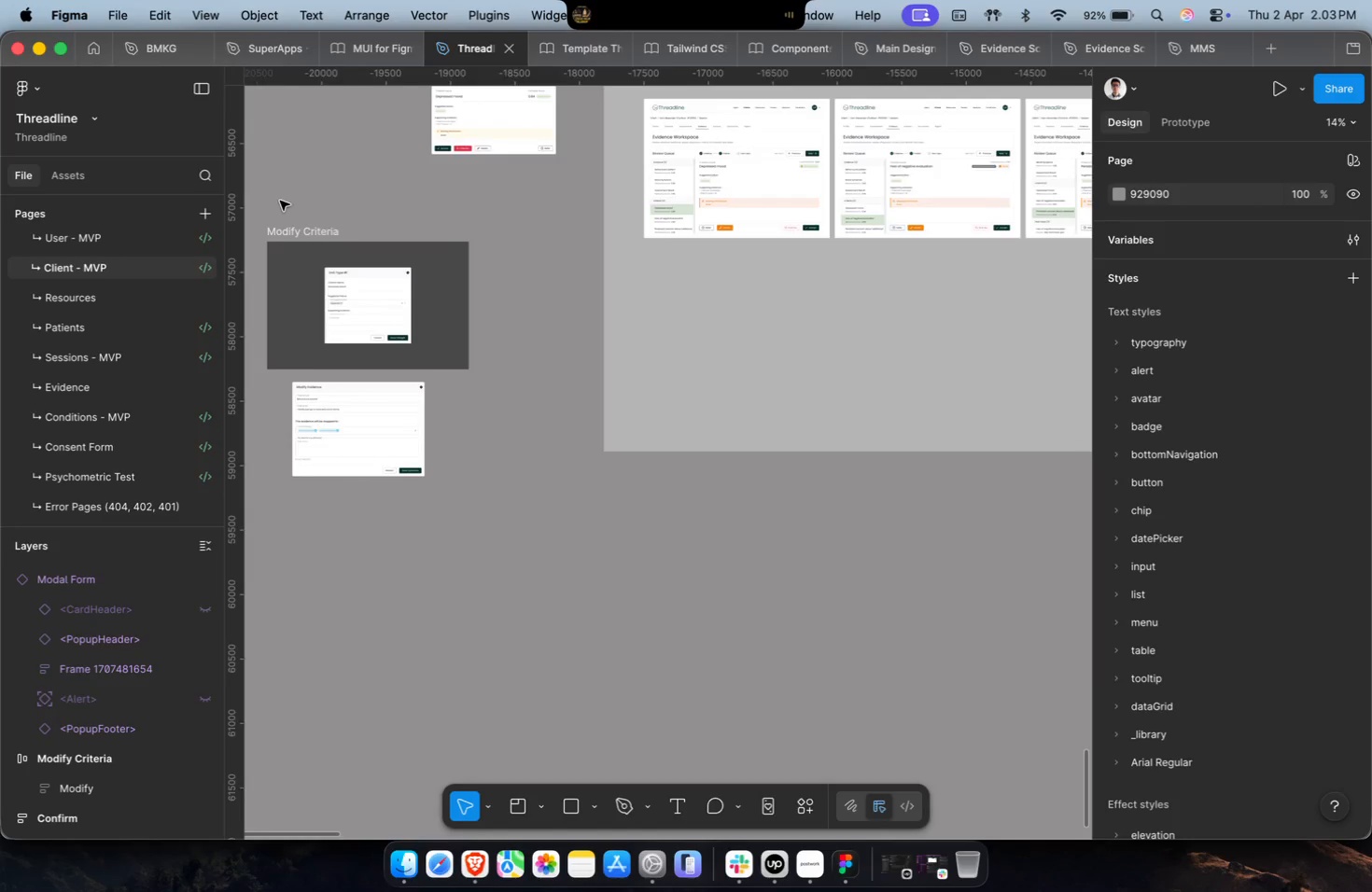 
key(Shift+ShiftLeft)
 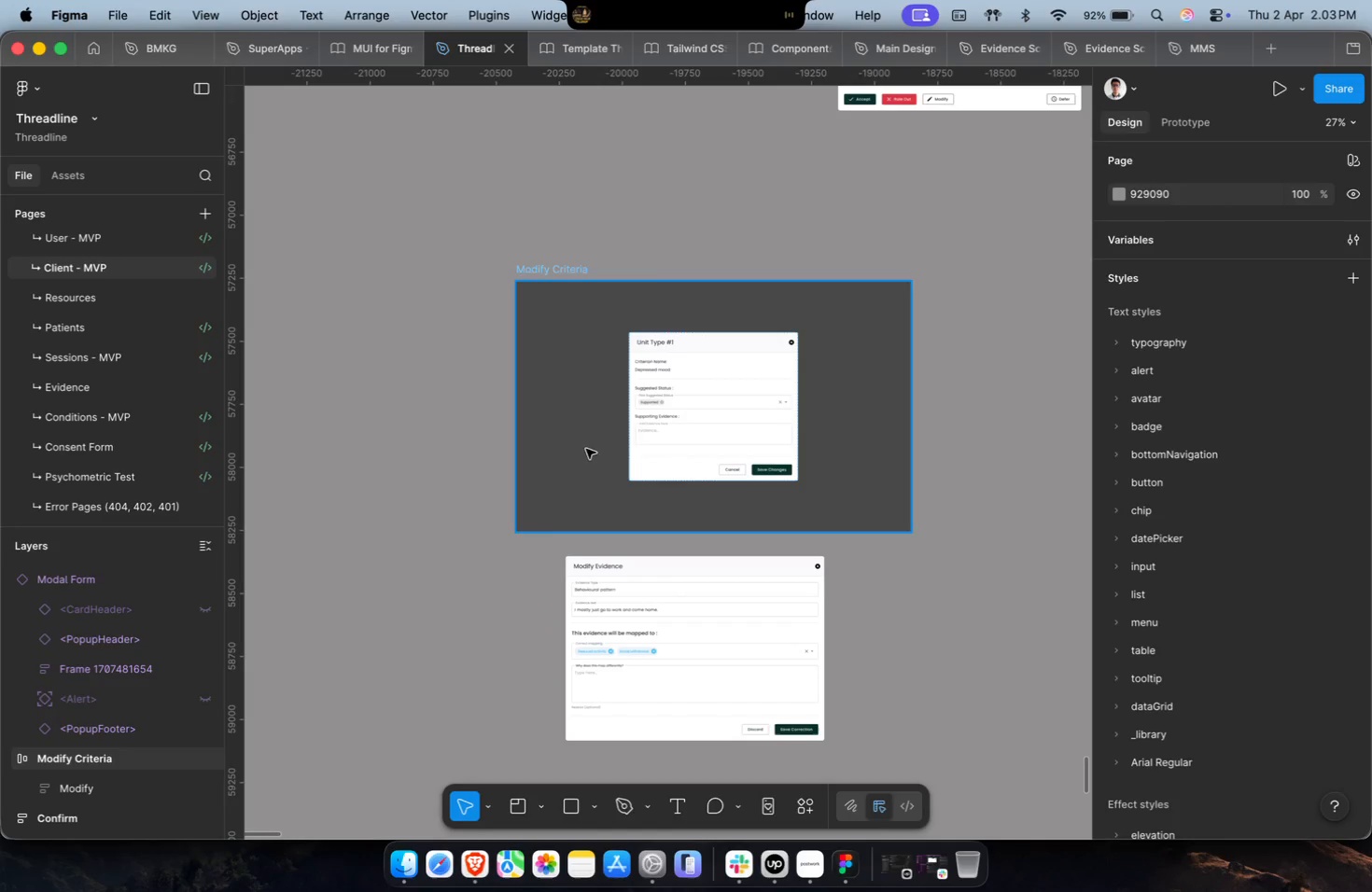 
hold_key(key=CommandLeft, duration=1.2)
 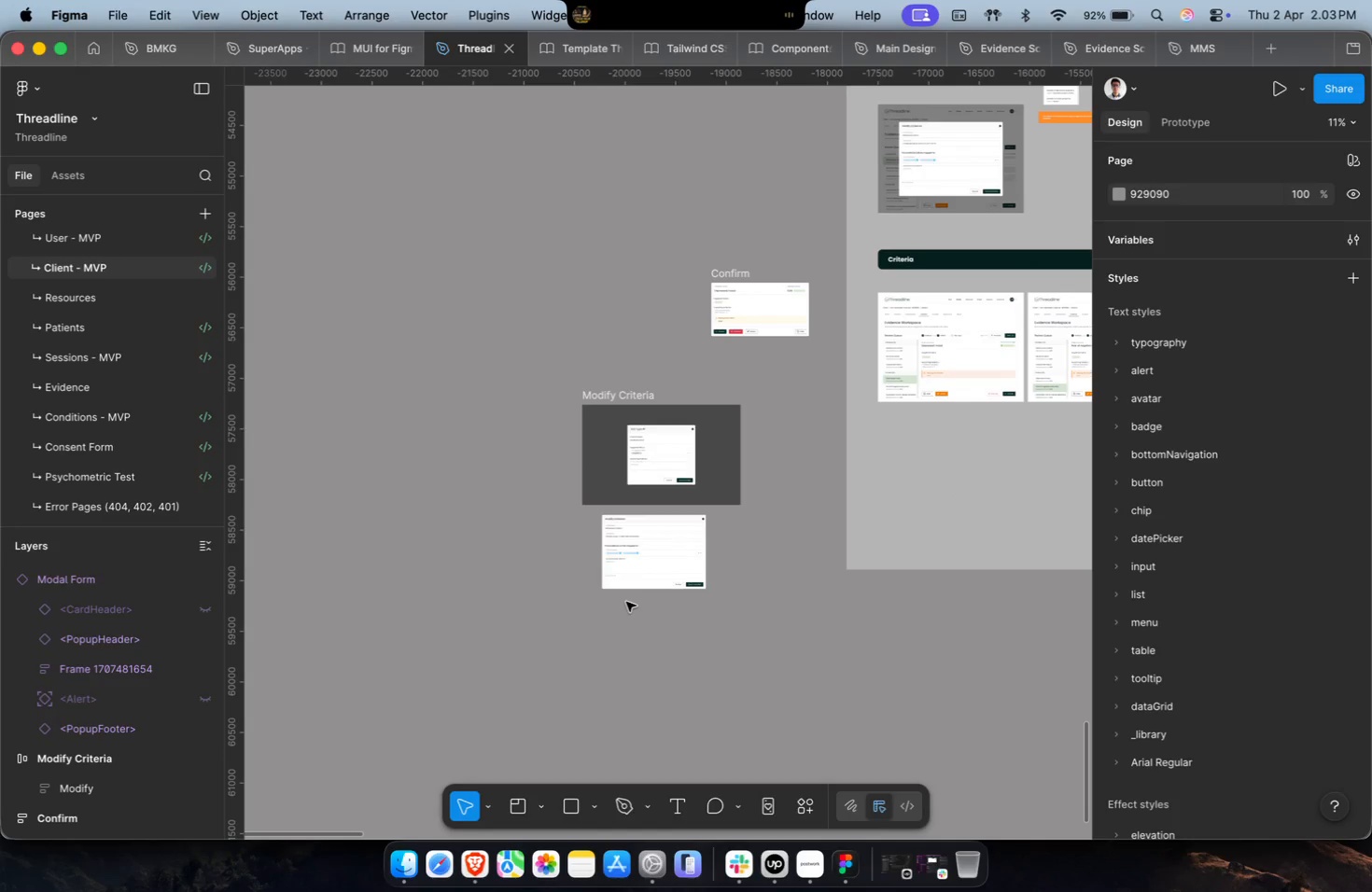 
scroll: coordinate [467, 371], scroll_direction: up, amount: 11.0
 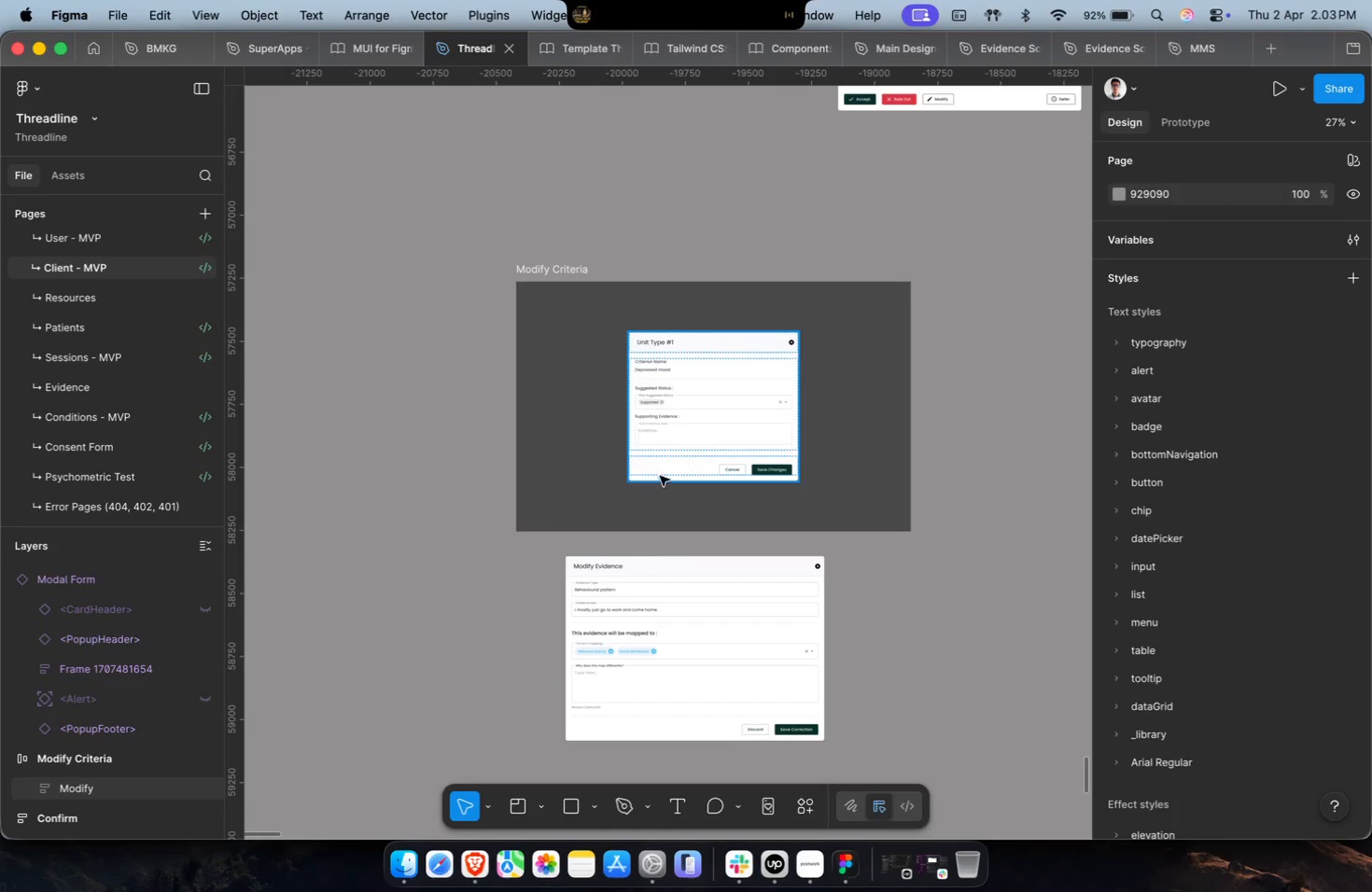 
hold_key(key=CommandLeft, duration=1.22)
scroll: coordinate [630, 551], scroll_direction: up, amount: 8.0
 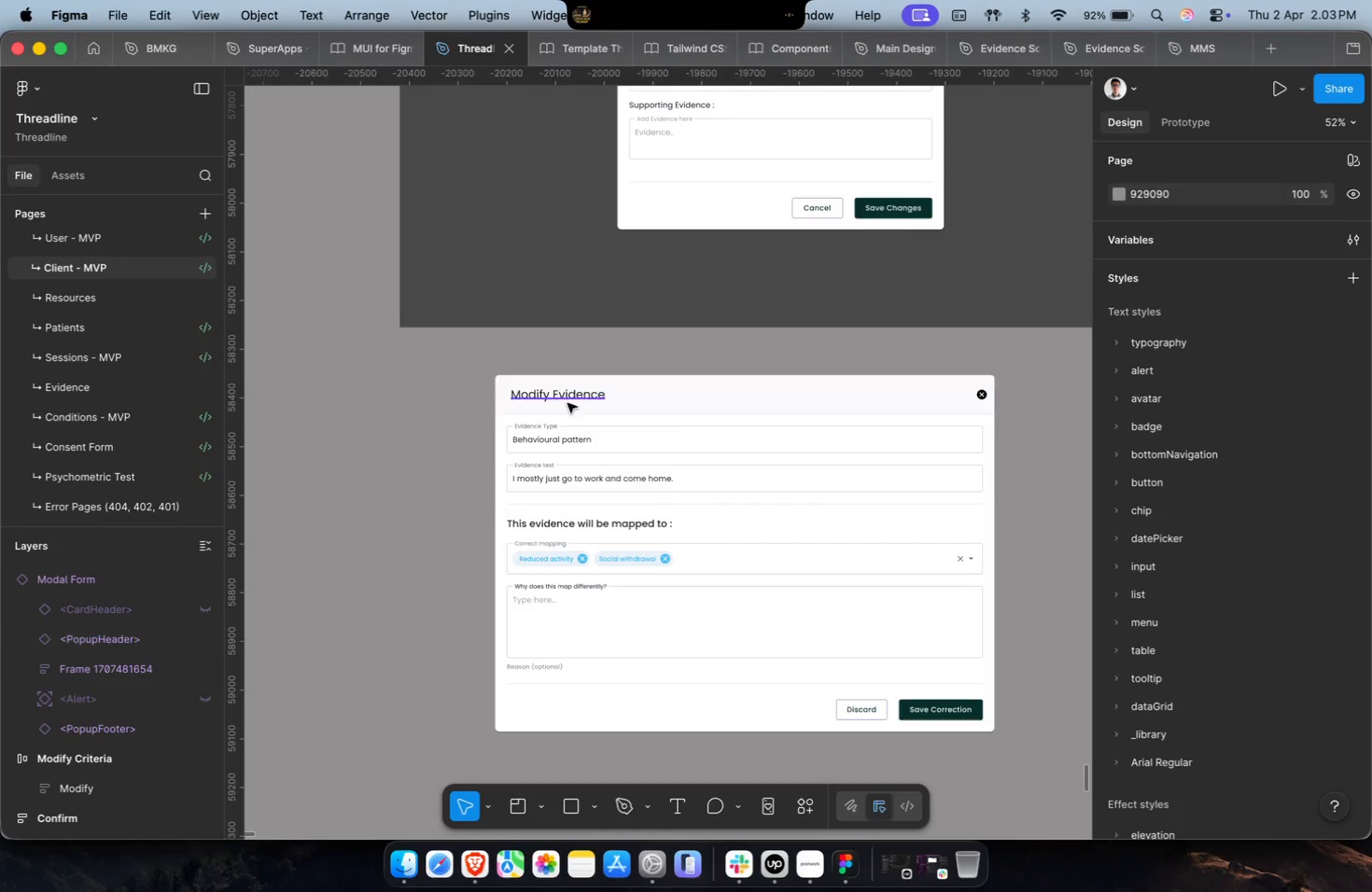 
double_click([570, 399])
 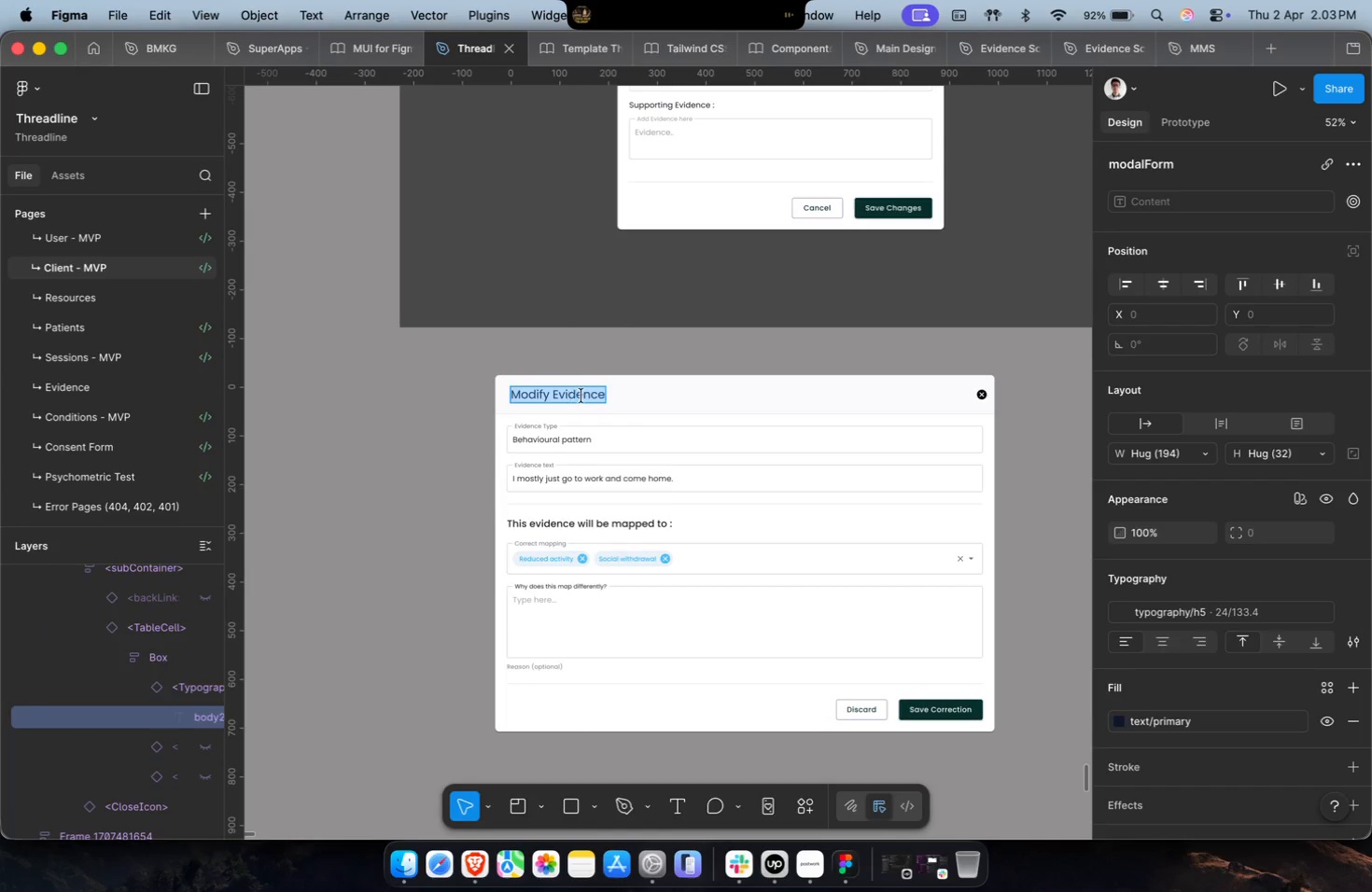 
triple_click([581, 396])
 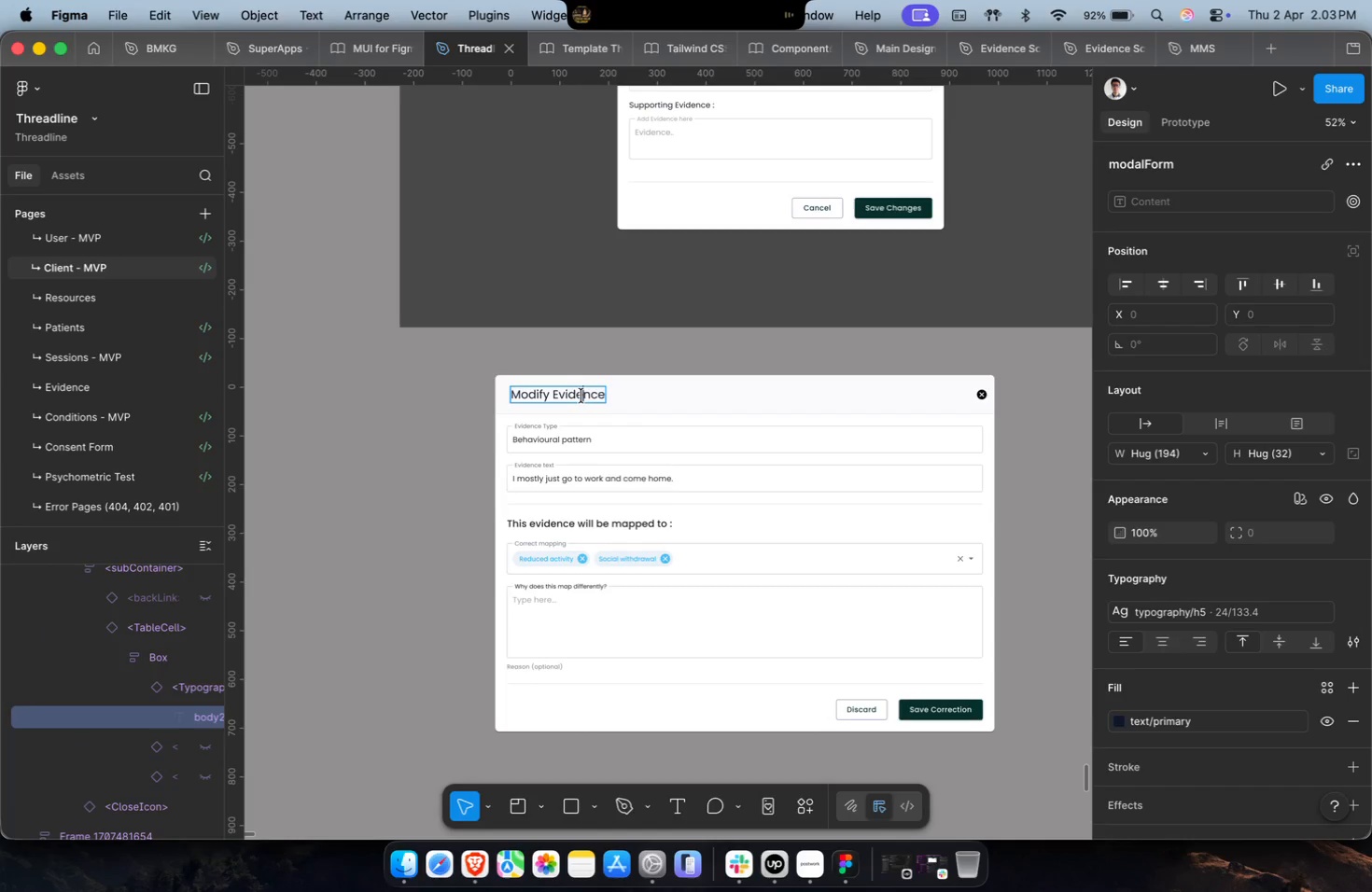 
triple_click([581, 396])
 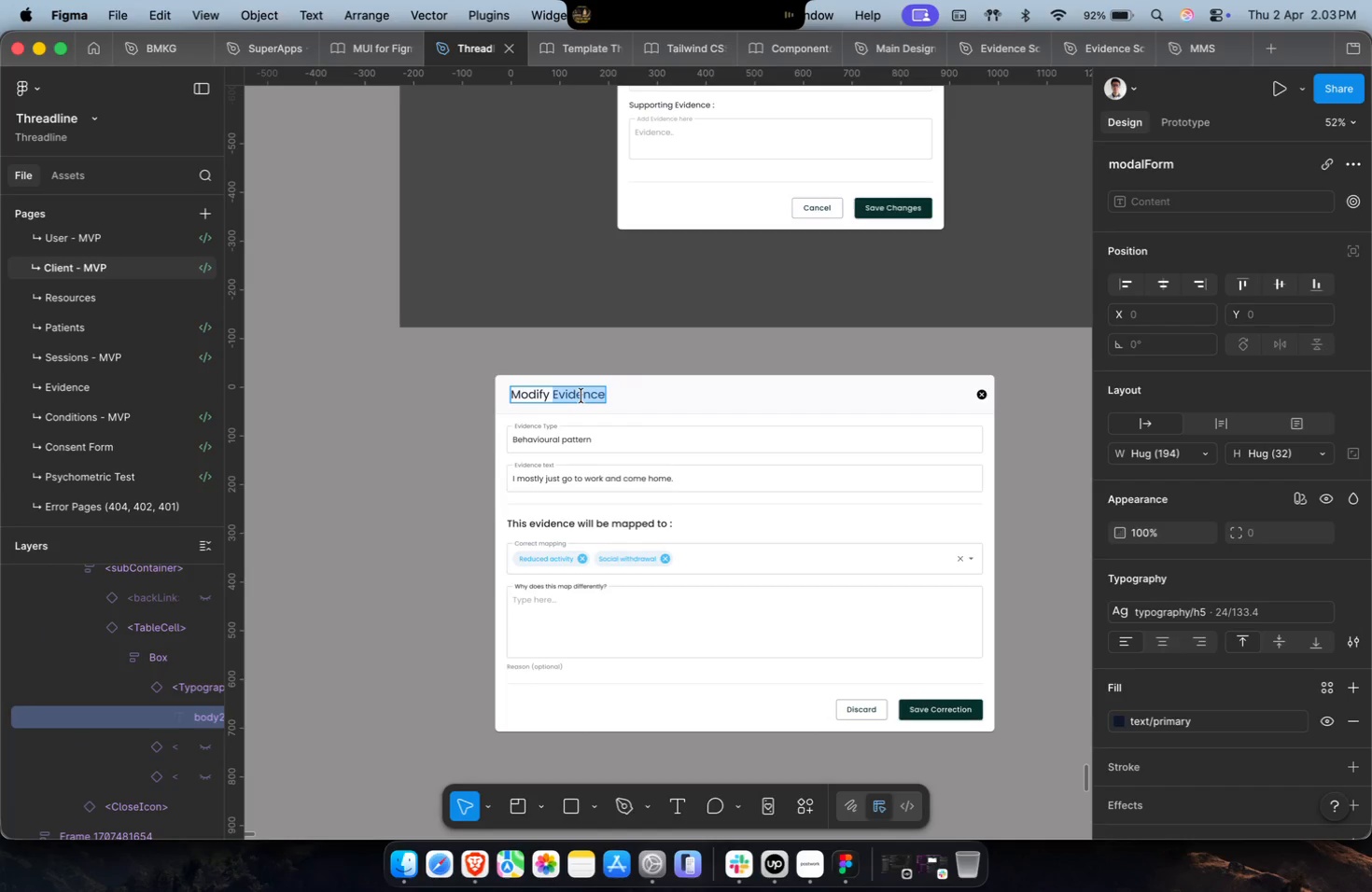 
type(Criteria)
 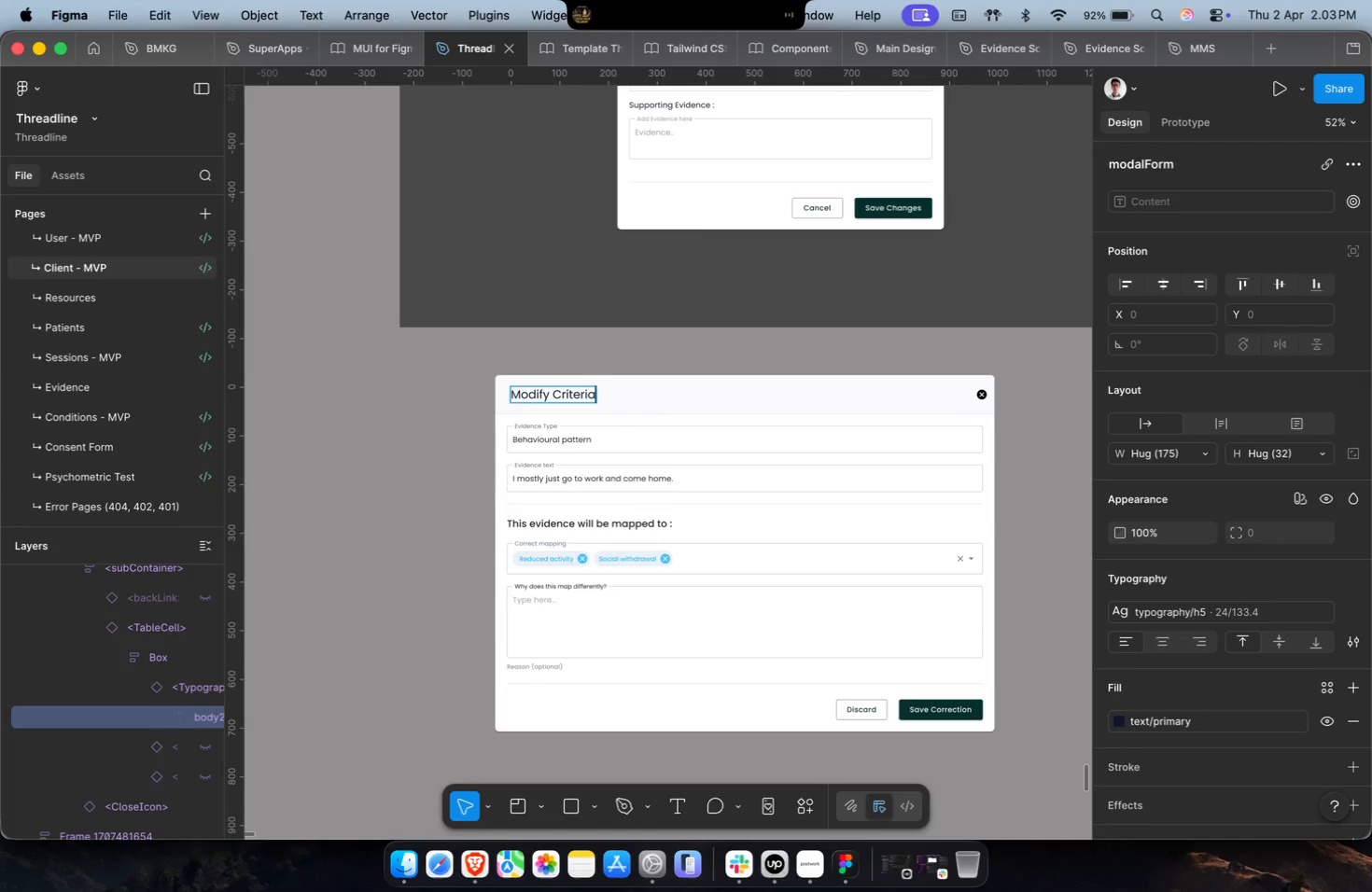 
key(Enter)
 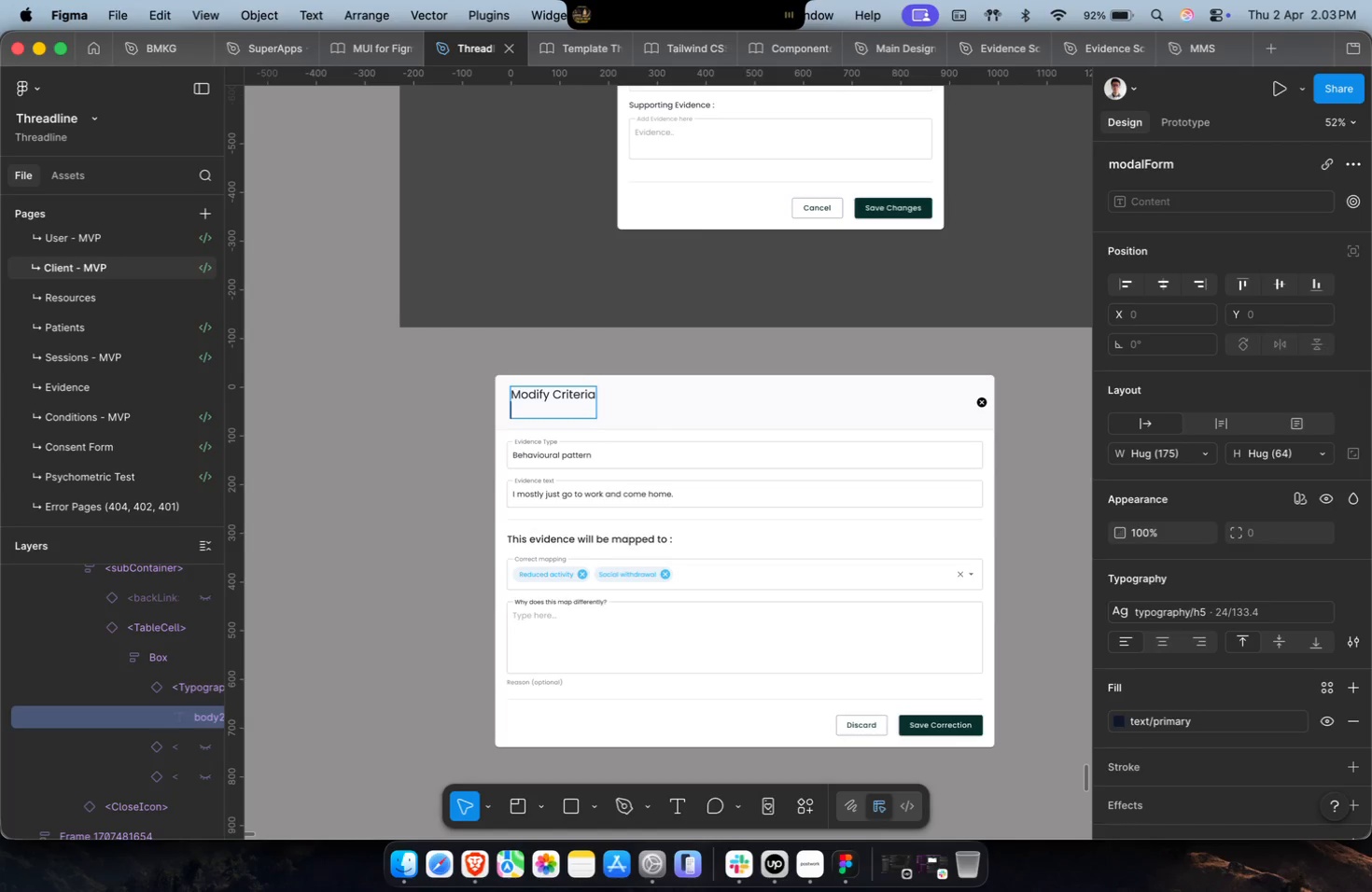 
key(Backspace)
 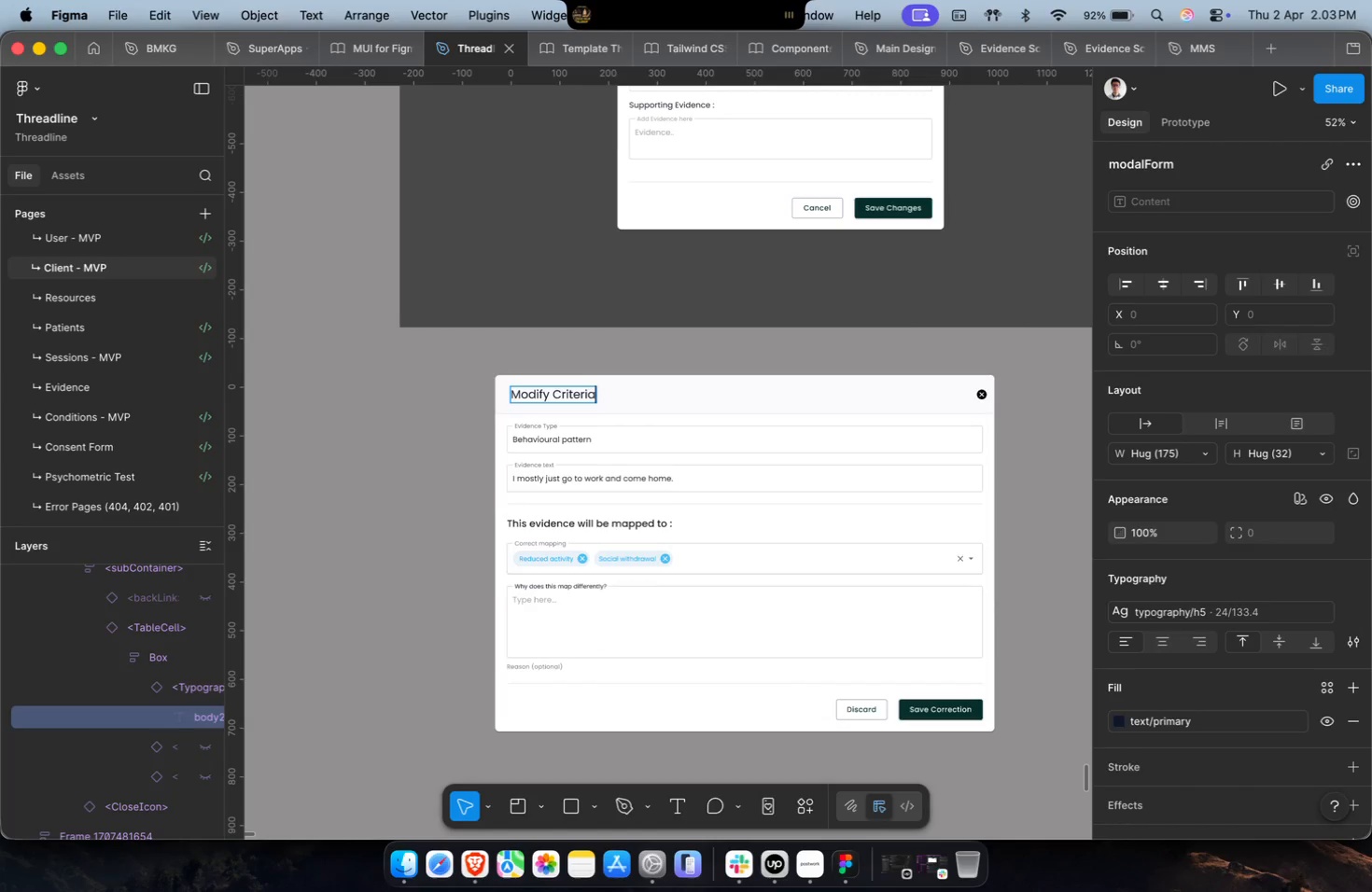 
hold_key(key=CommandLeft, duration=1.02)
scroll: coordinate [582, 400], scroll_direction: down, amount: 1.0
 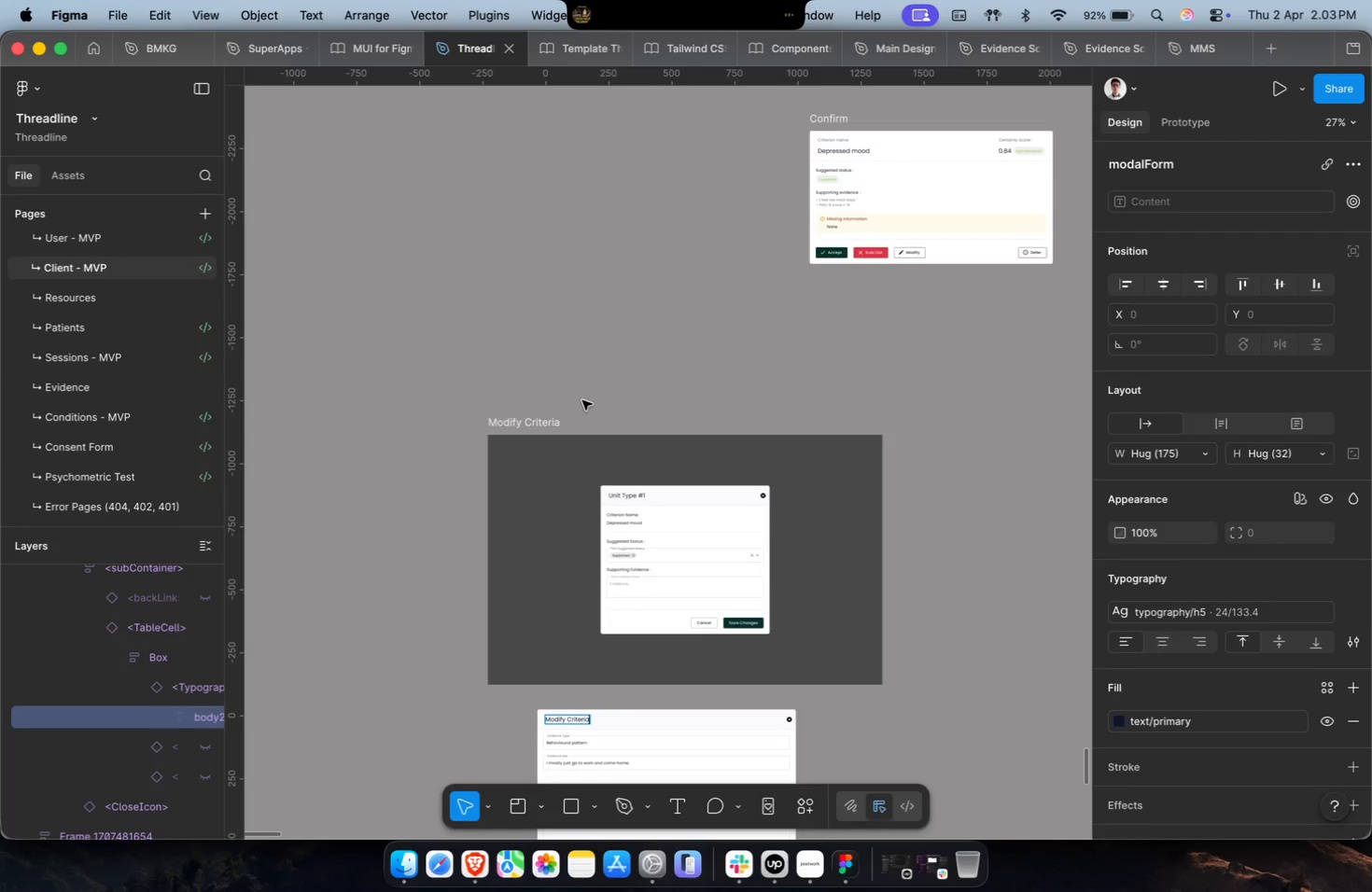 
wait(34.14)
 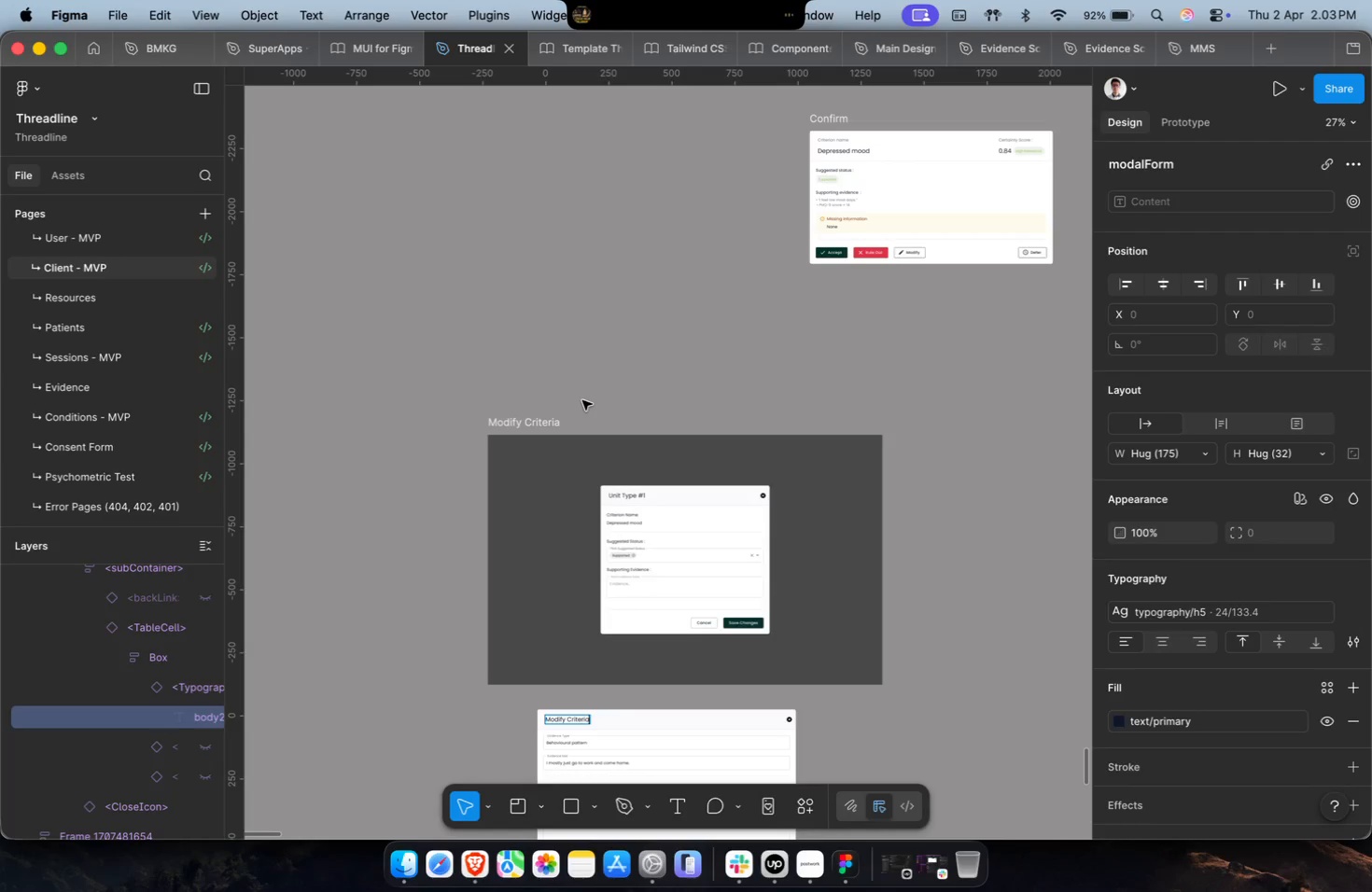 
scroll: coordinate [452, 891], scroll_direction: down, amount: 2.0
 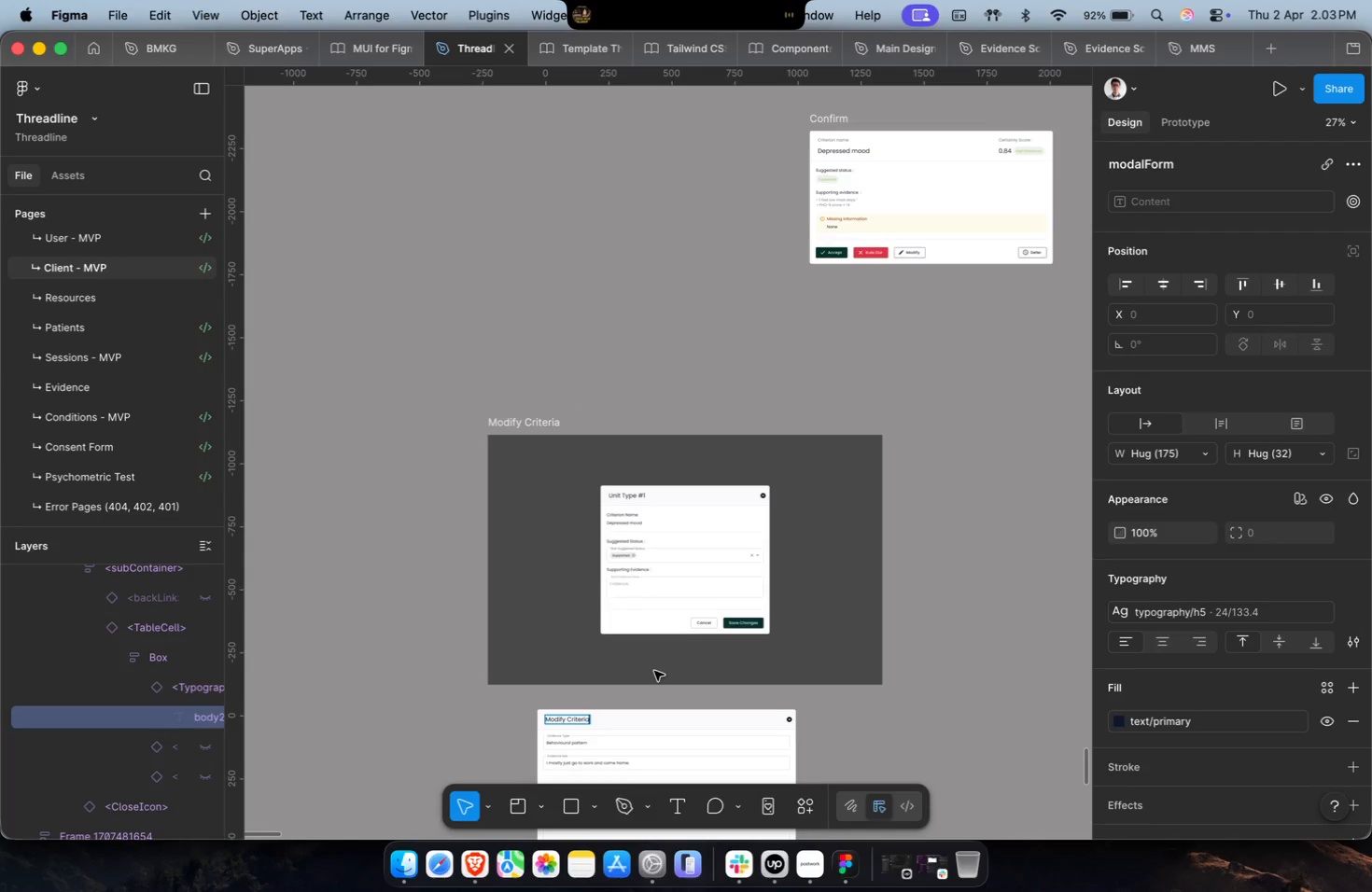 
key(Meta+CommandLeft)
 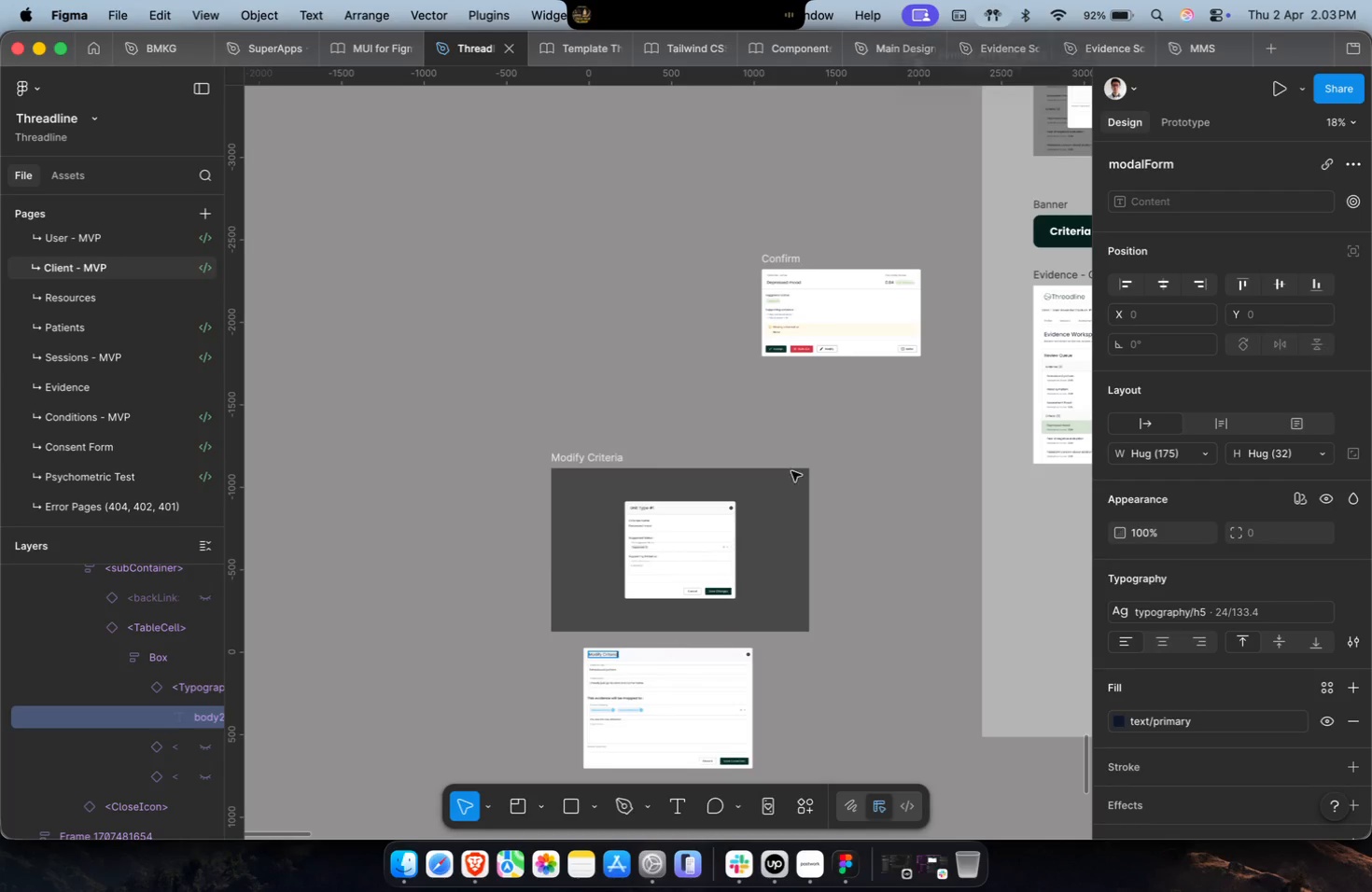 
scroll: coordinate [670, 646], scroll_direction: down, amount: 7.0
 